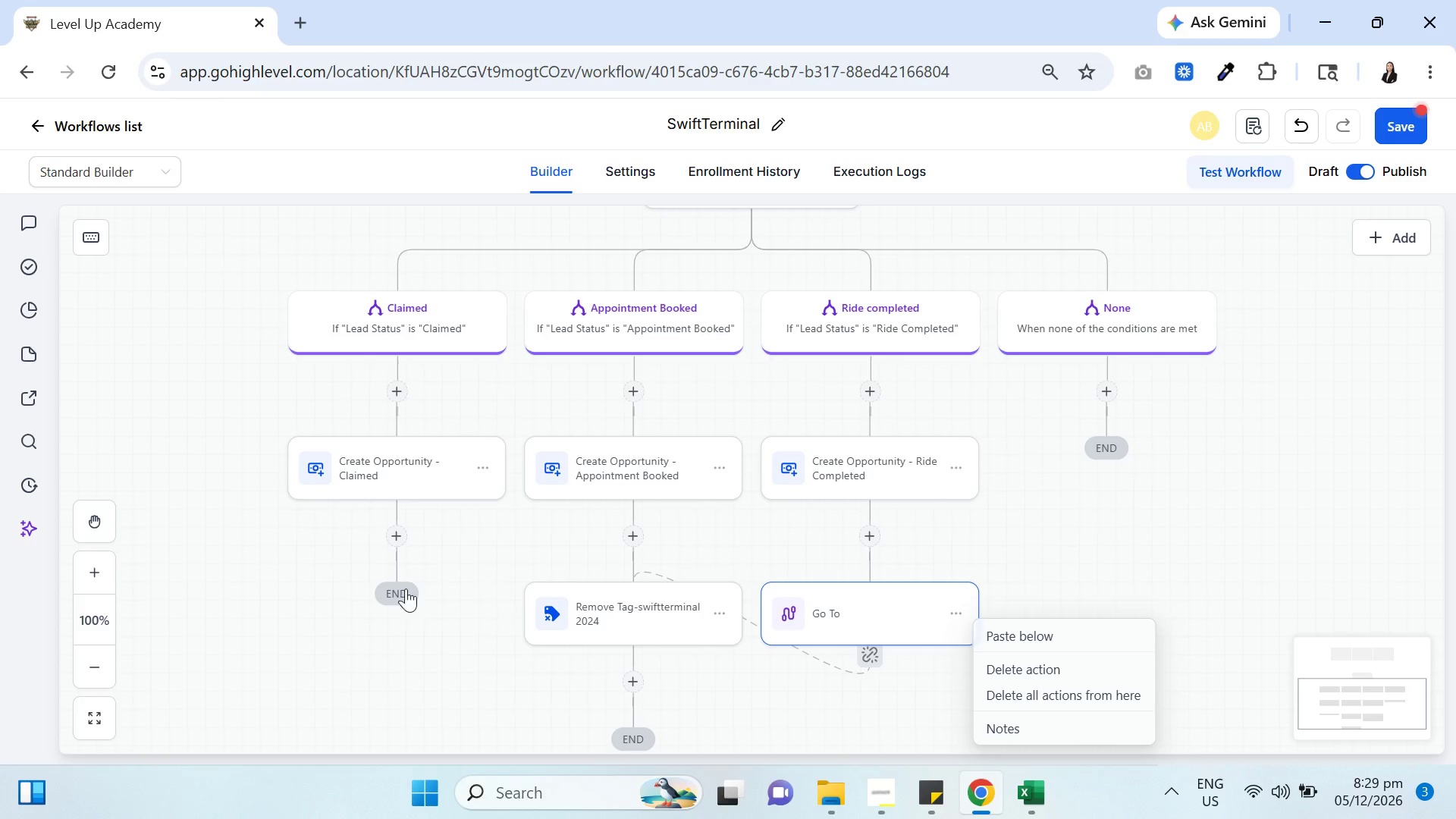 
left_click([394, 543])
 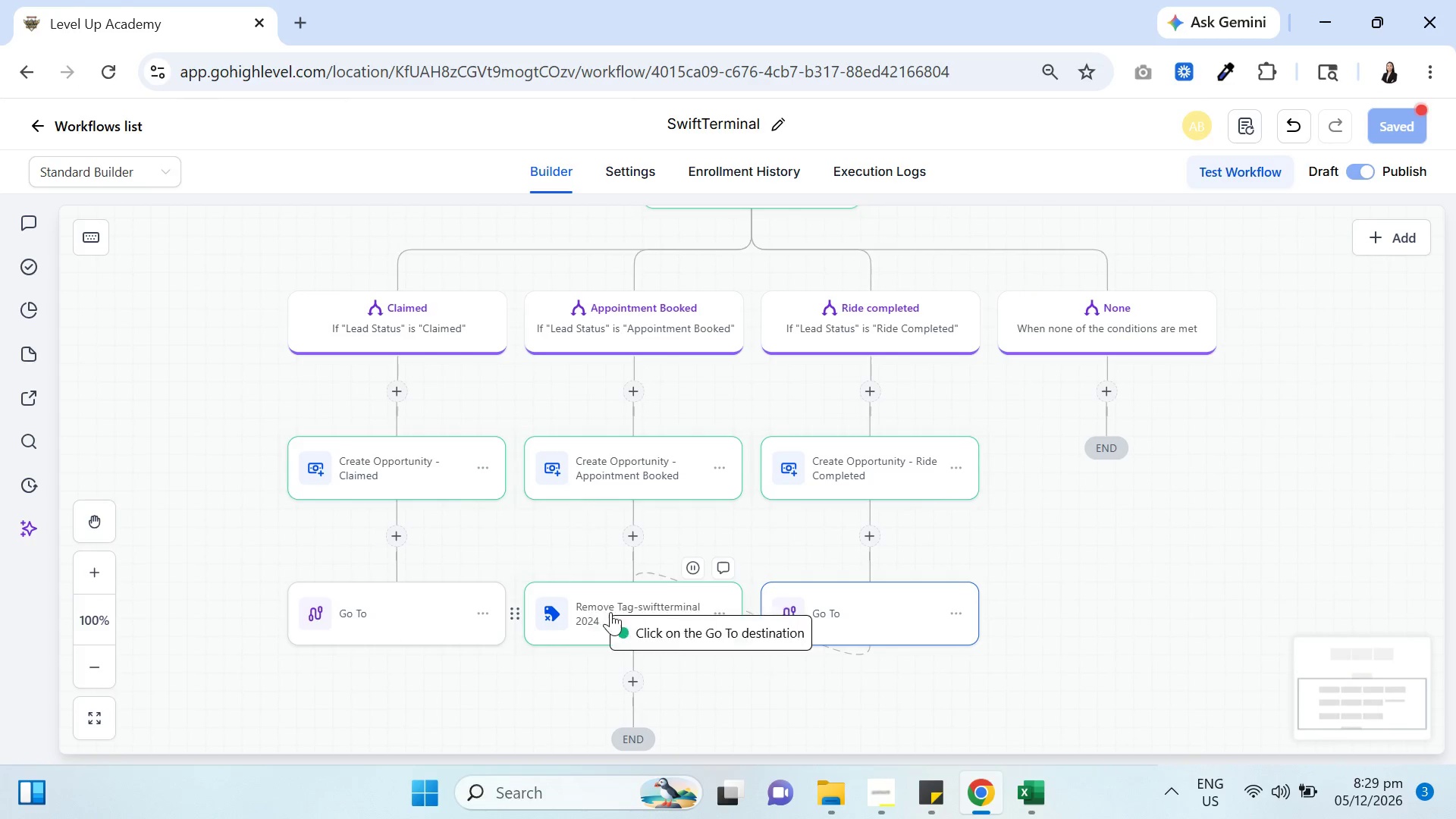 
scroll: coordinate [757, 603], scroll_direction: up, amount: 6.0
 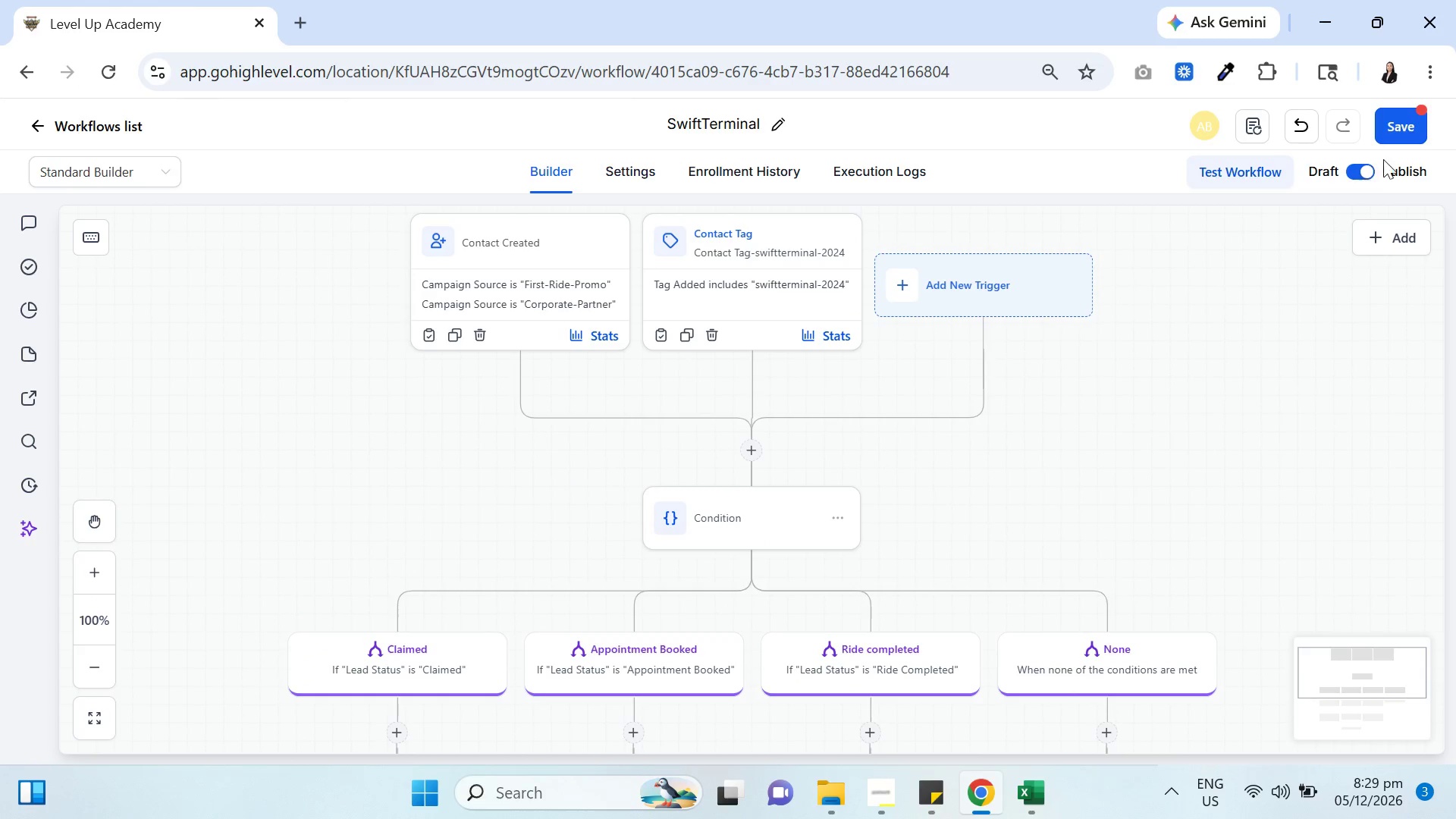 
left_click([1398, 132])
 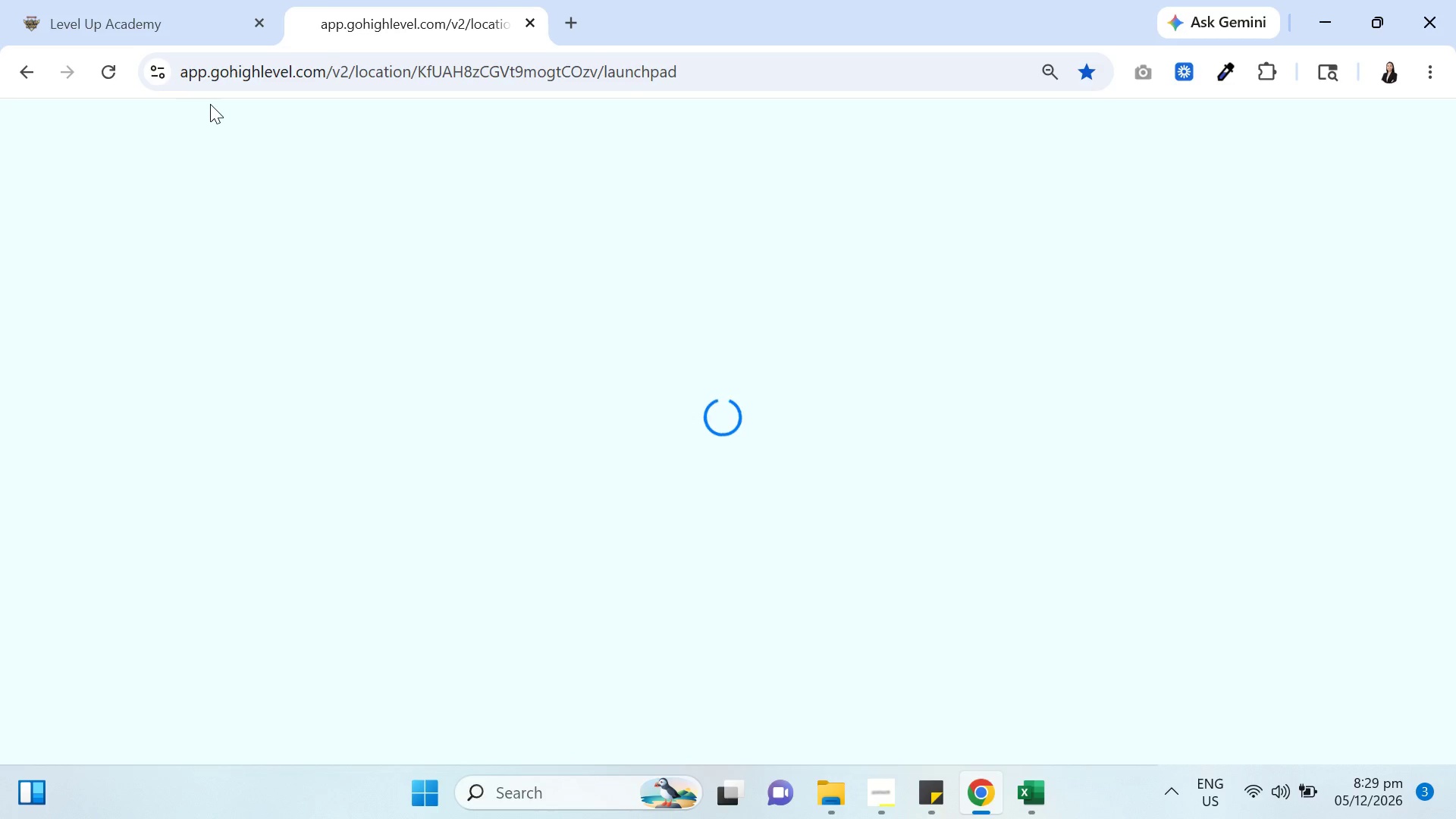 
wait(16.44)
 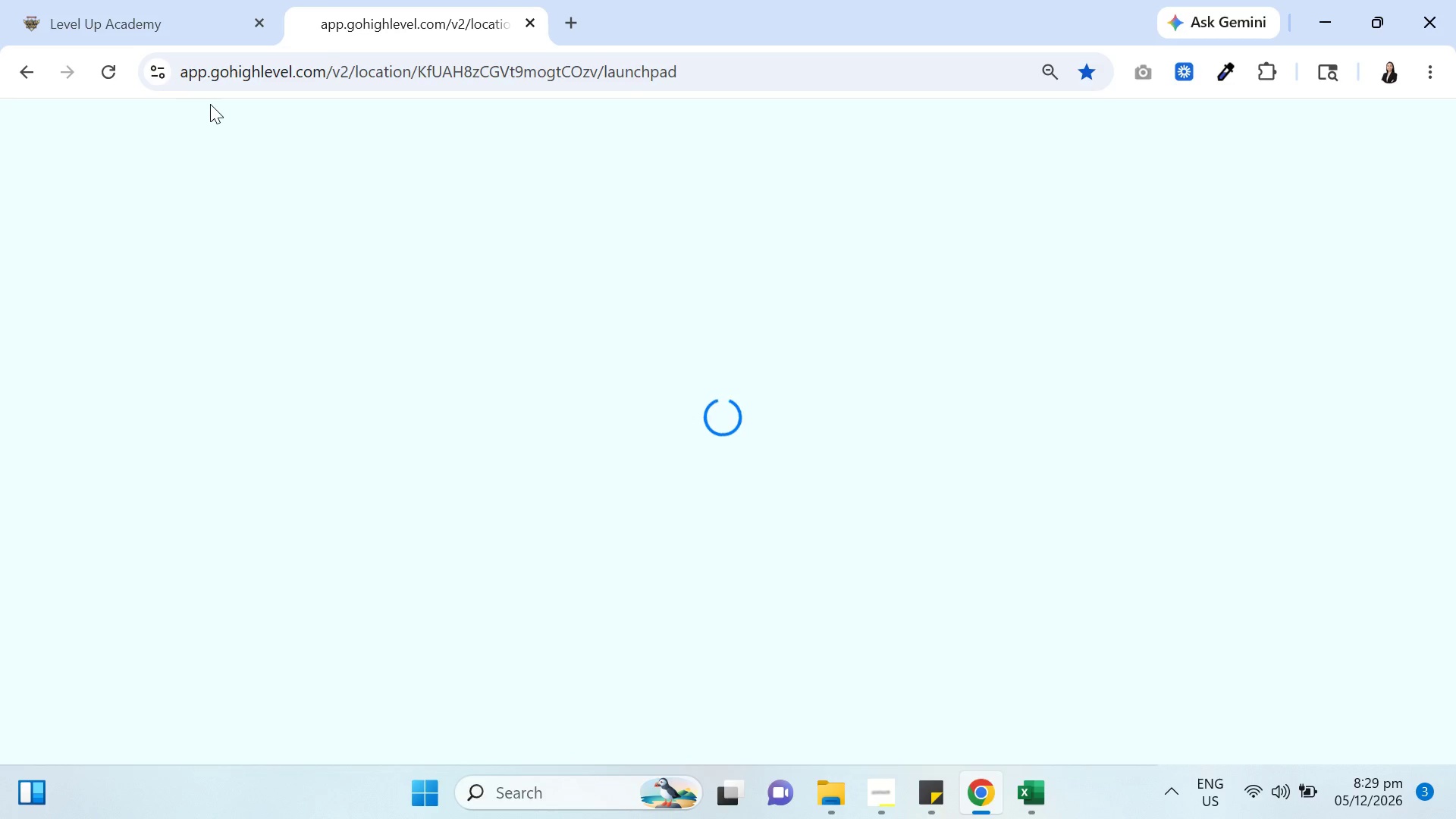 
left_click([98, 443])
 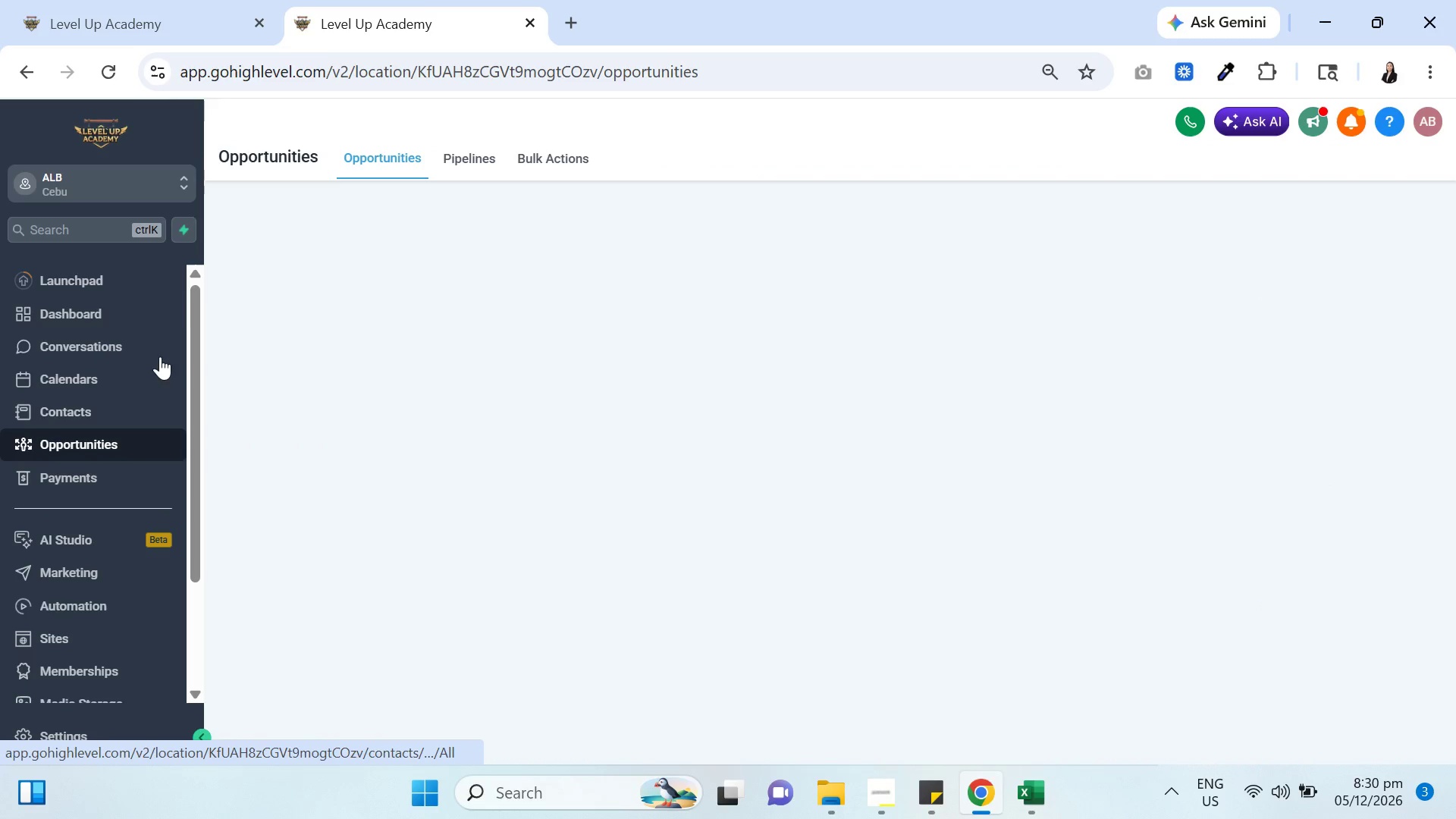 
mouse_move([240, 237])
 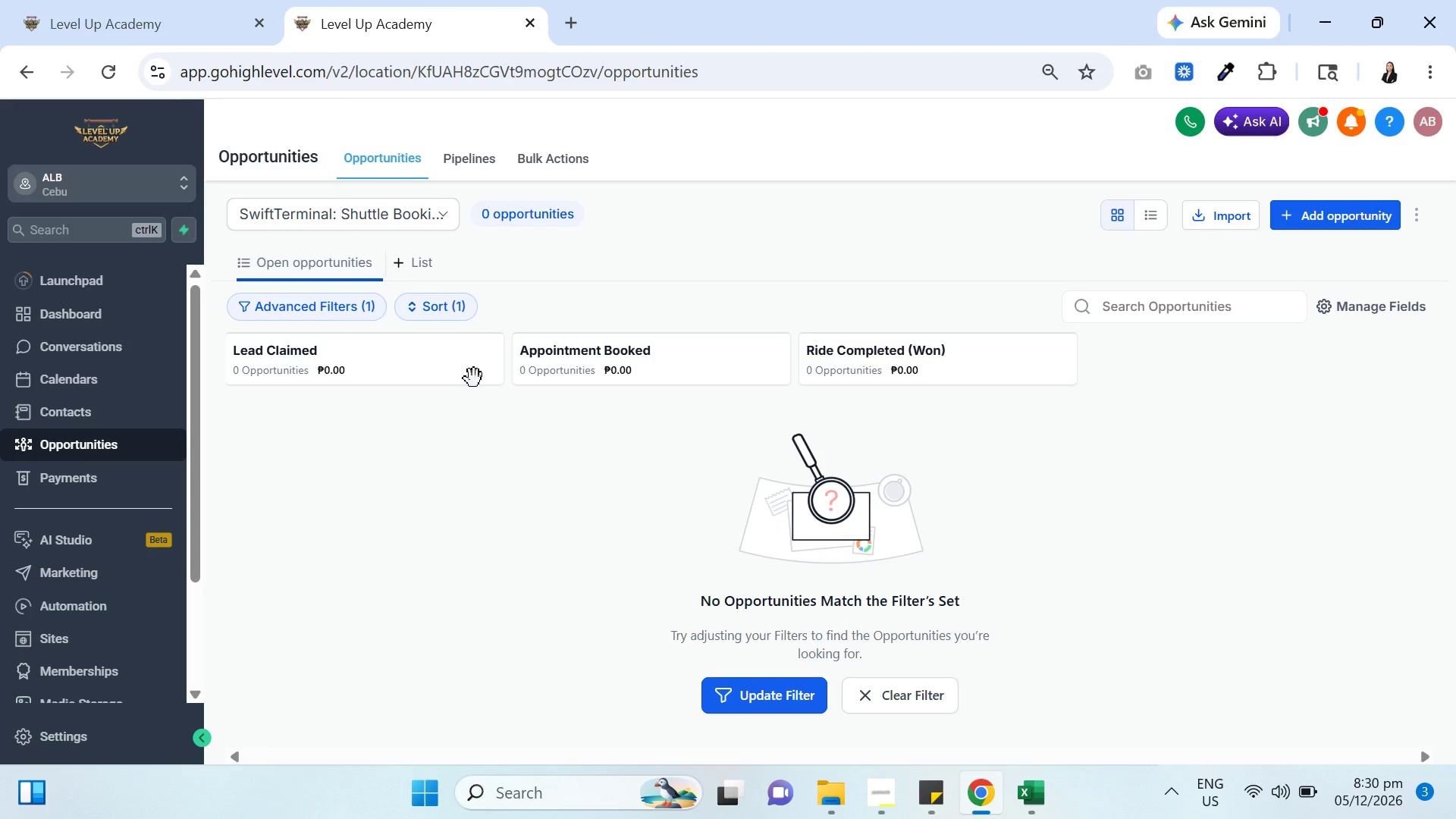 
wait(19.51)
 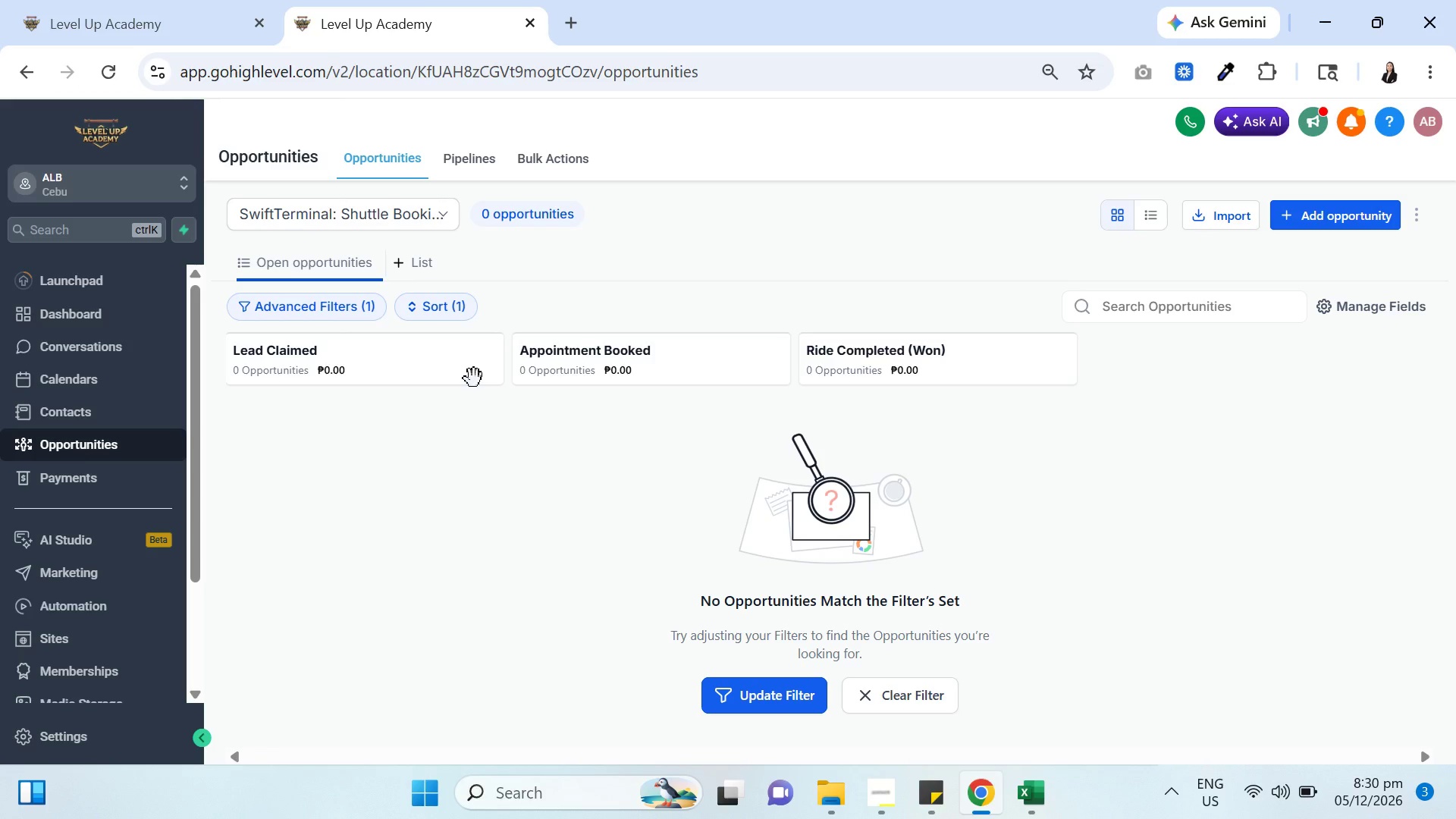 
left_click([81, 413])
 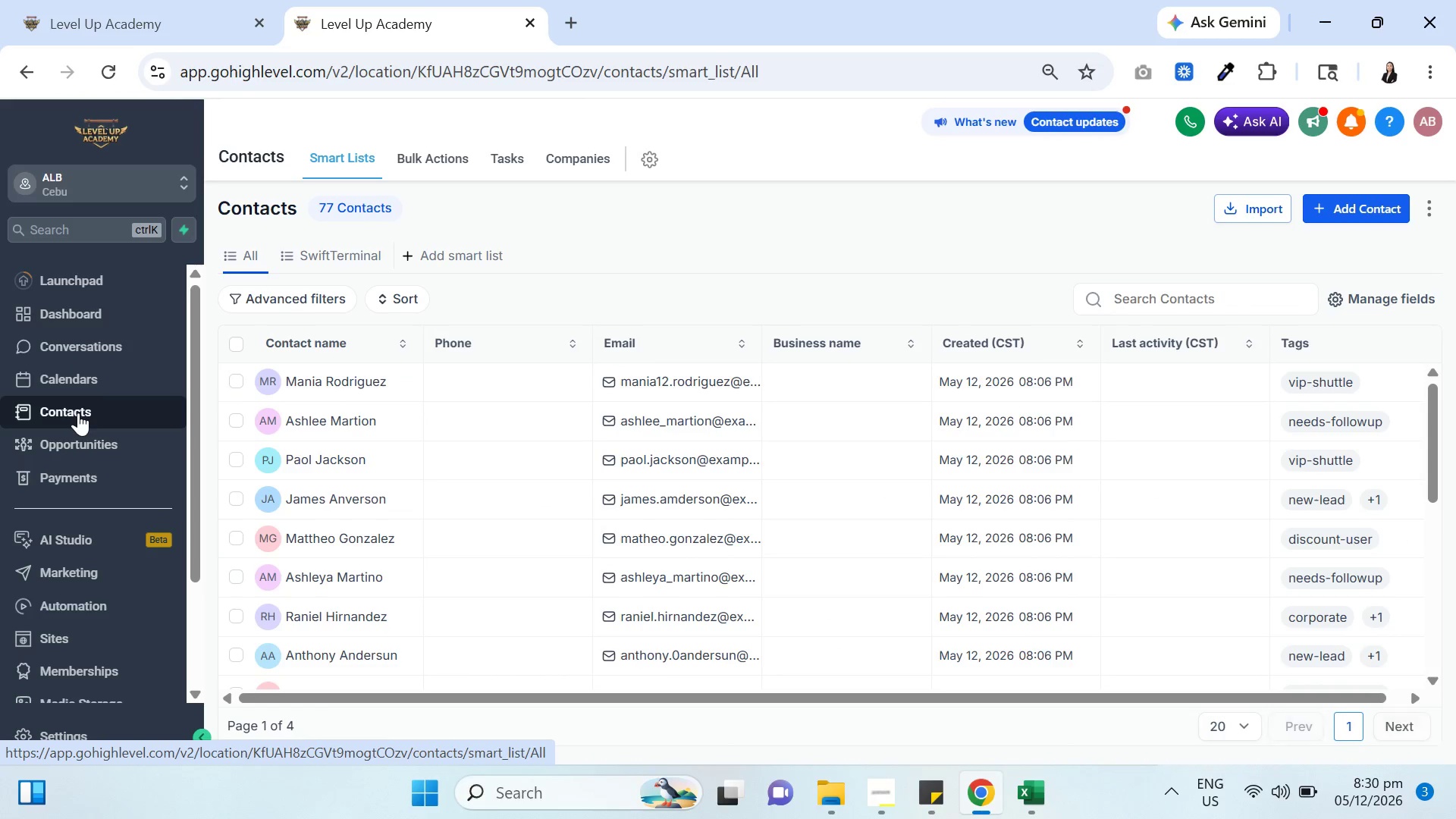 
wait(12.58)
 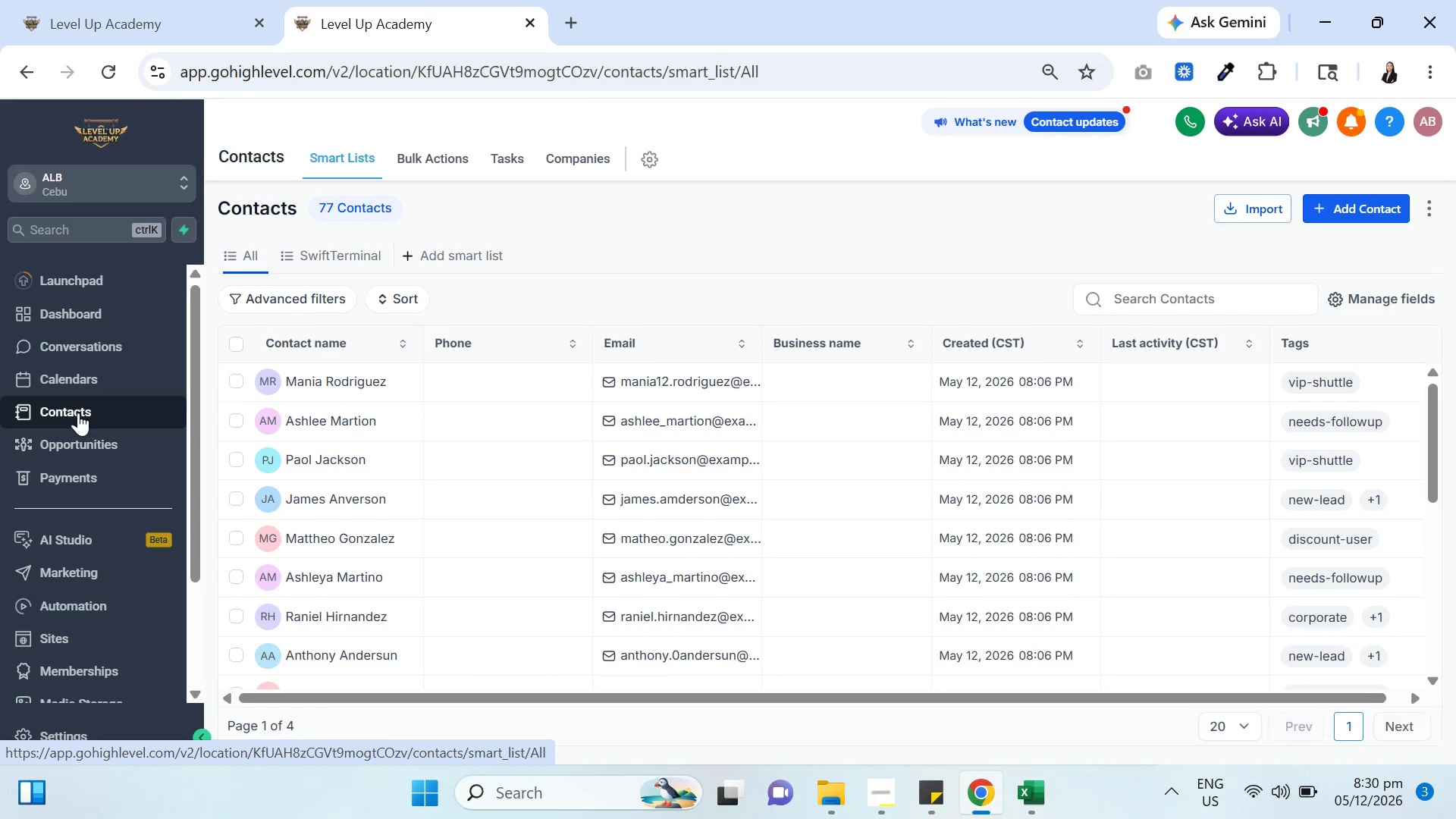 
left_click([340, 255])
 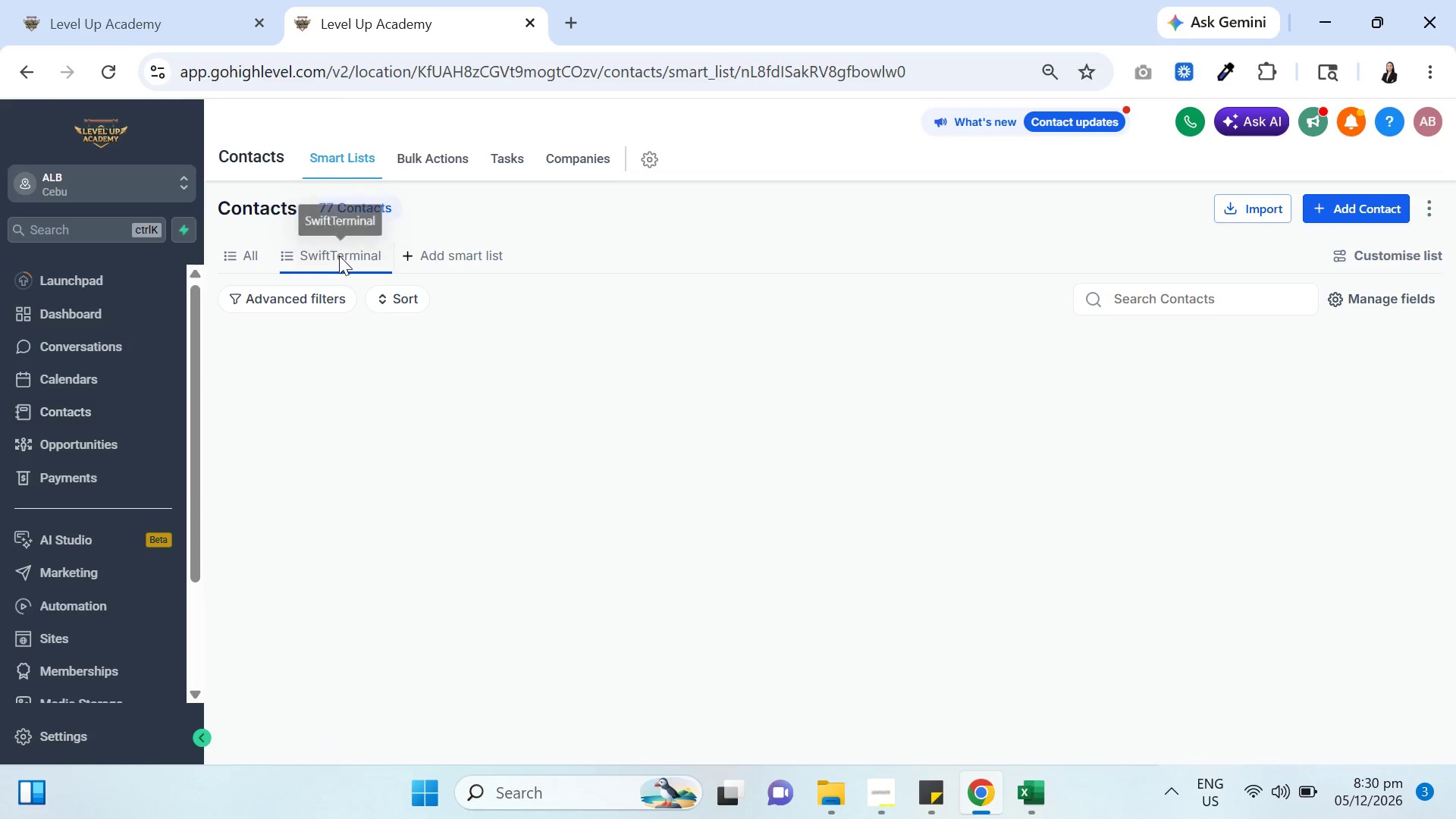 
mouse_move([329, 306])
 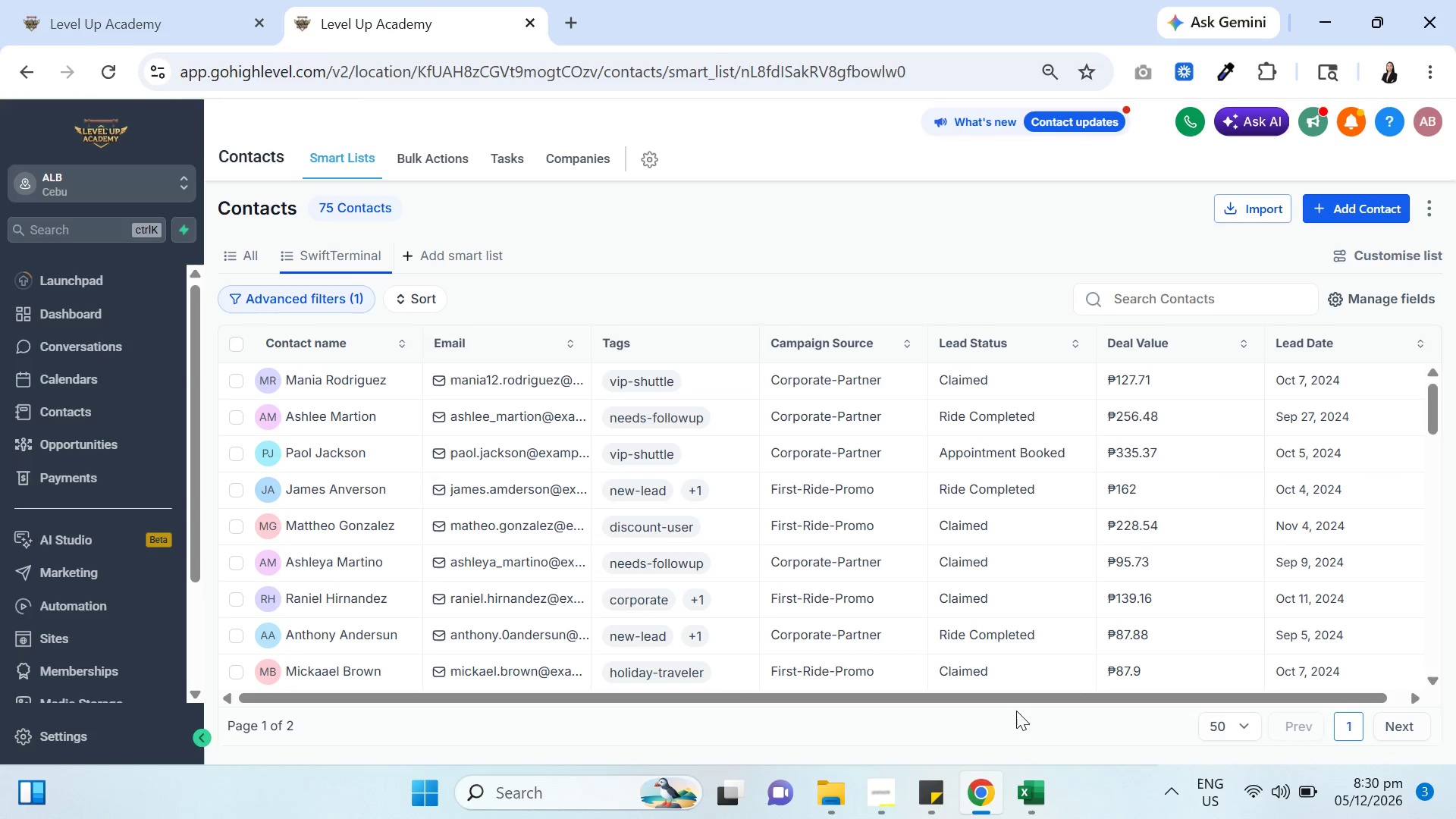 
left_click_drag(start_coordinate=[1025, 698], to_coordinate=[1101, 702])
 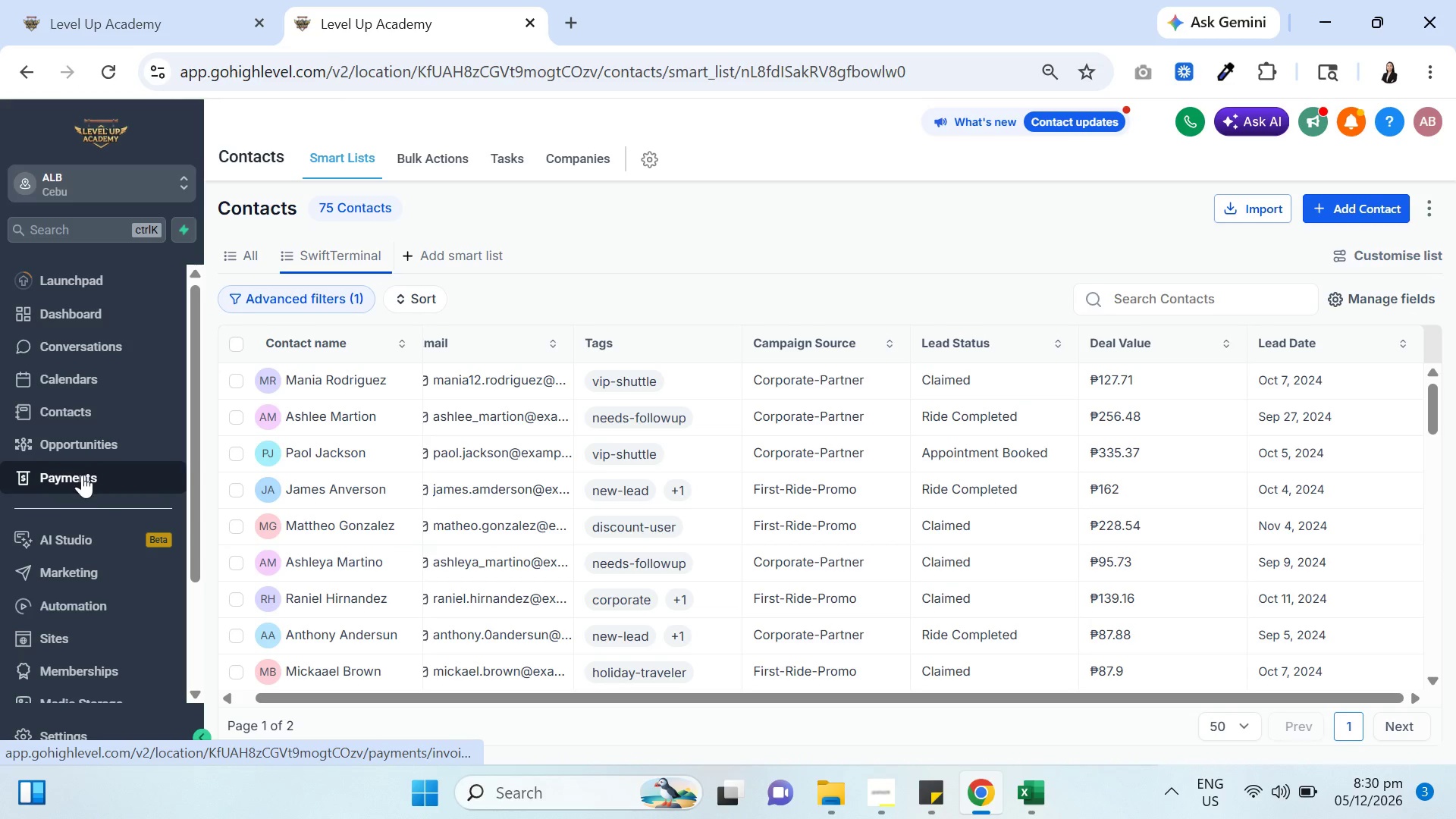 
scroll: coordinate [78, 532], scroll_direction: down, amount: 2.0
 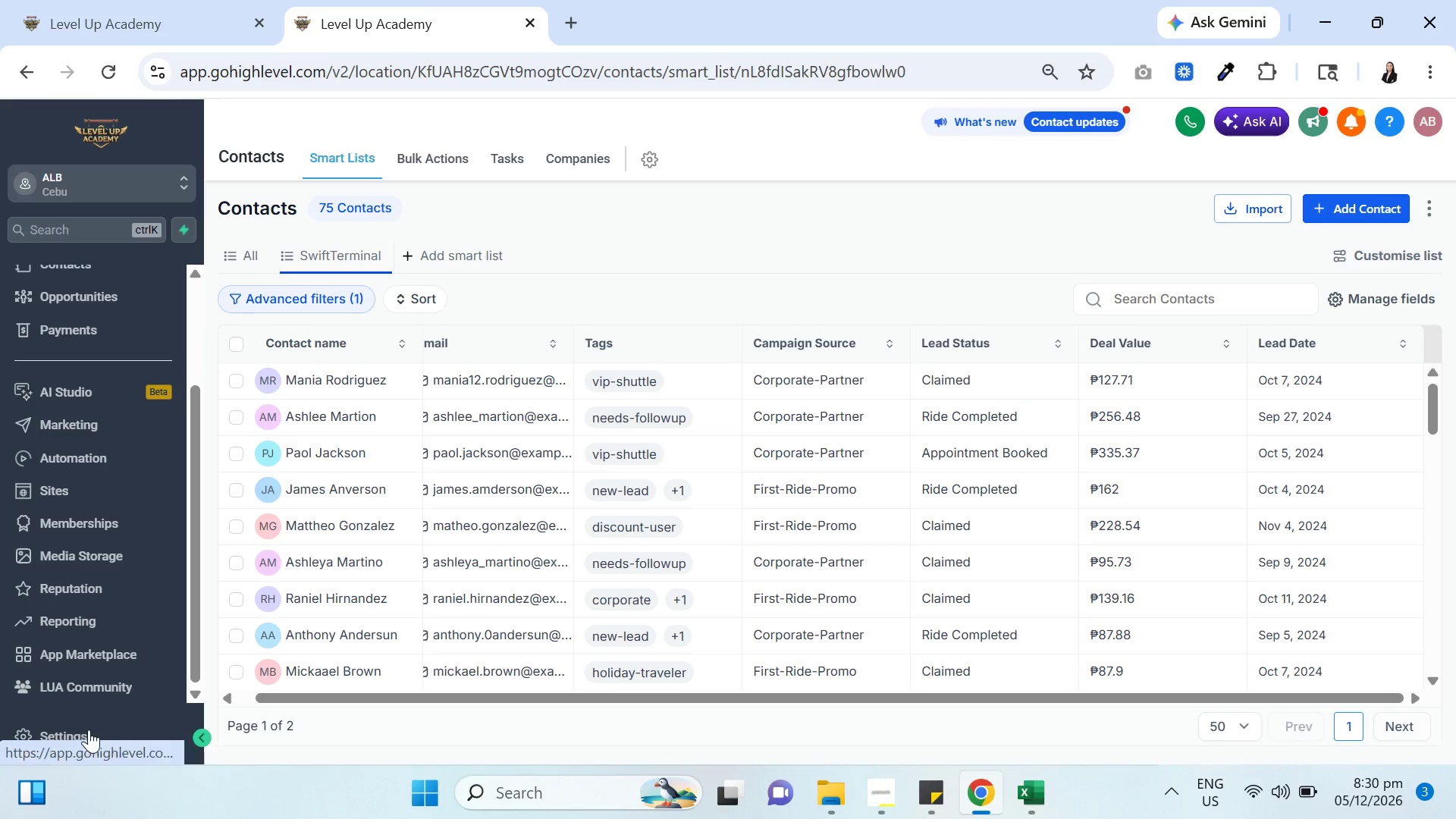 
left_click([86, 732])
 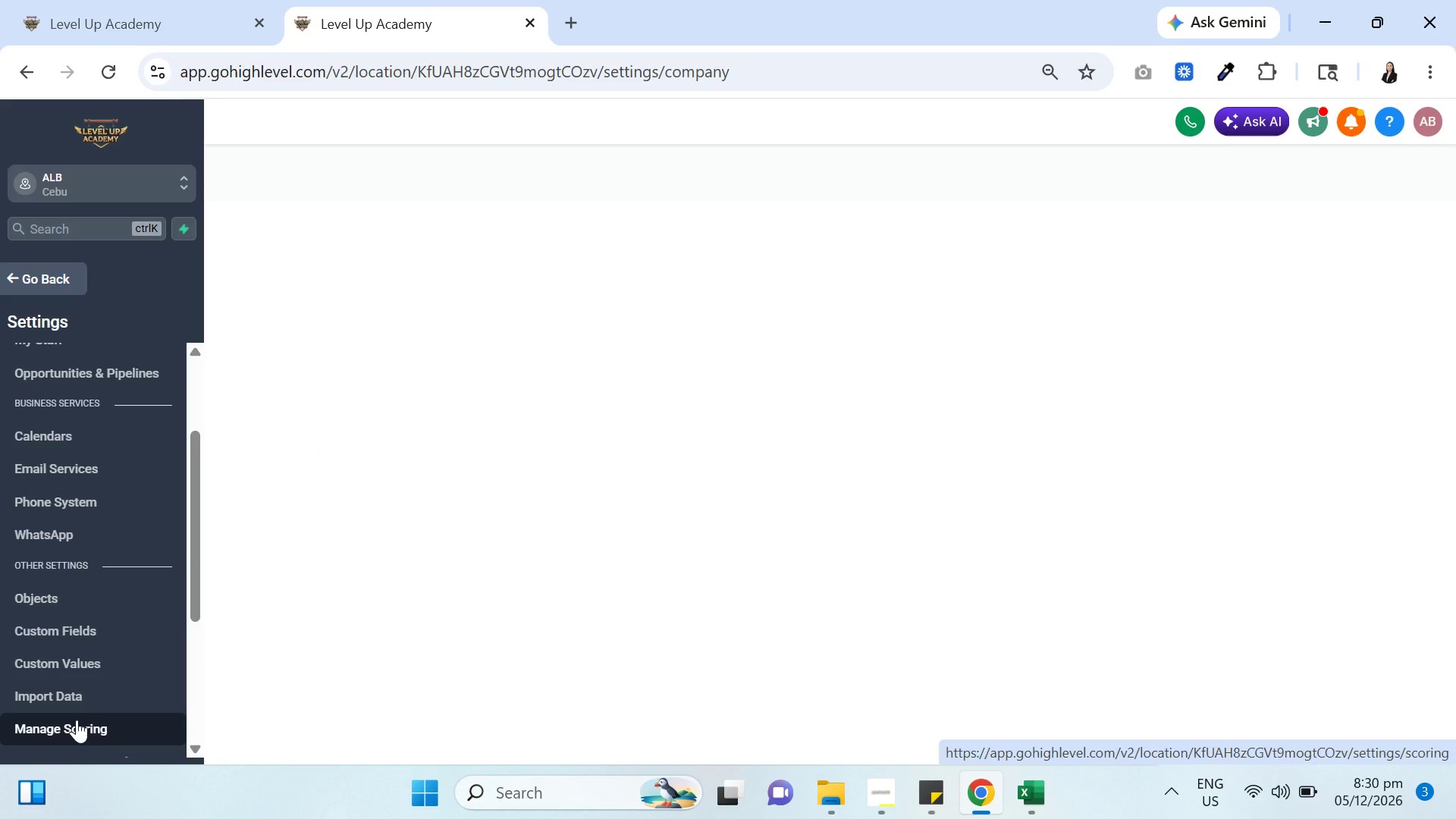 
wait(5.56)
 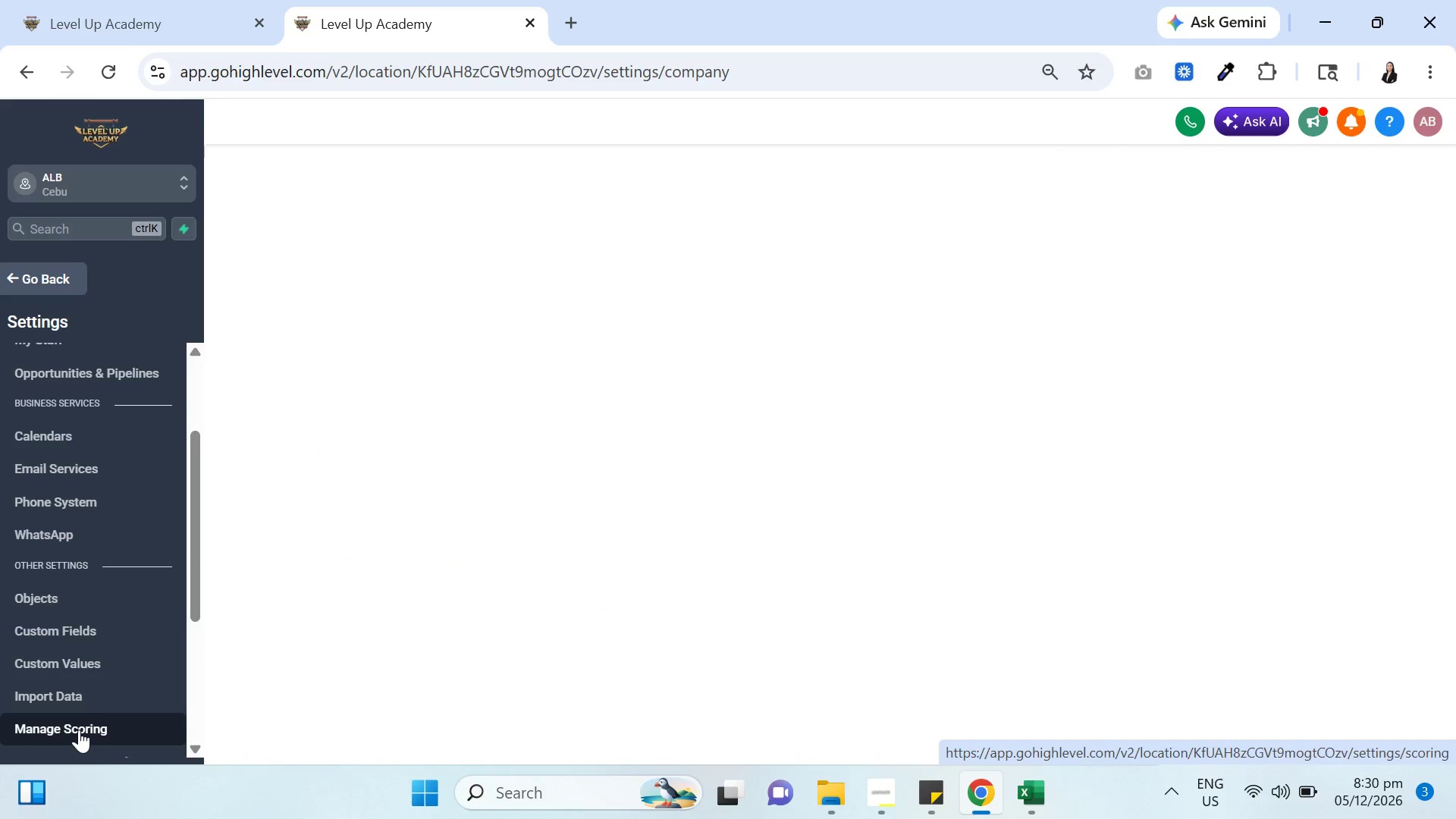 
scroll: coordinate [904, 568], scroll_direction: down, amount: 4.0
 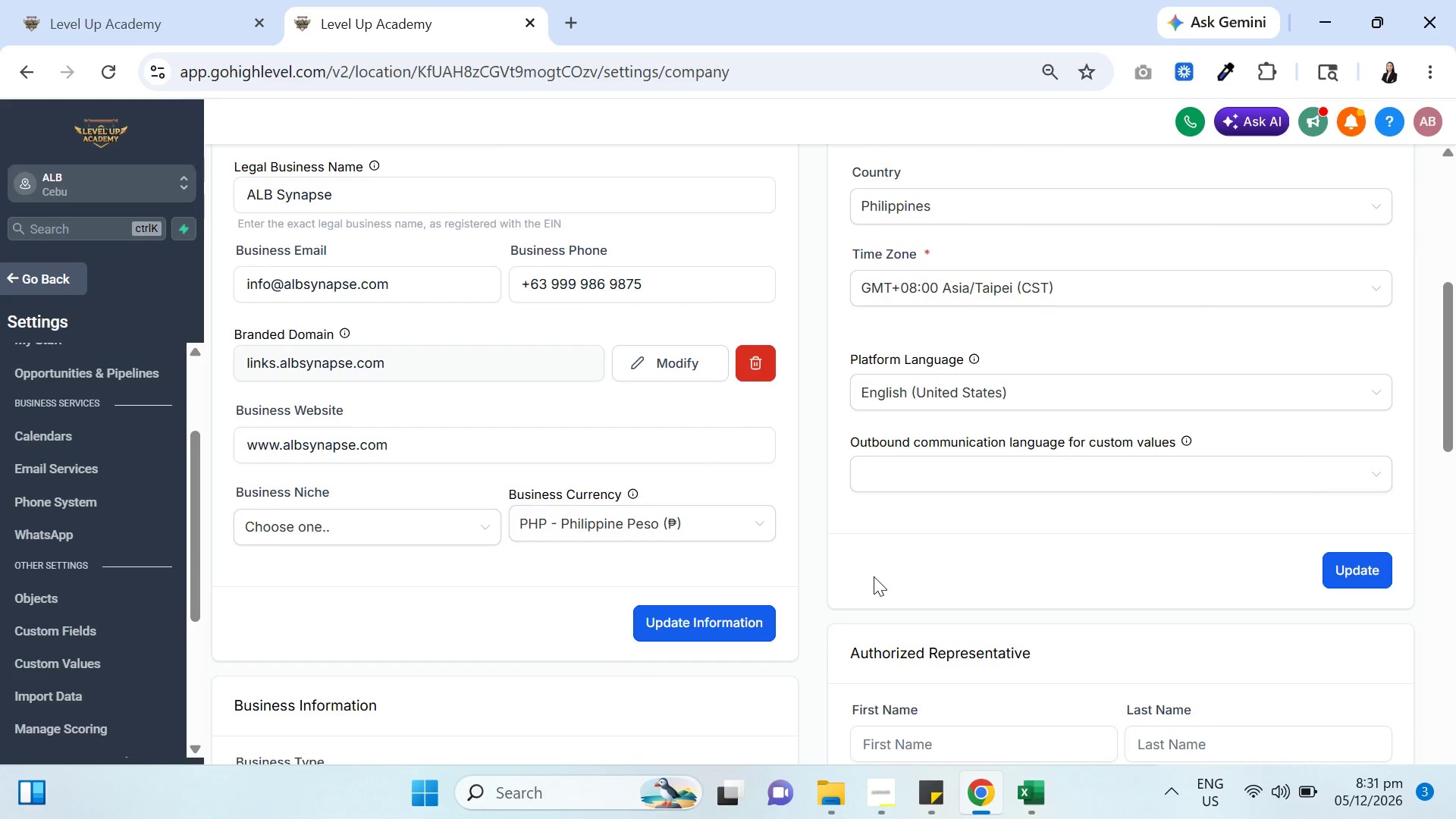 
left_click([687, 523])
 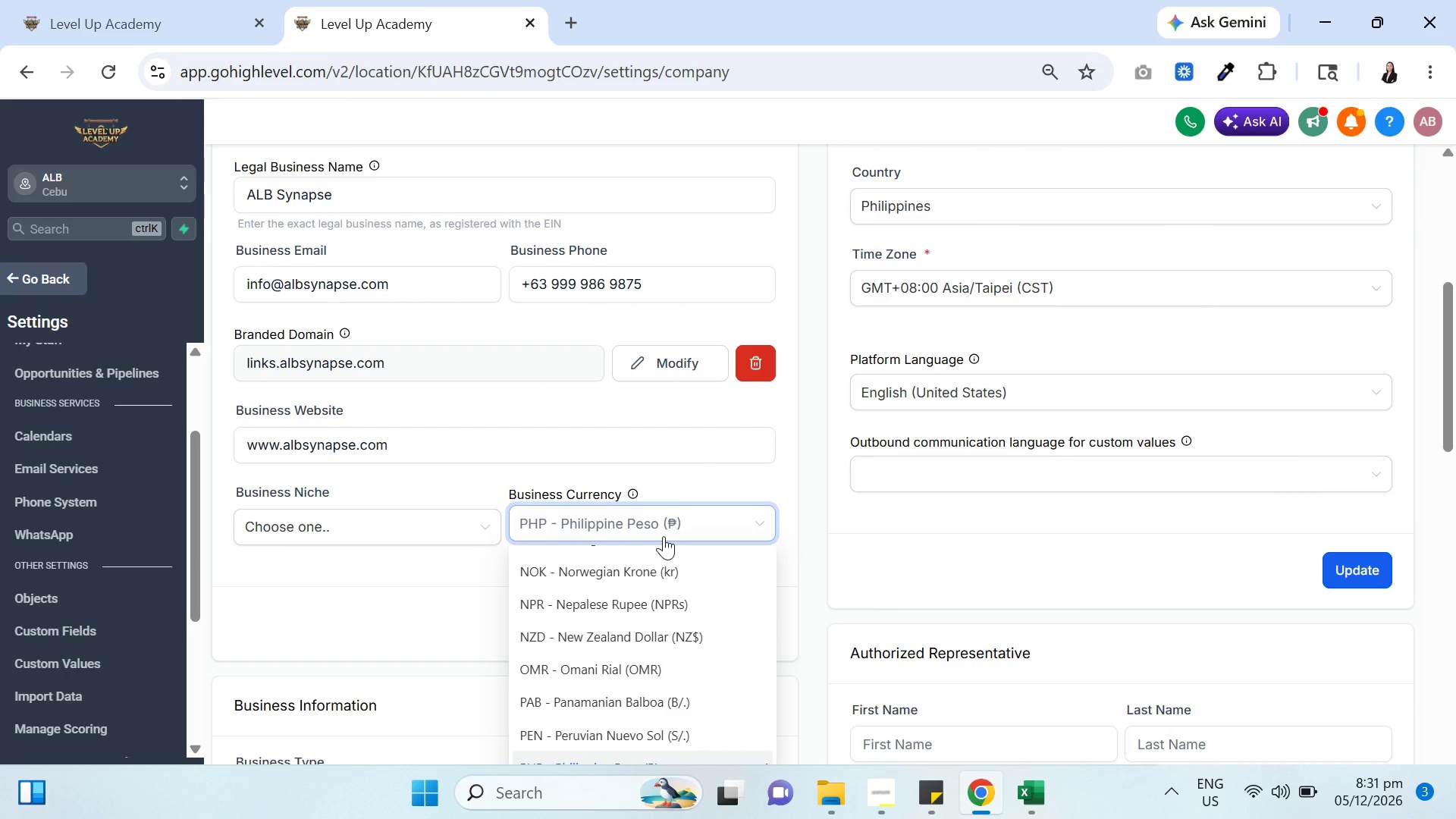 
key(U)
 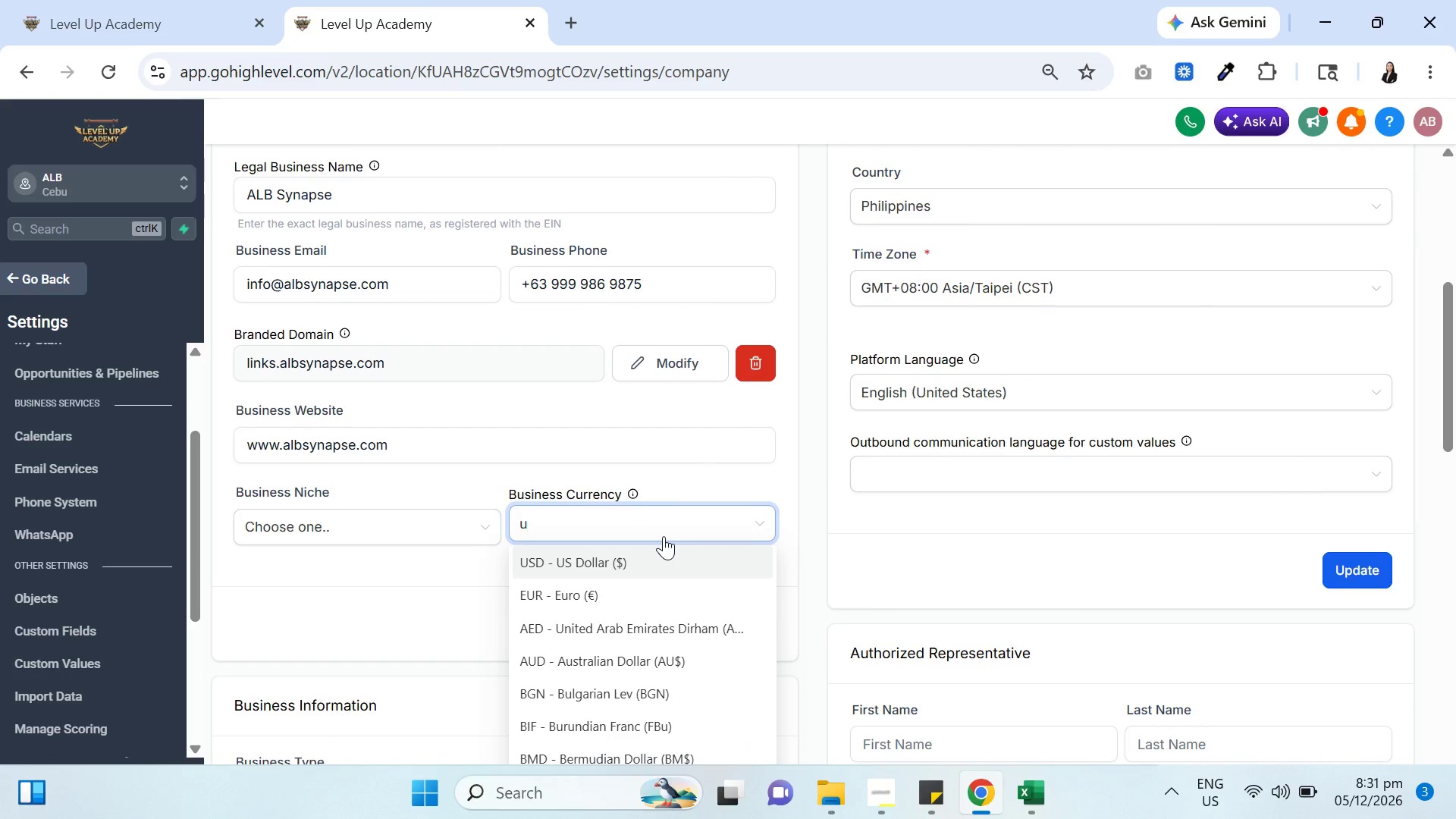 
left_click([651, 560])
 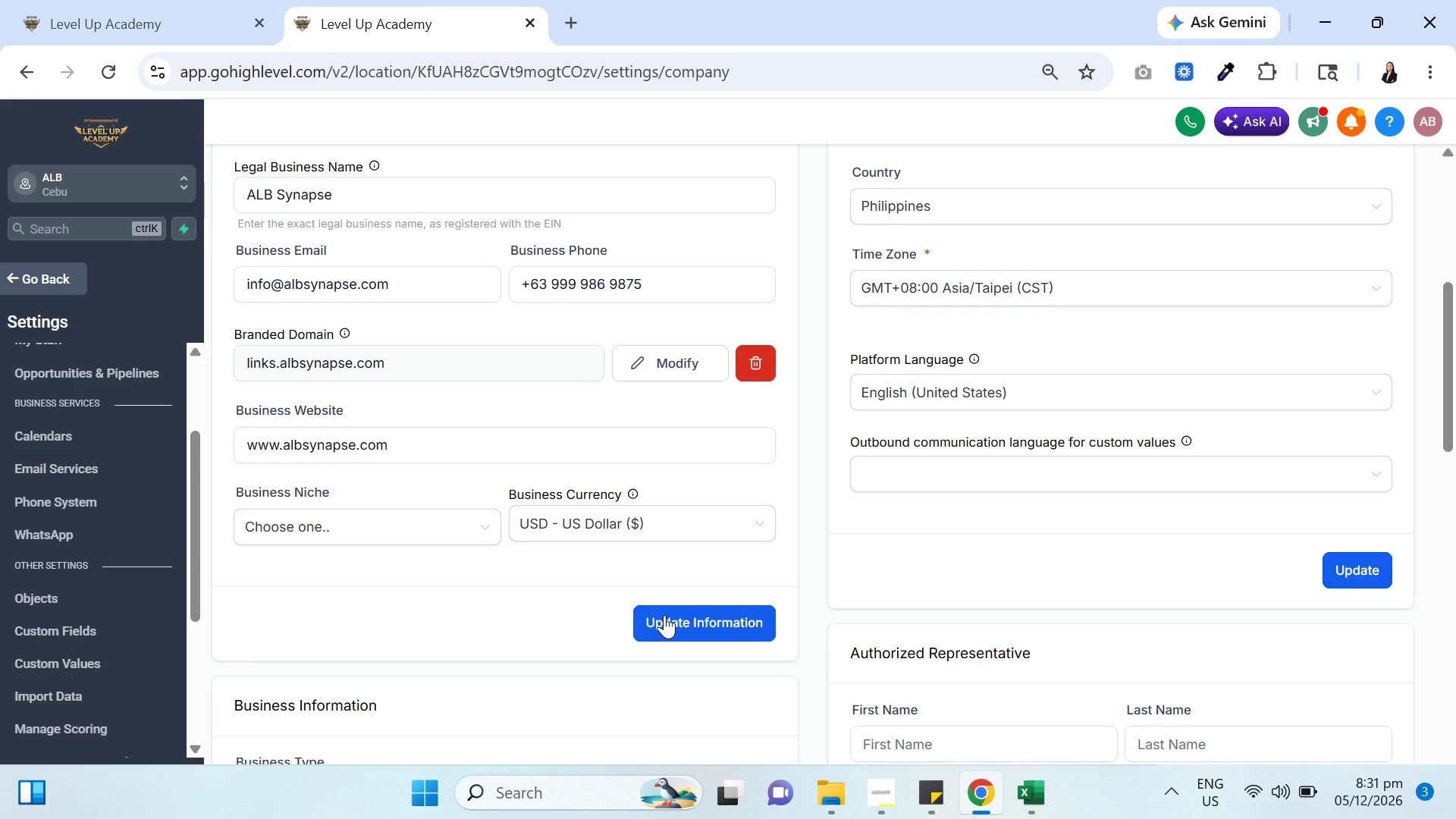 
wait(7.02)
 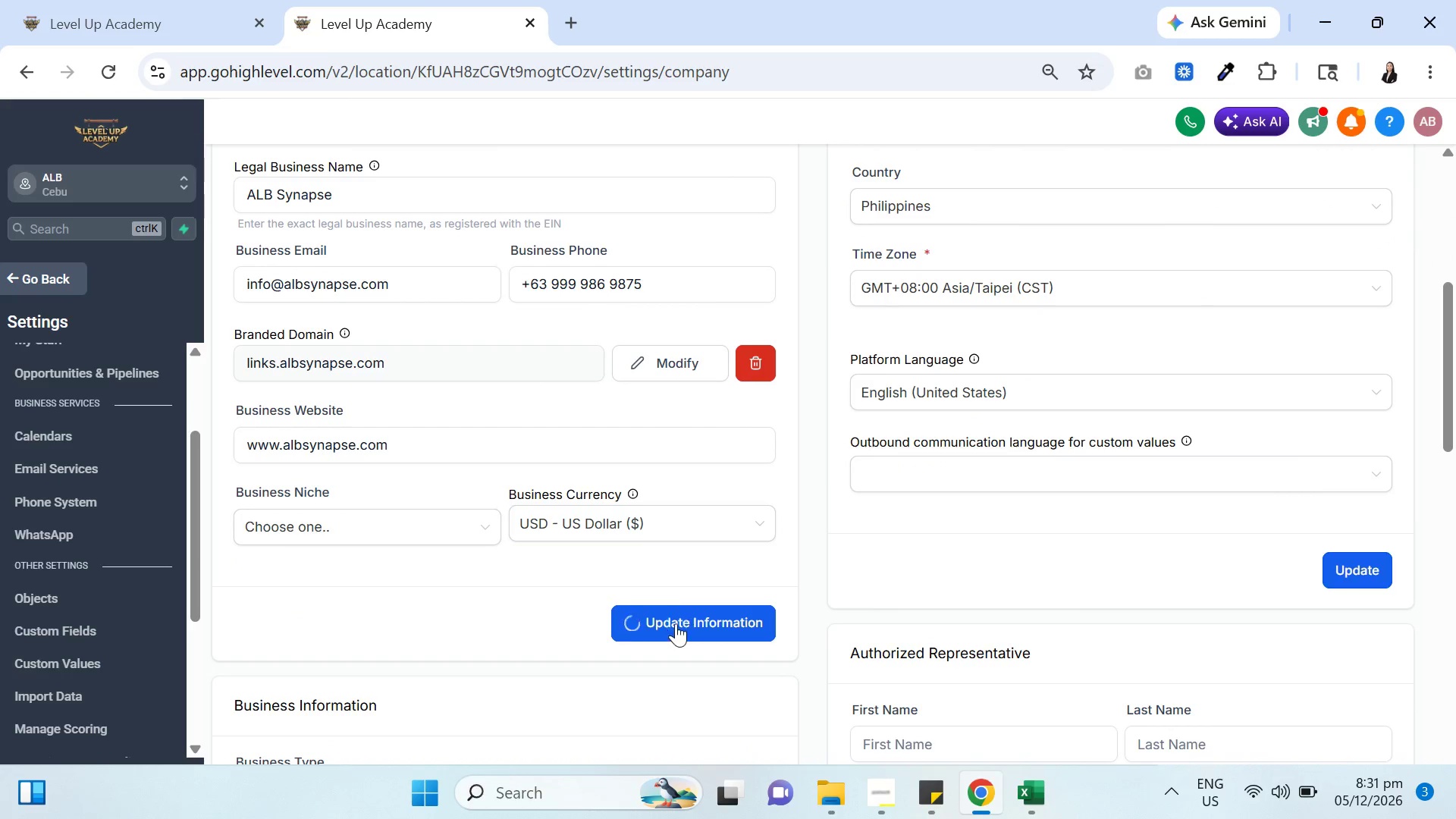 
scroll: coordinate [37, 509], scroll_direction: up, amount: 5.0
 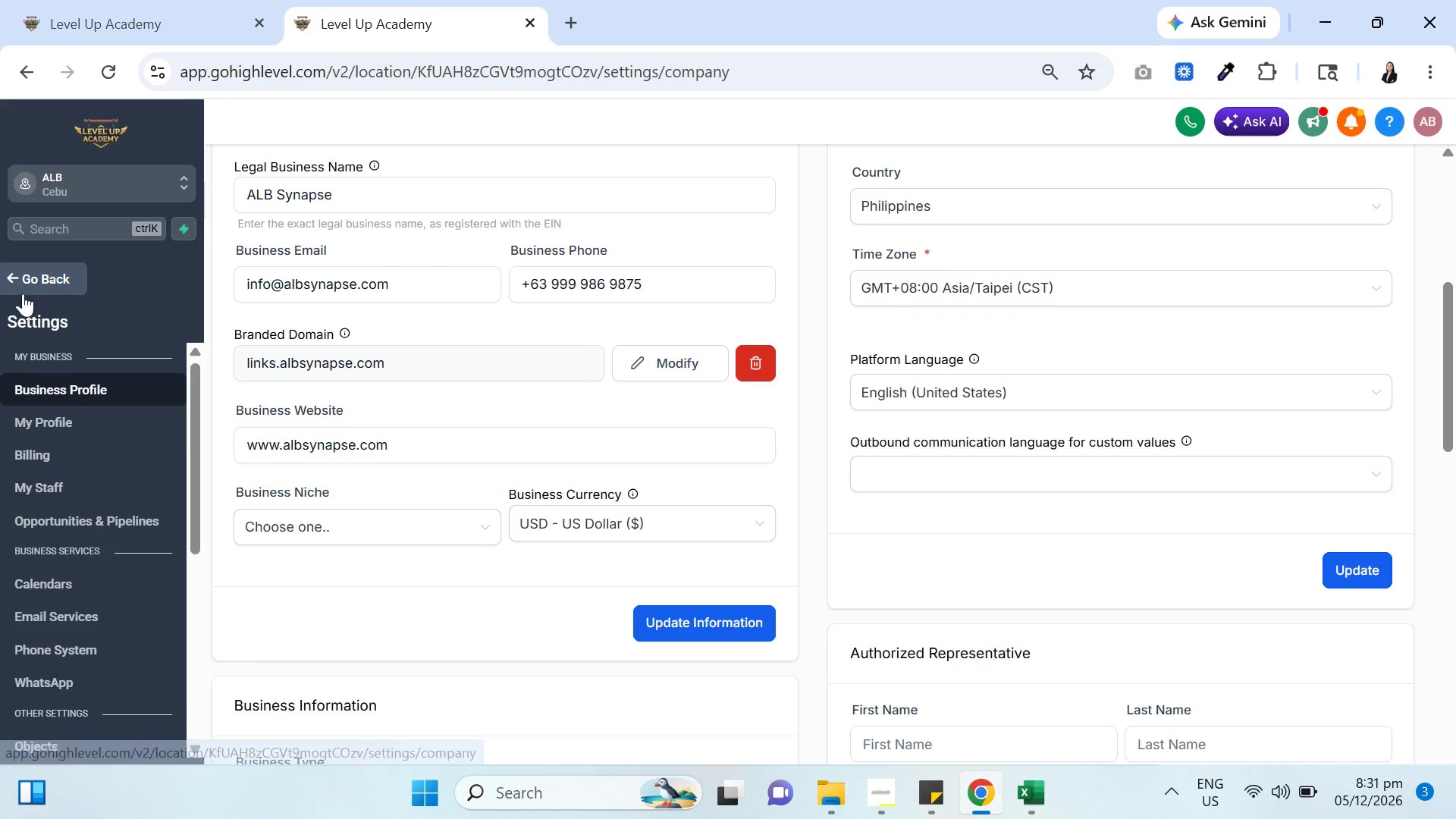 
left_click([24, 283])
 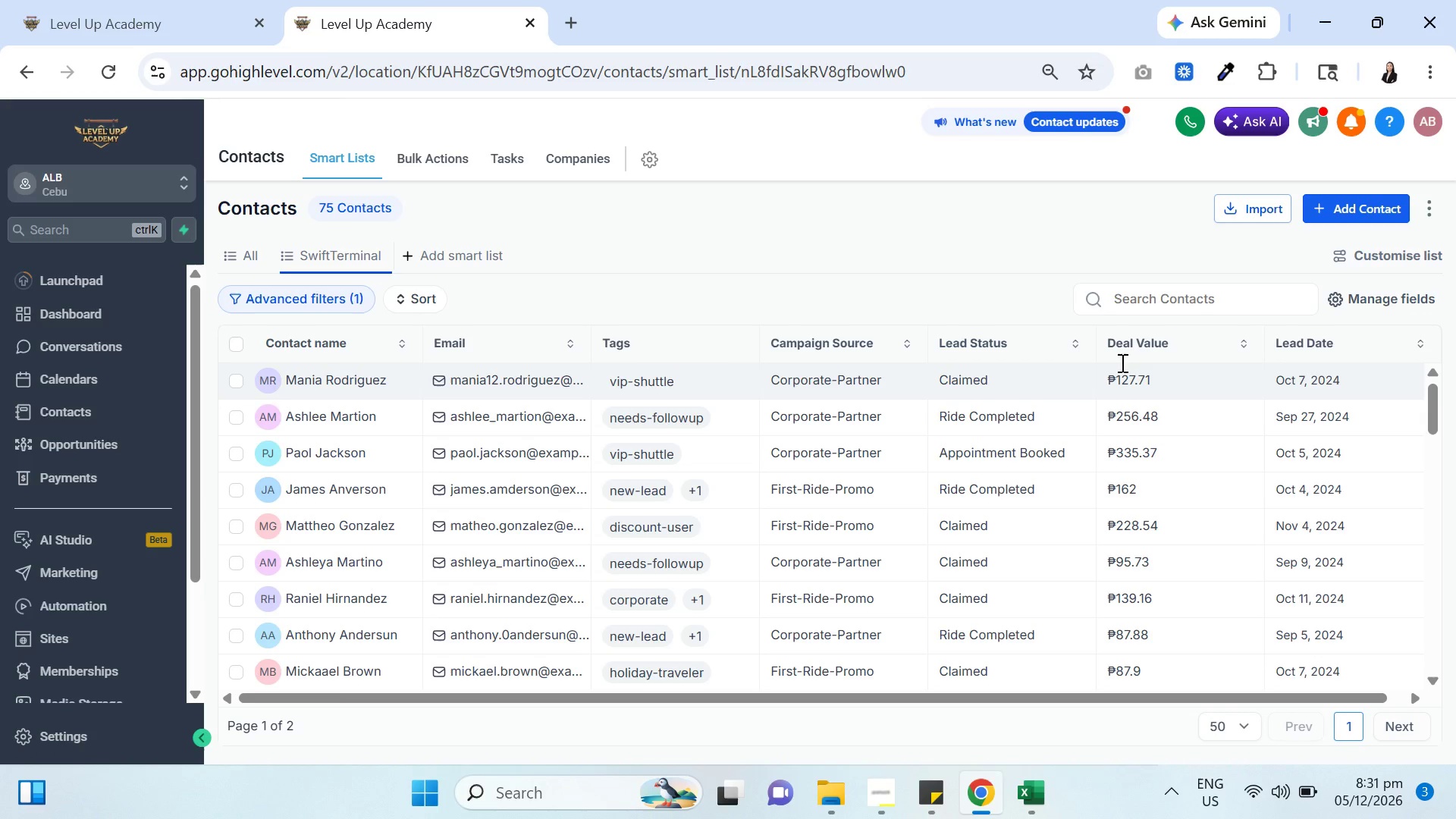 
wait(12.5)
 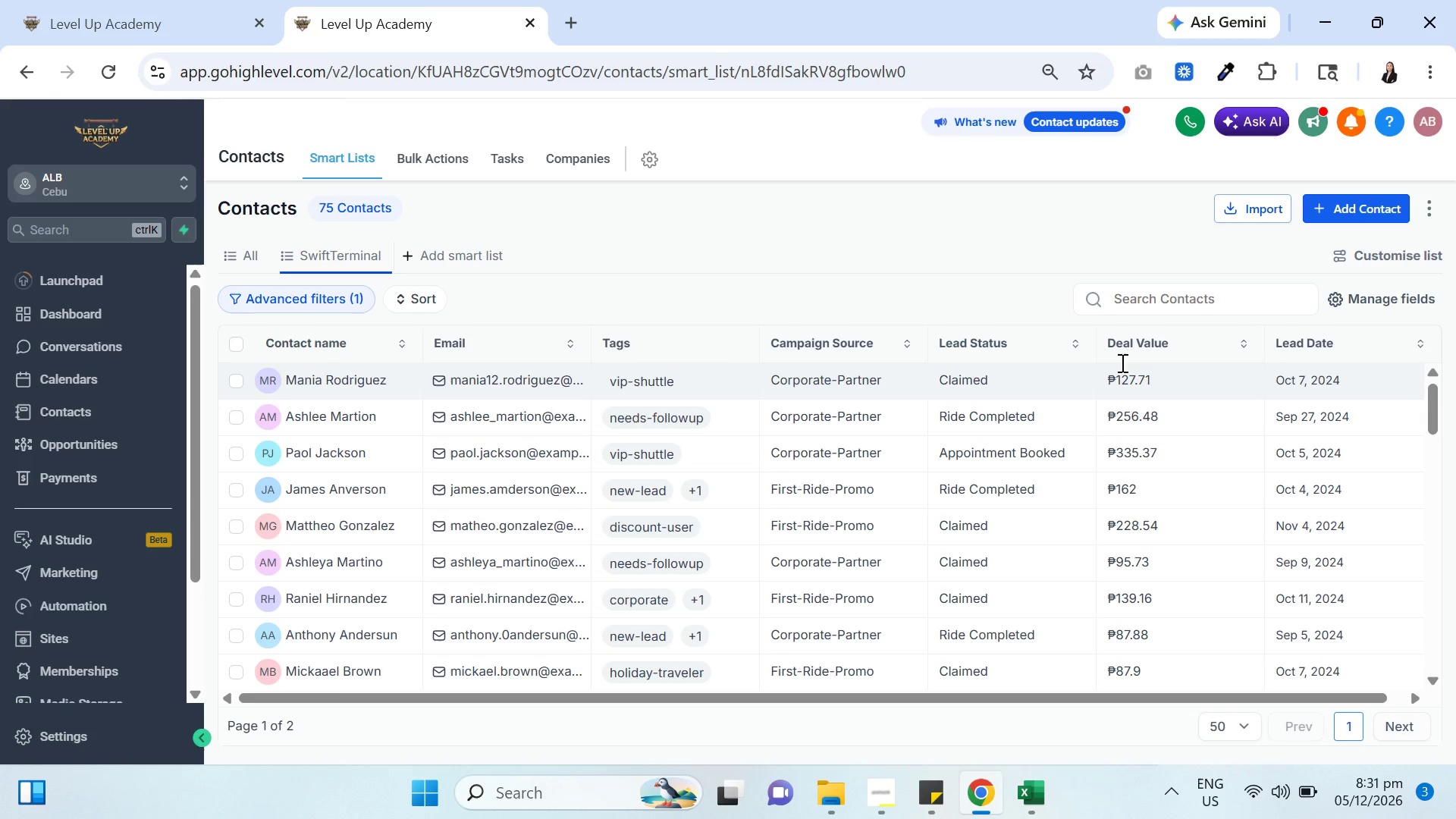 
scroll: coordinate [68, 510], scroll_direction: up, amount: 6.0
 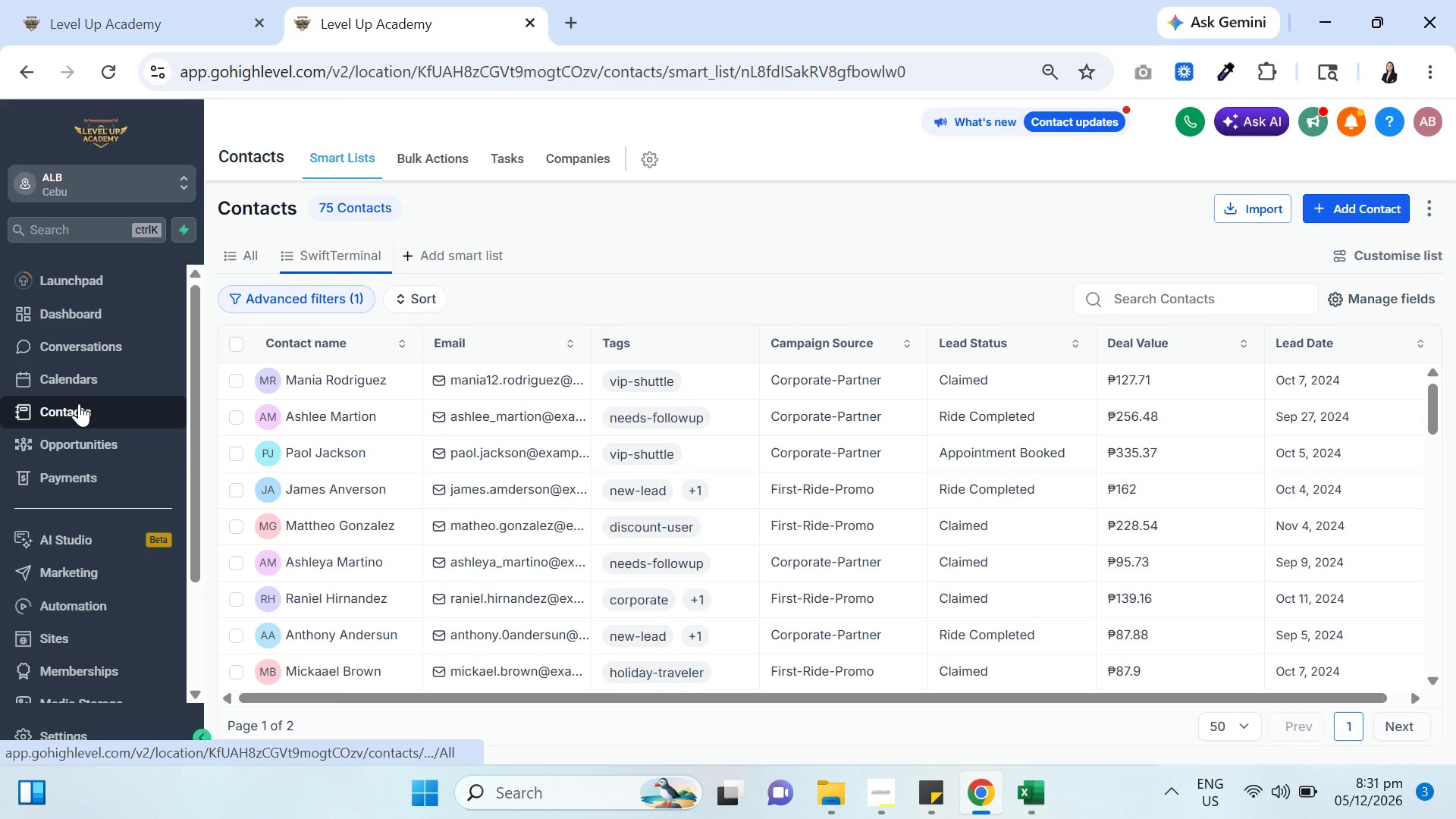 
wait(5.76)
 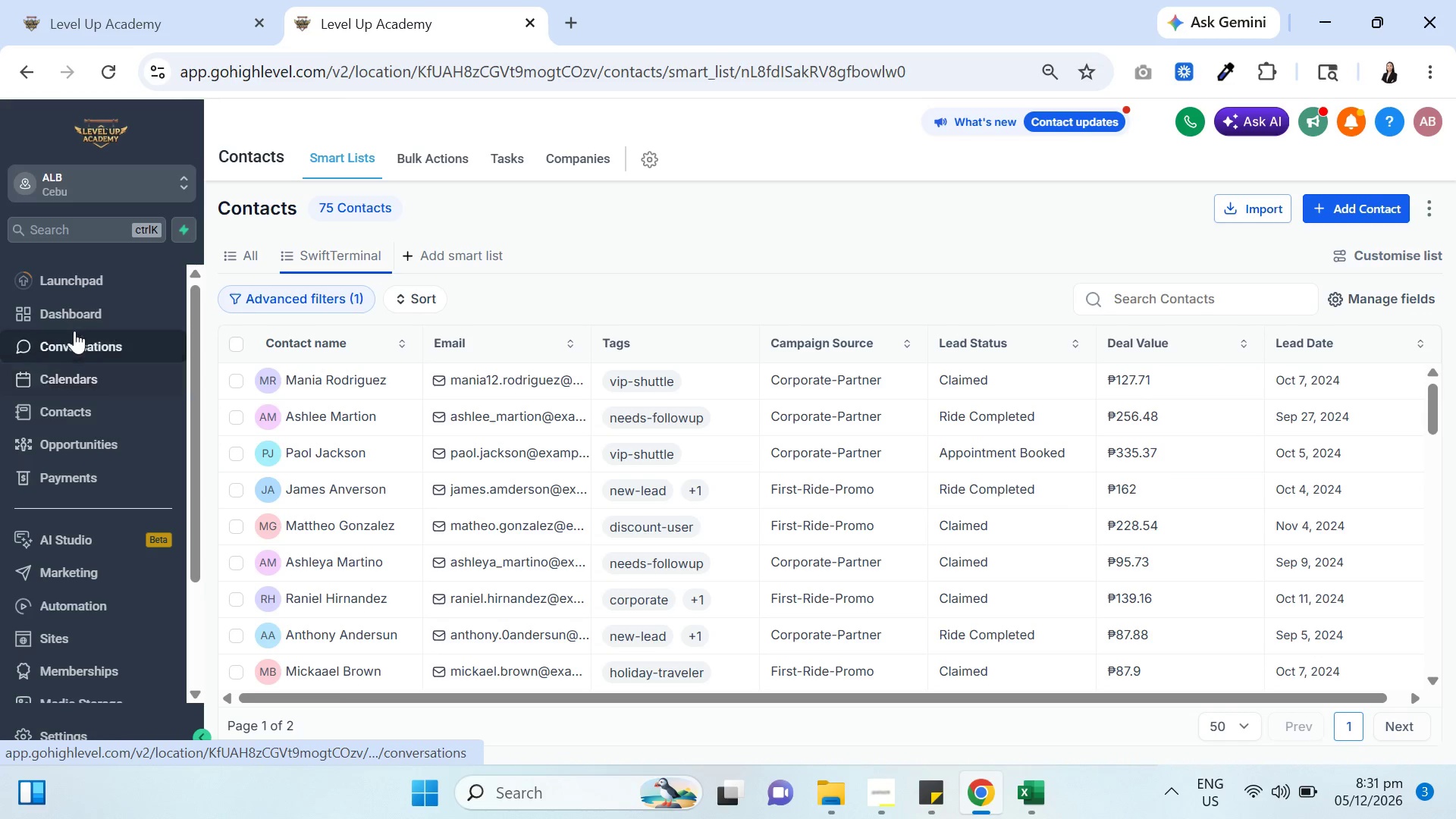 
left_click([234, 343])
 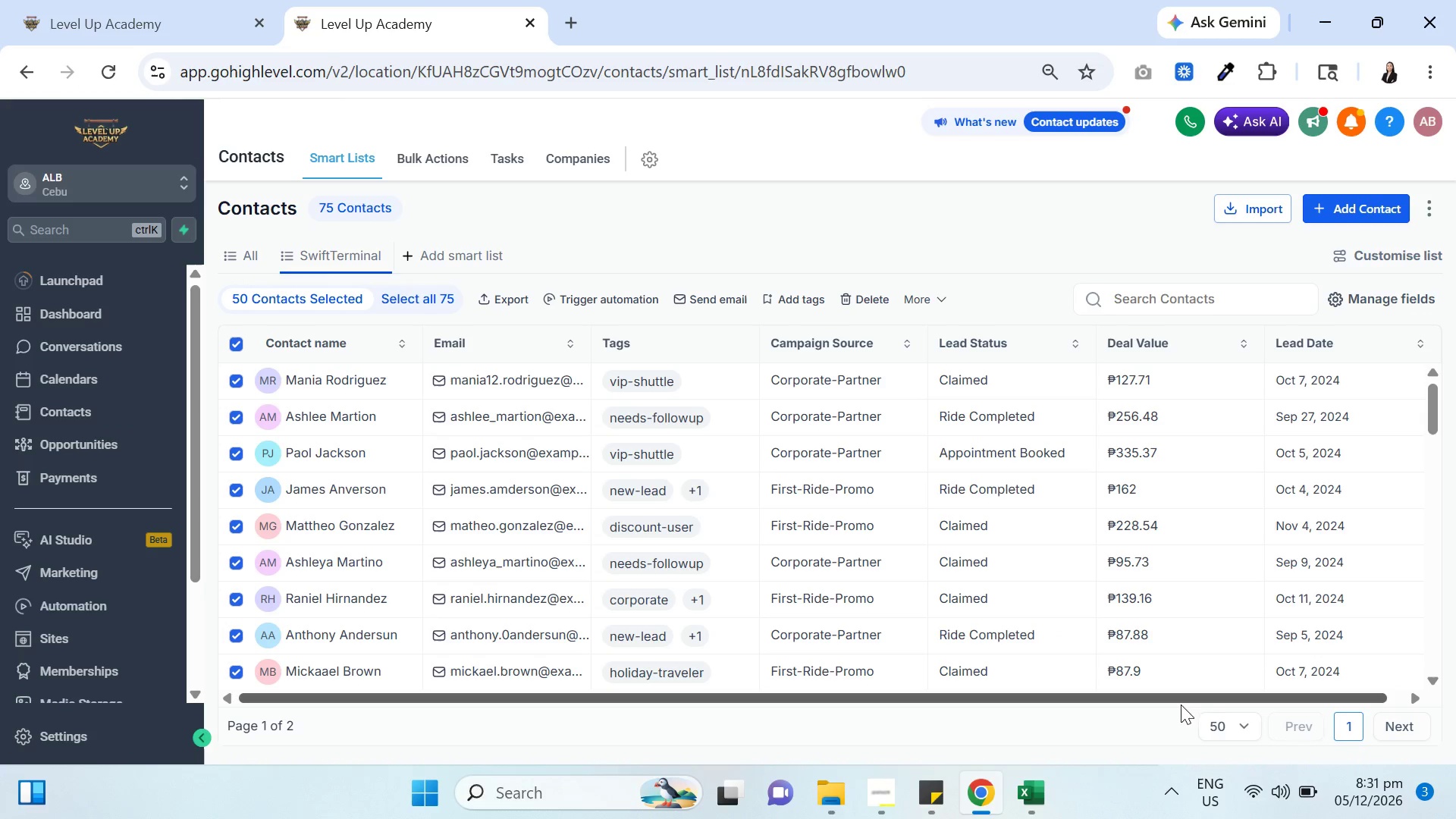 
left_click([1234, 727])
 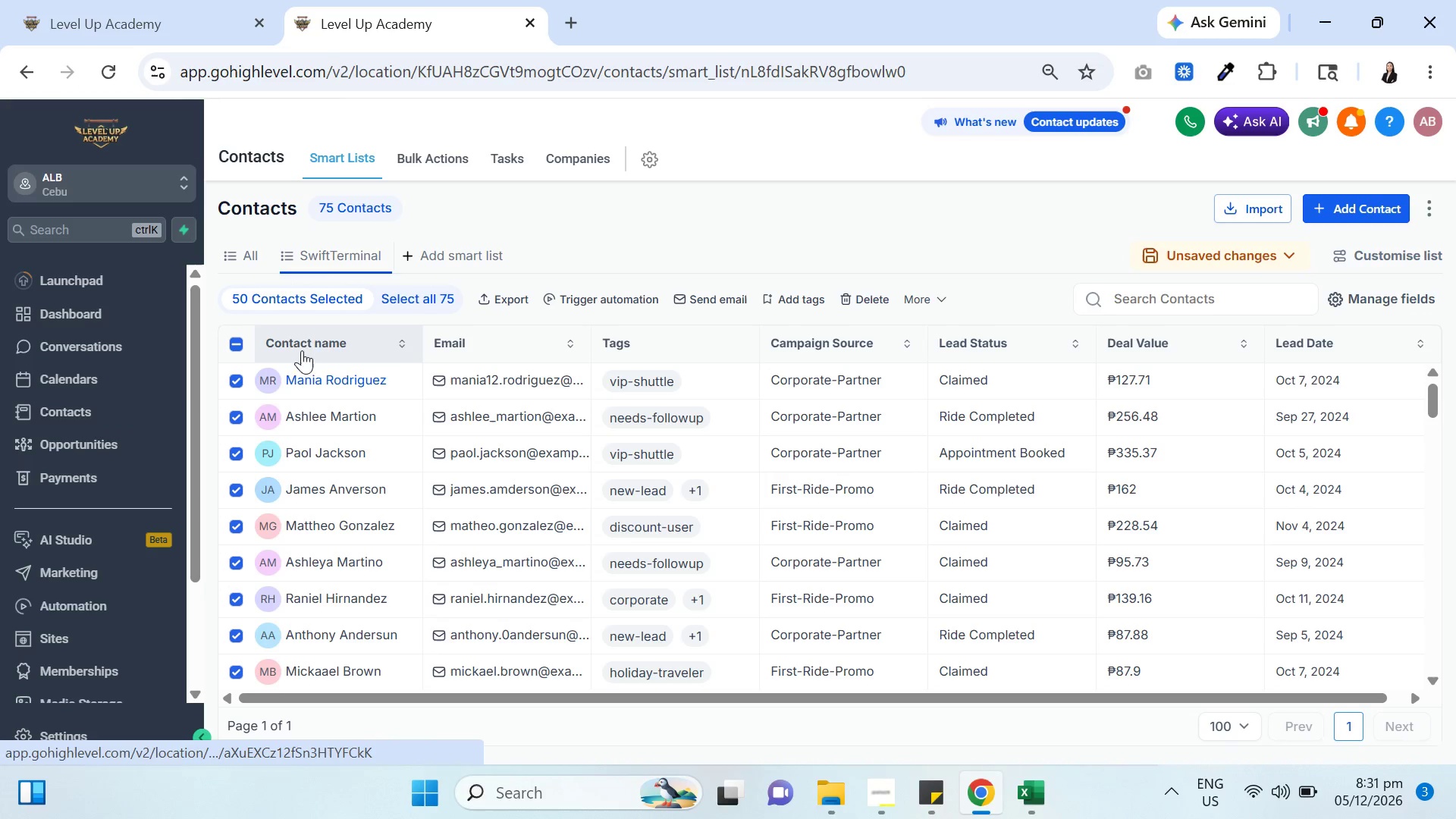 
left_click([389, 302])
 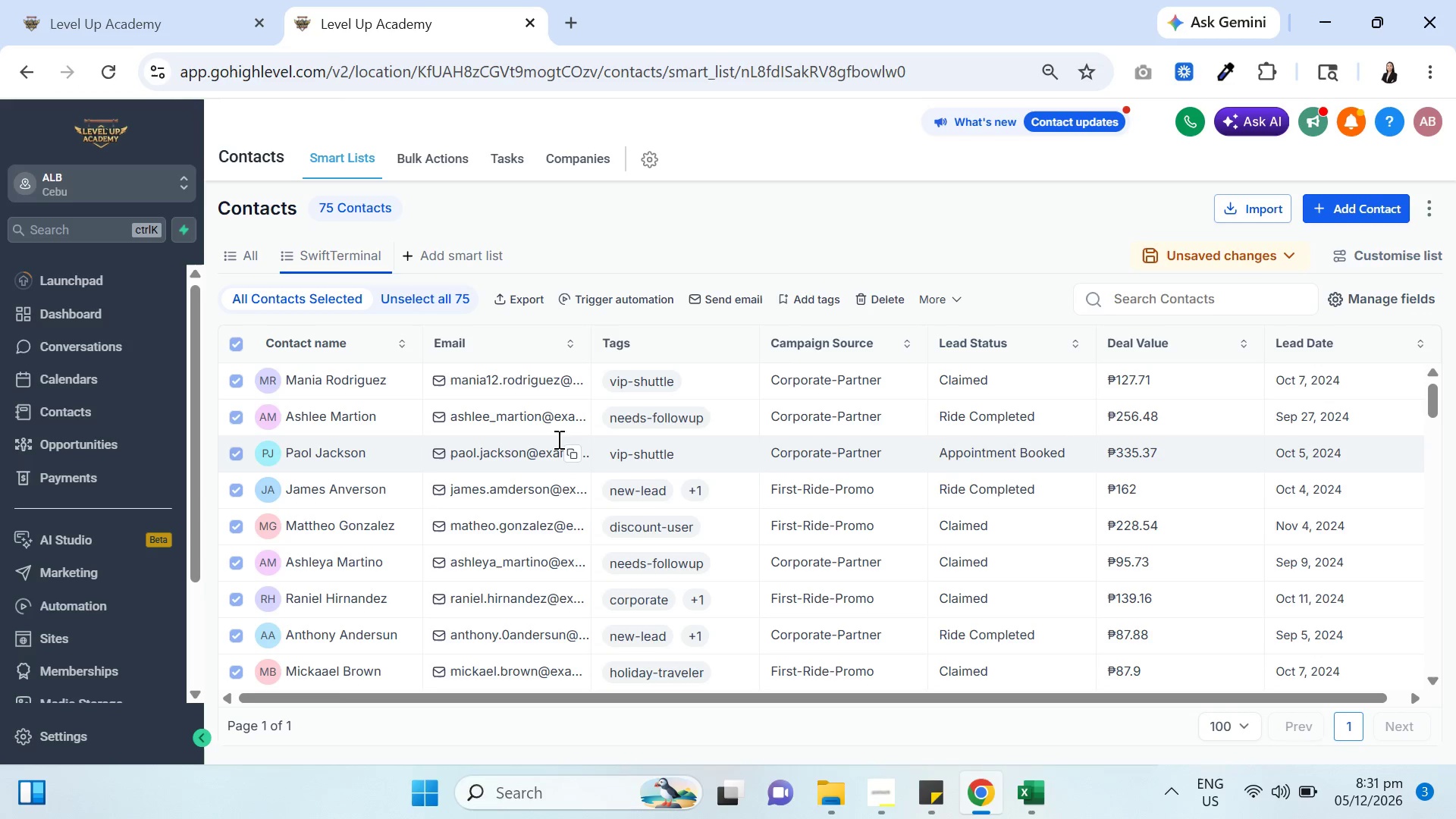 
wait(5.83)
 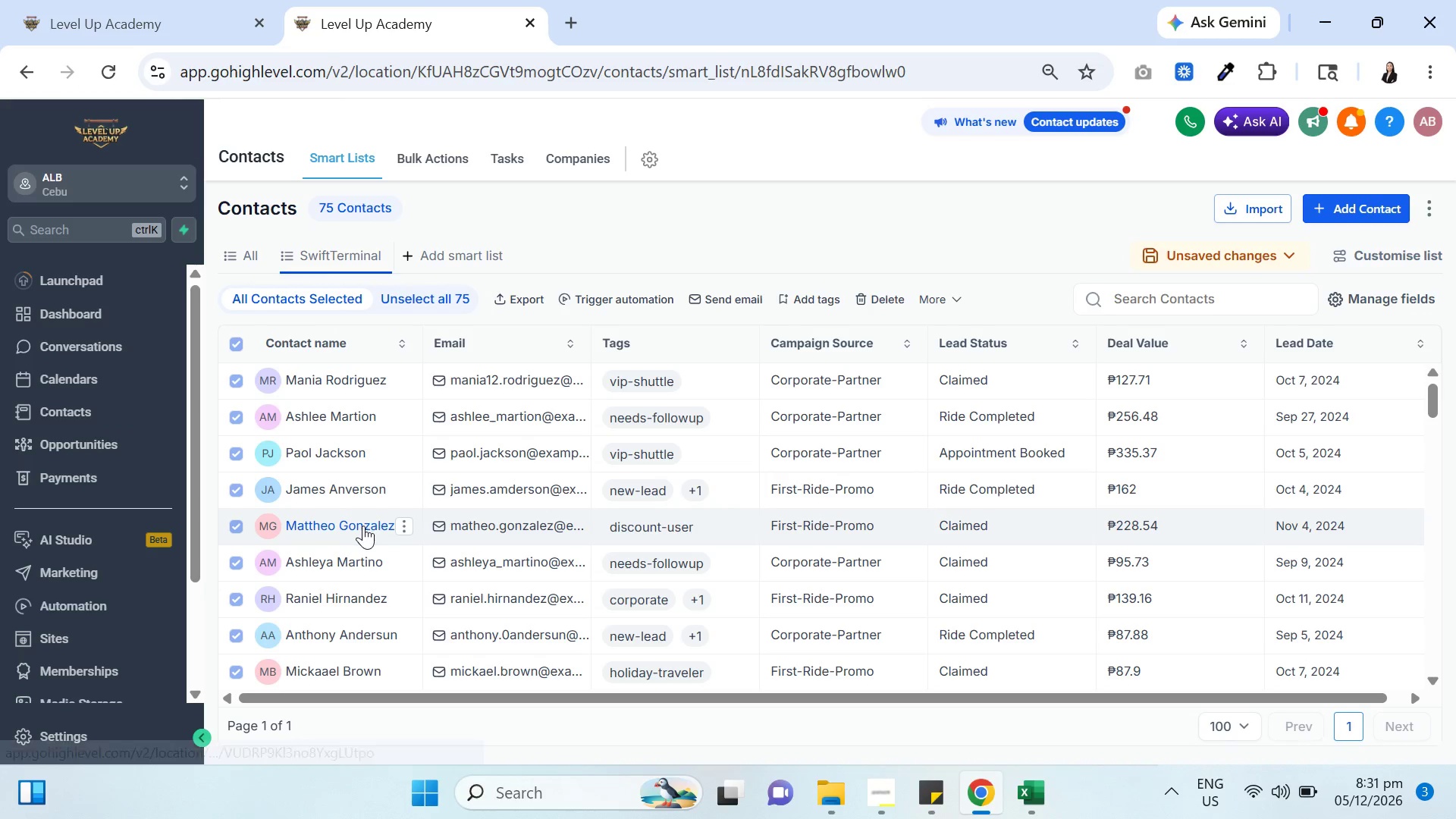 
left_click([810, 300])
 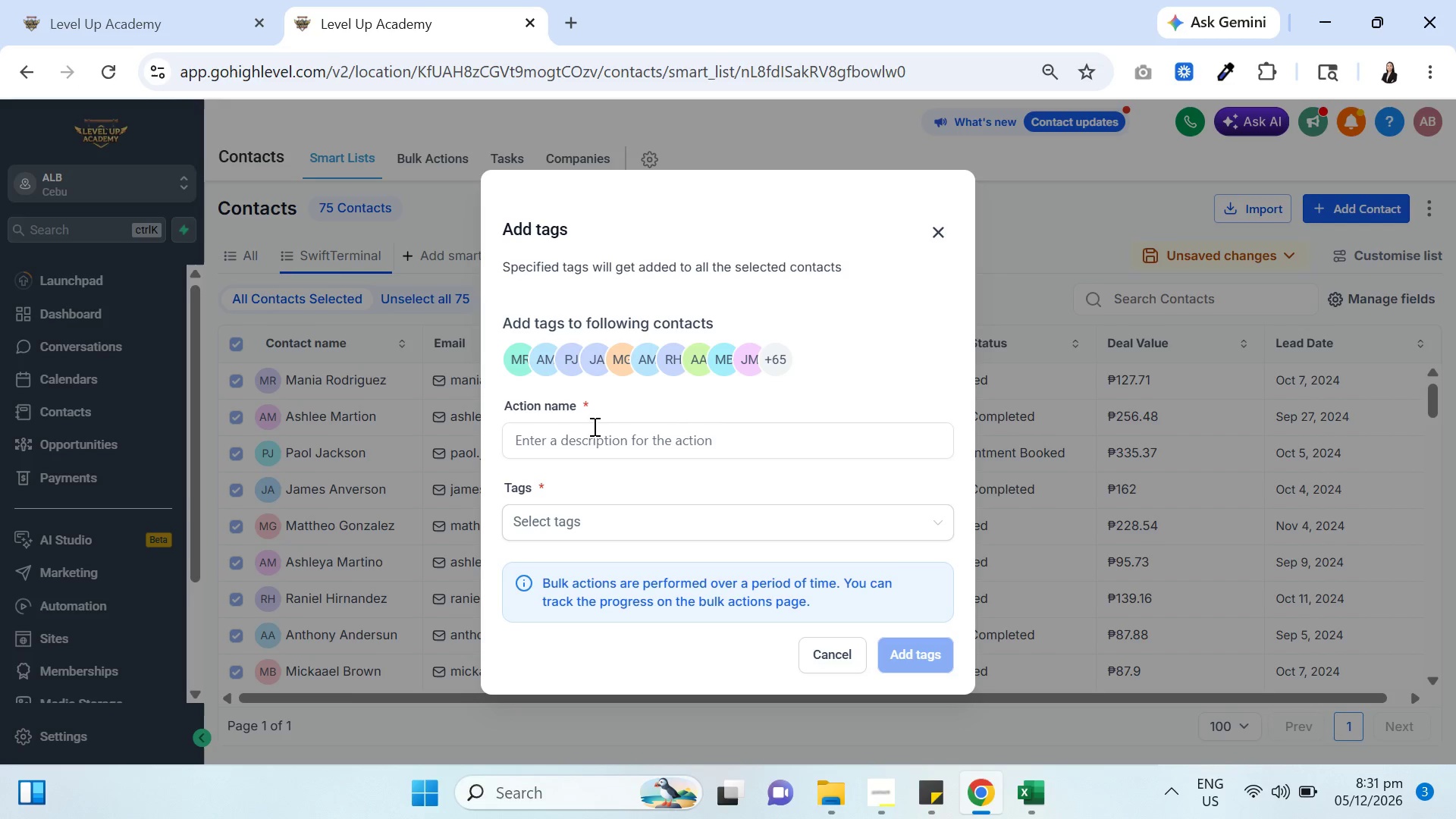 
left_click([590, 438])
 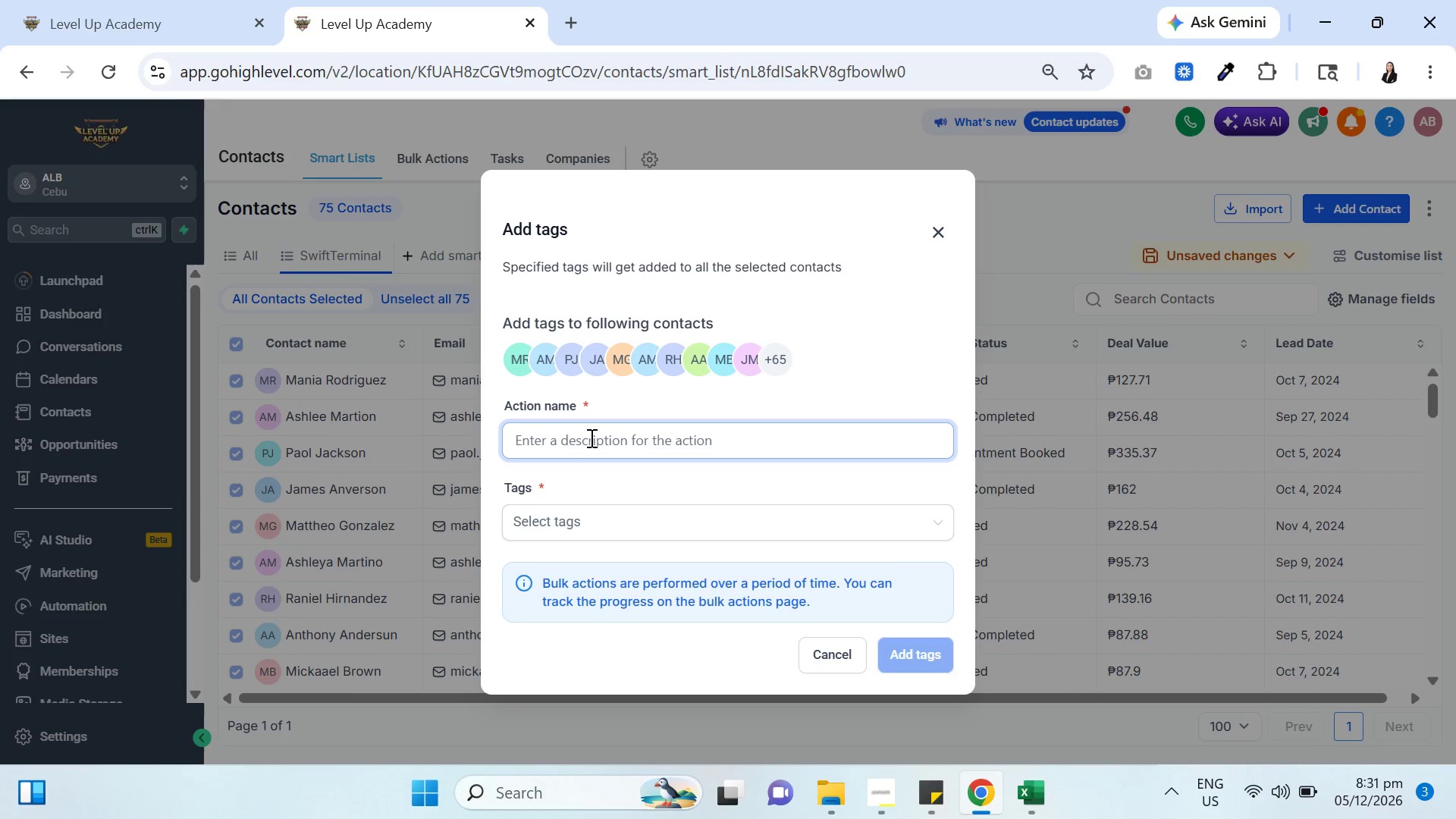 
type(test)
 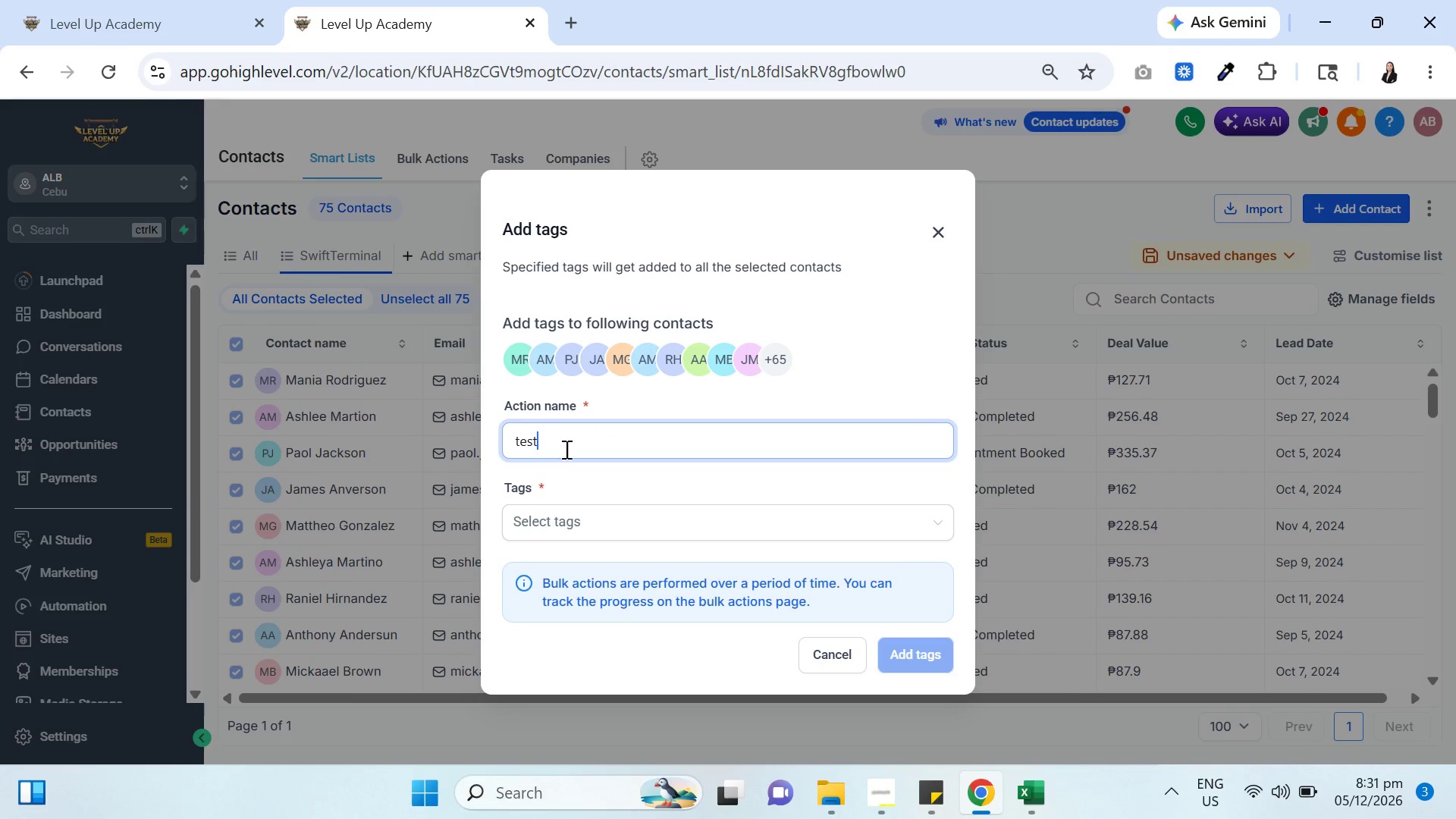 
left_click([592, 525])
 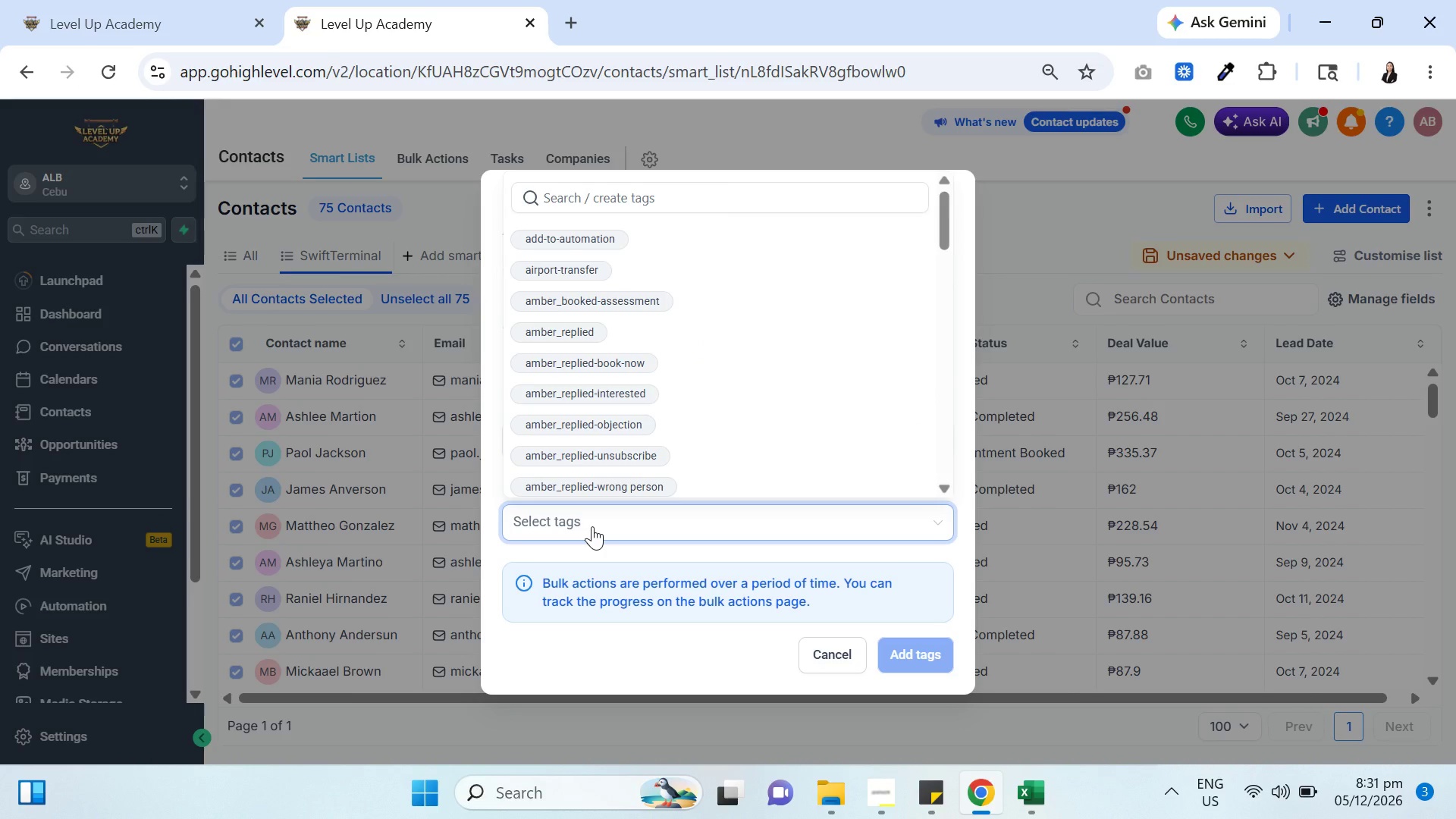 
type(sw)
 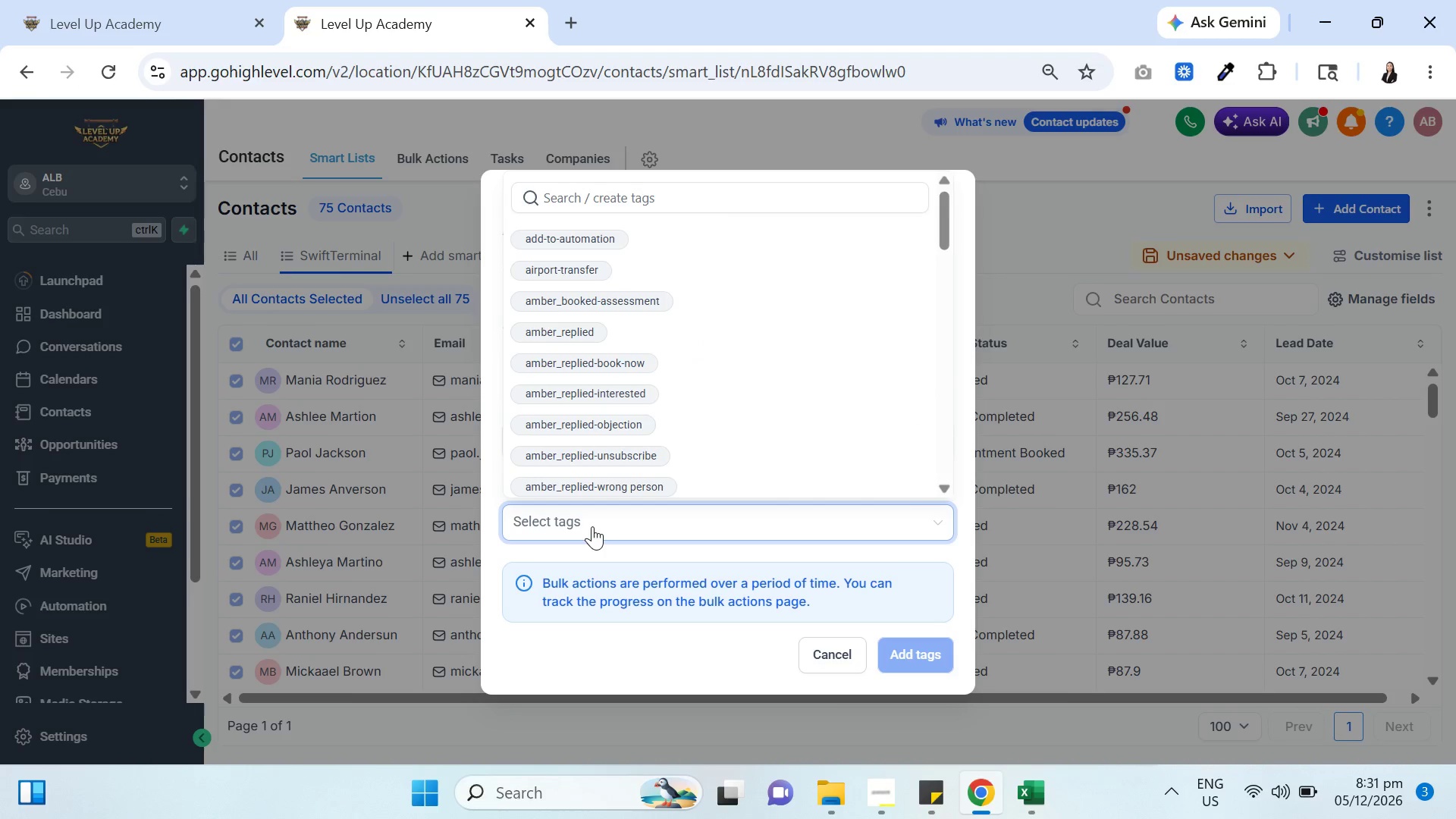 
scroll: coordinate [716, 419], scroll_direction: down, amount: 17.0
 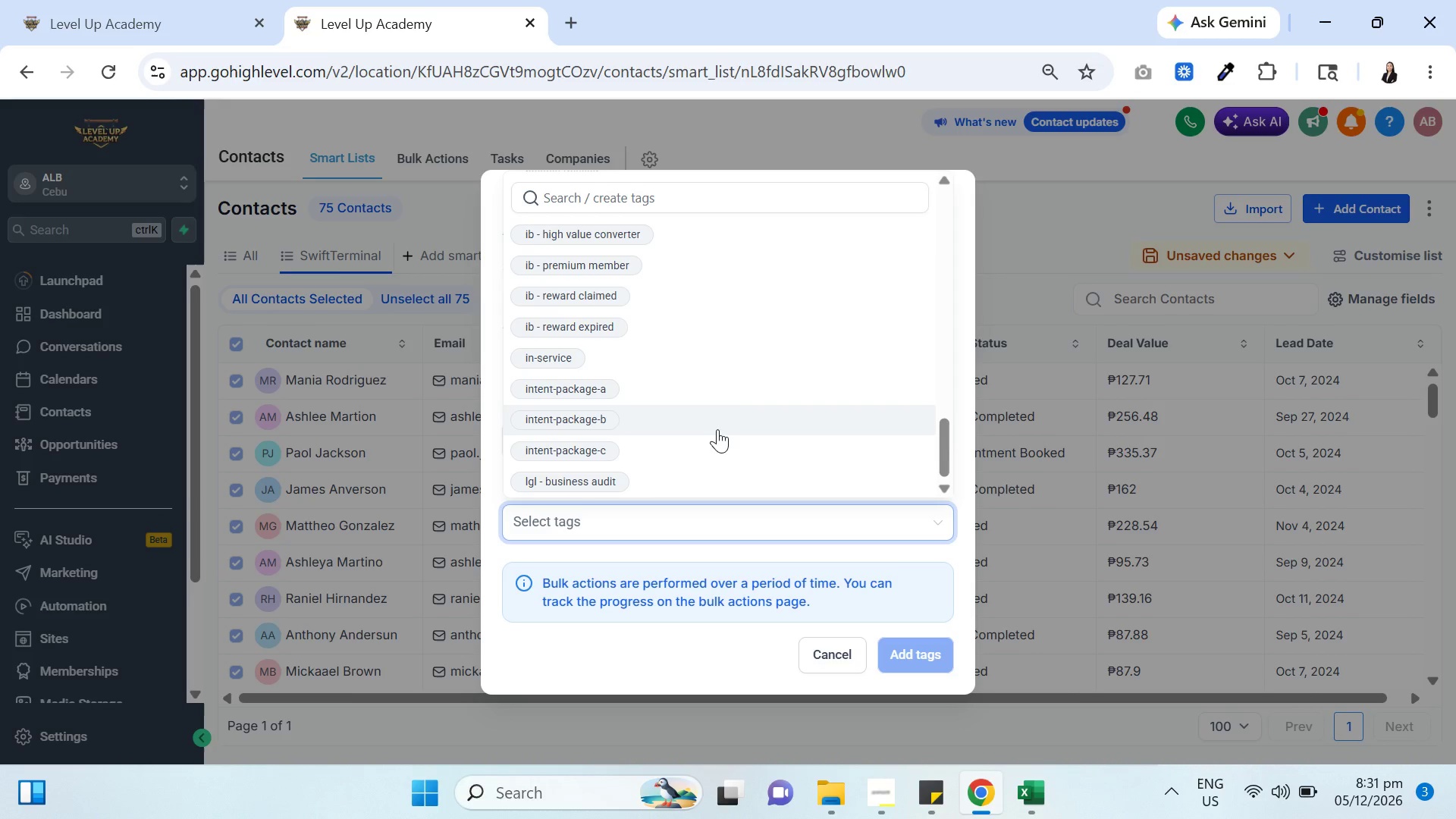 
scroll: coordinate [723, 453], scroll_direction: up, amount: 8.0
 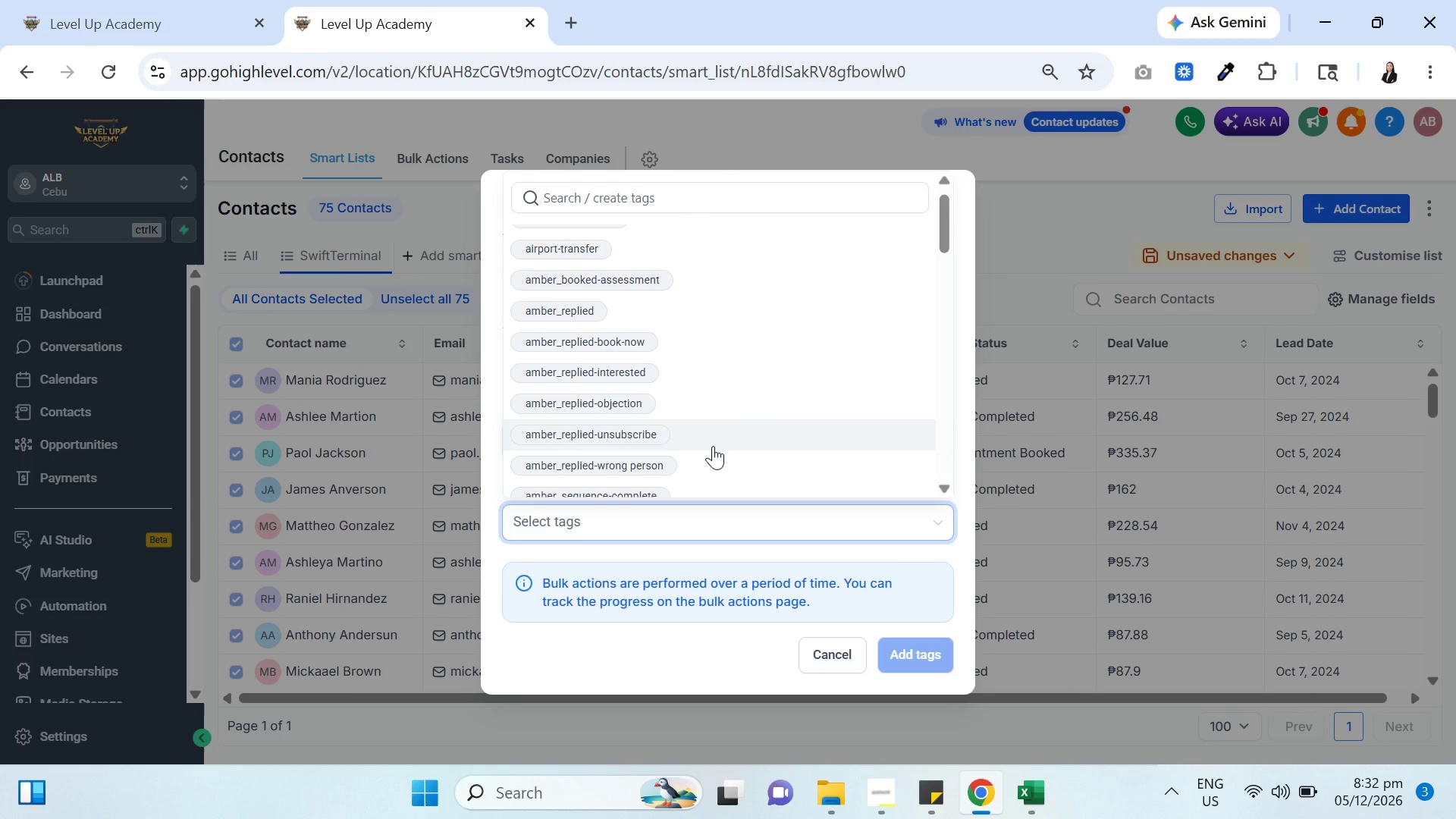 
scroll: coordinate [701, 445], scroll_direction: up, amount: 5.0
 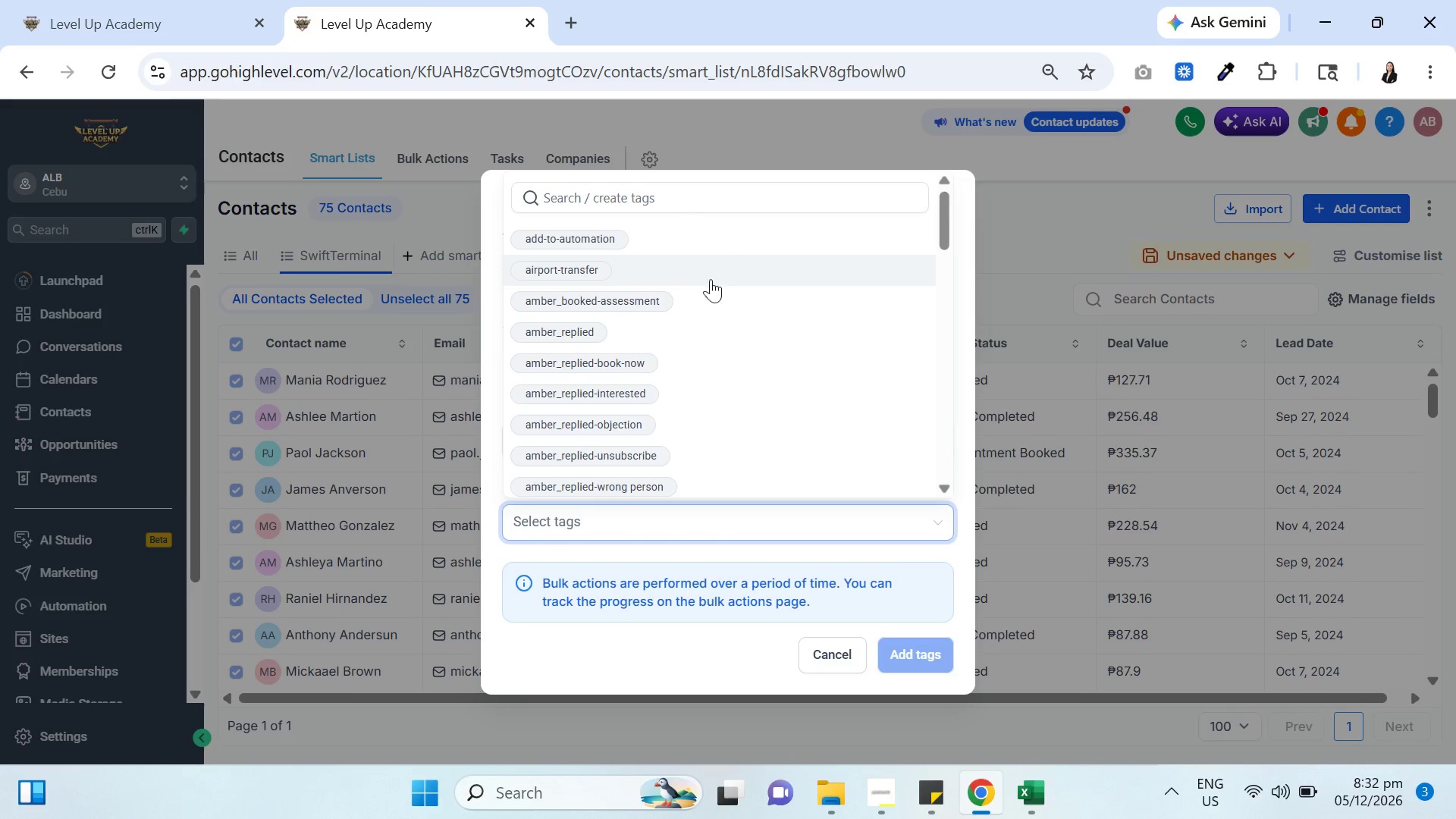 
scroll: coordinate [713, 361], scroll_direction: down, amount: 7.0
 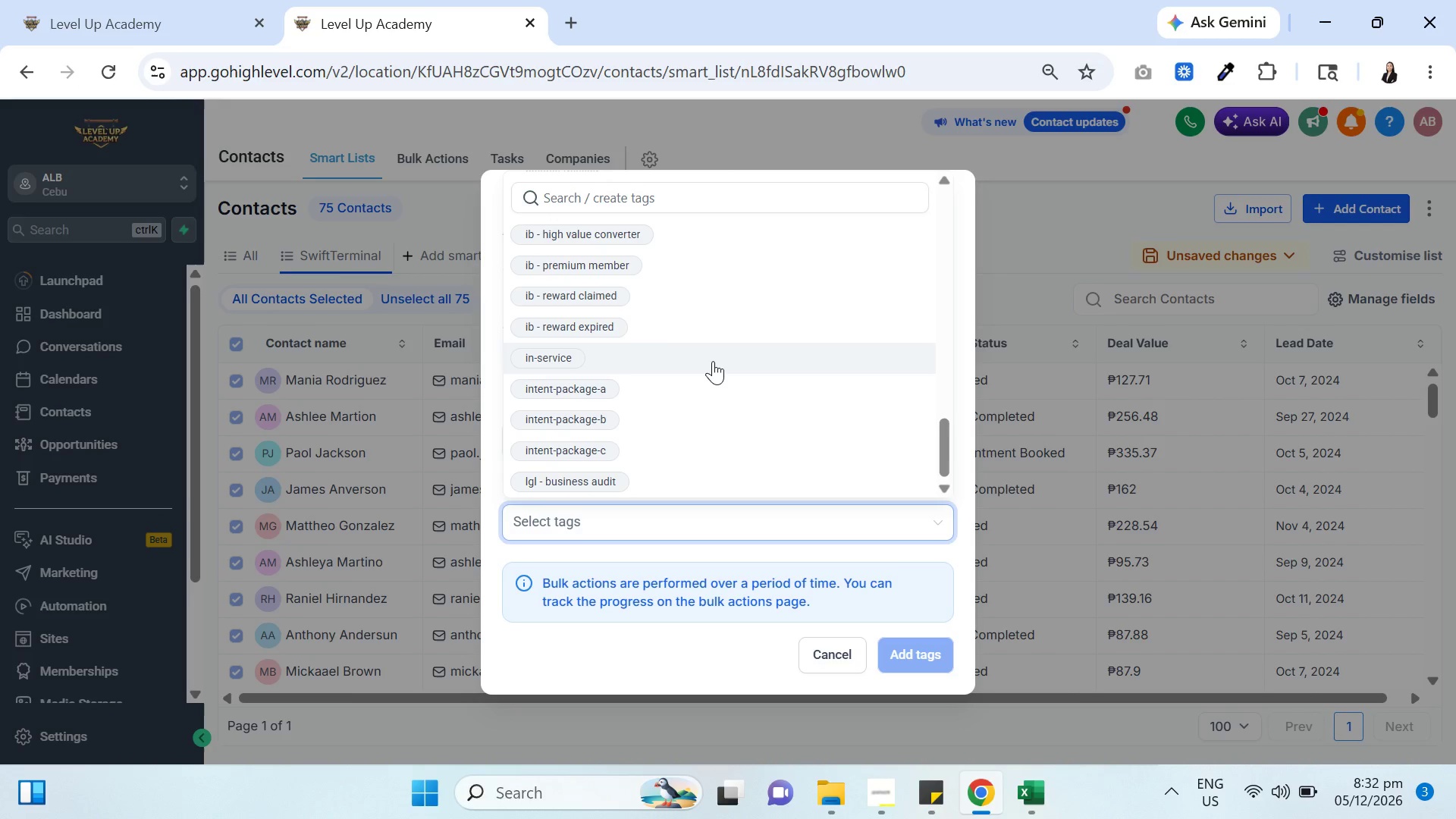 
scroll: coordinate [713, 359], scroll_direction: down, amount: 1.0
 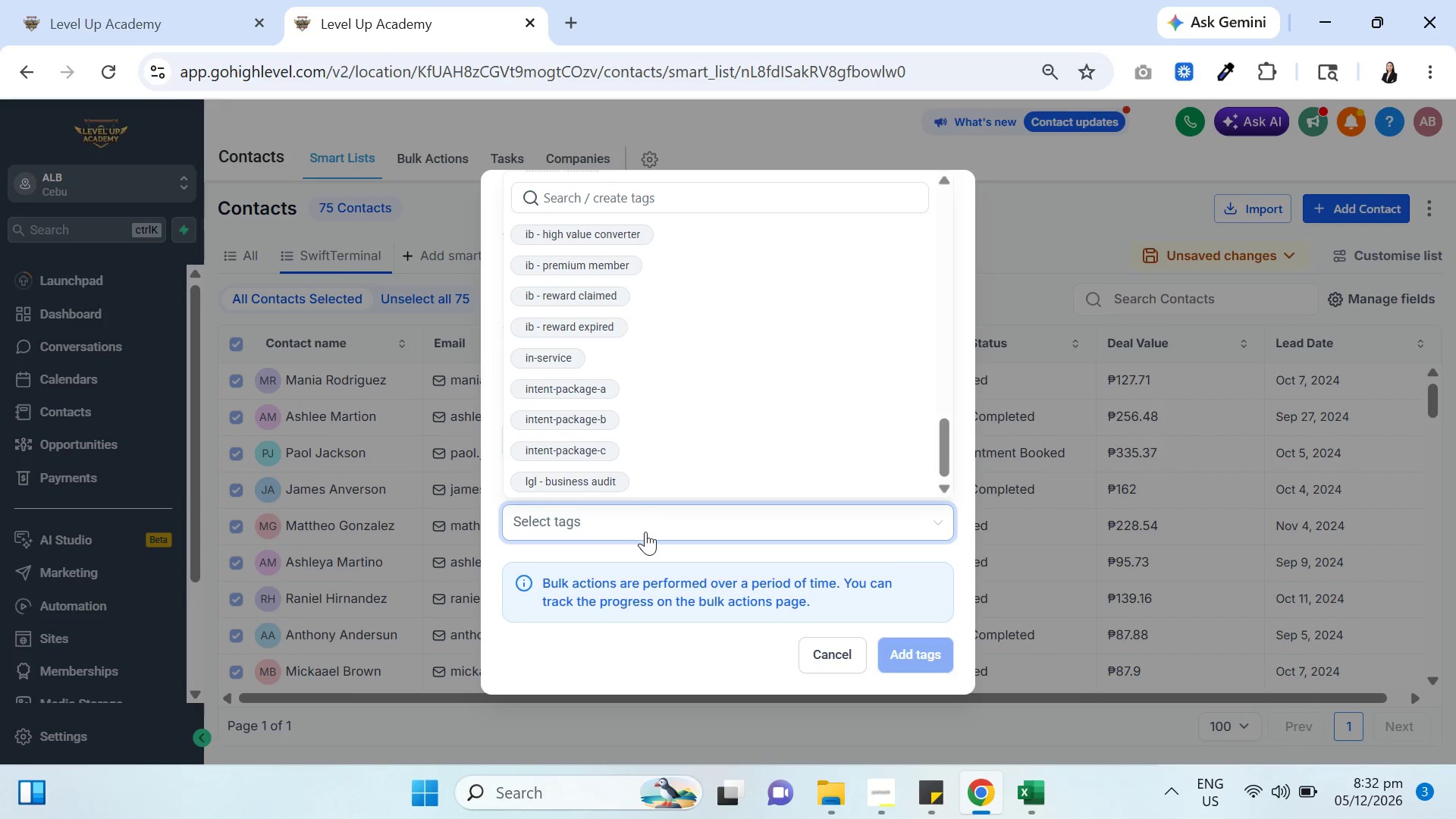 
left_click([645, 531])
 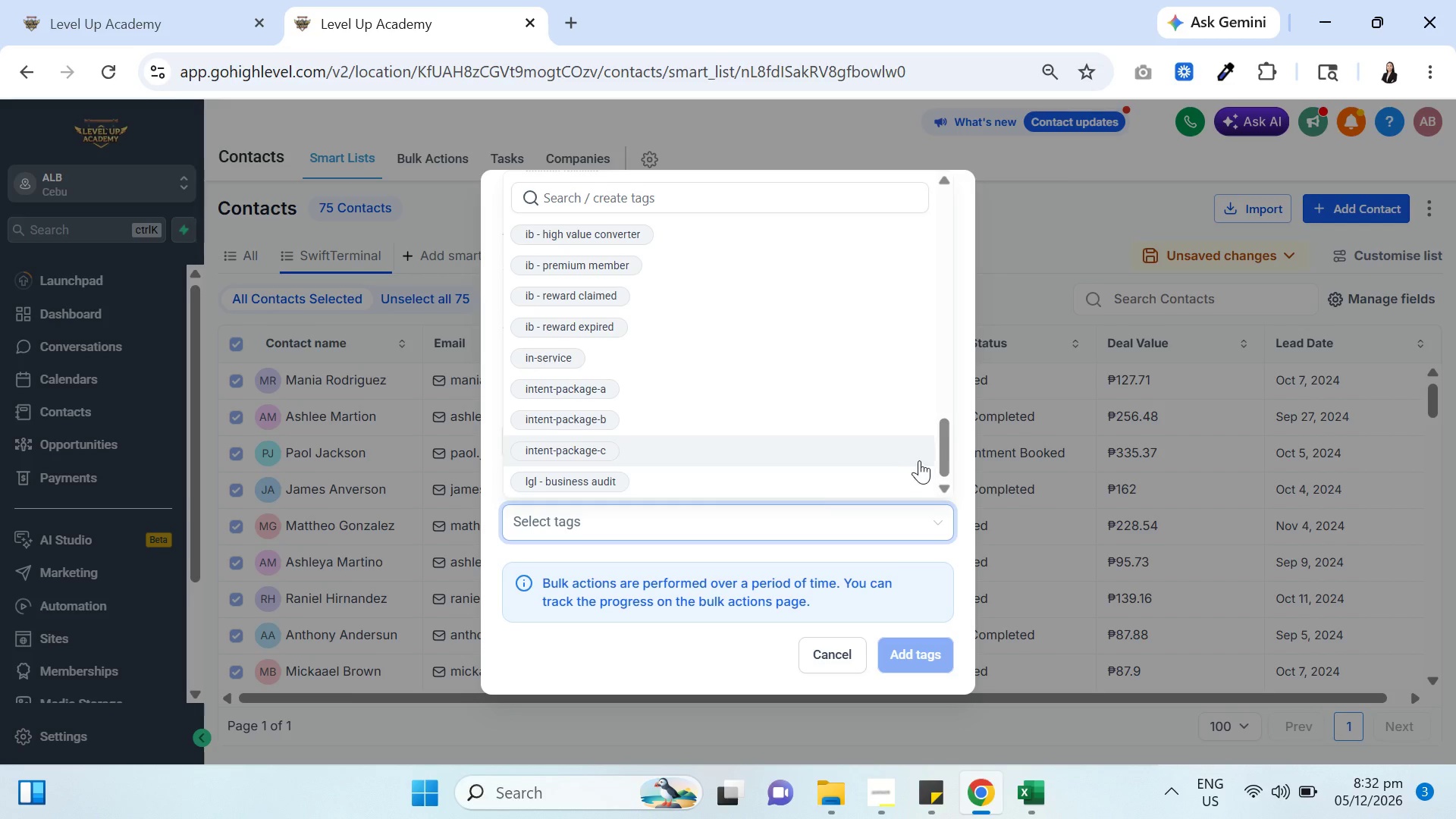 
left_click_drag(start_coordinate=[946, 444], to_coordinate=[943, 218])
 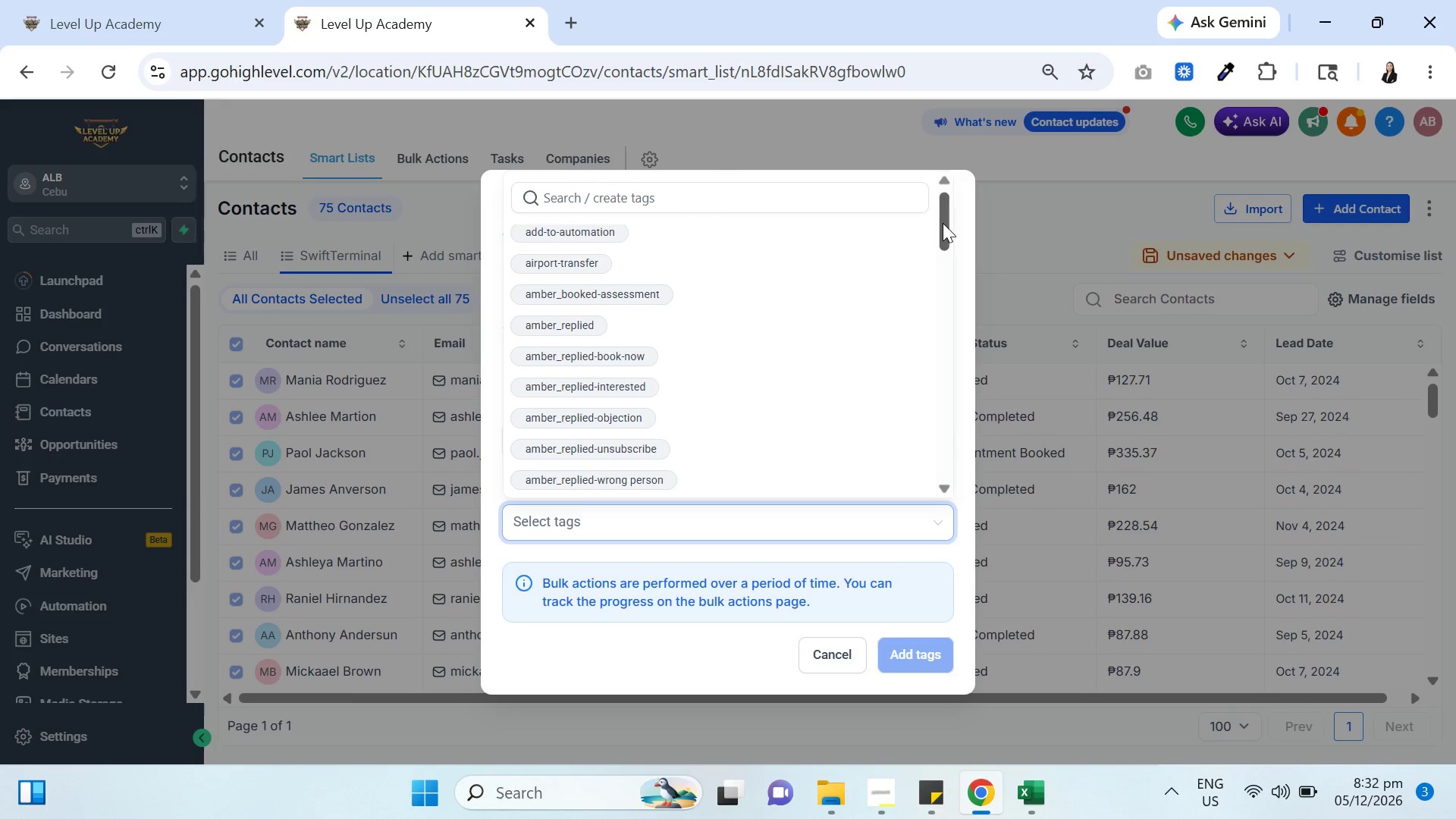 
left_click_drag(start_coordinate=[942, 224], to_coordinate=[938, 209])
 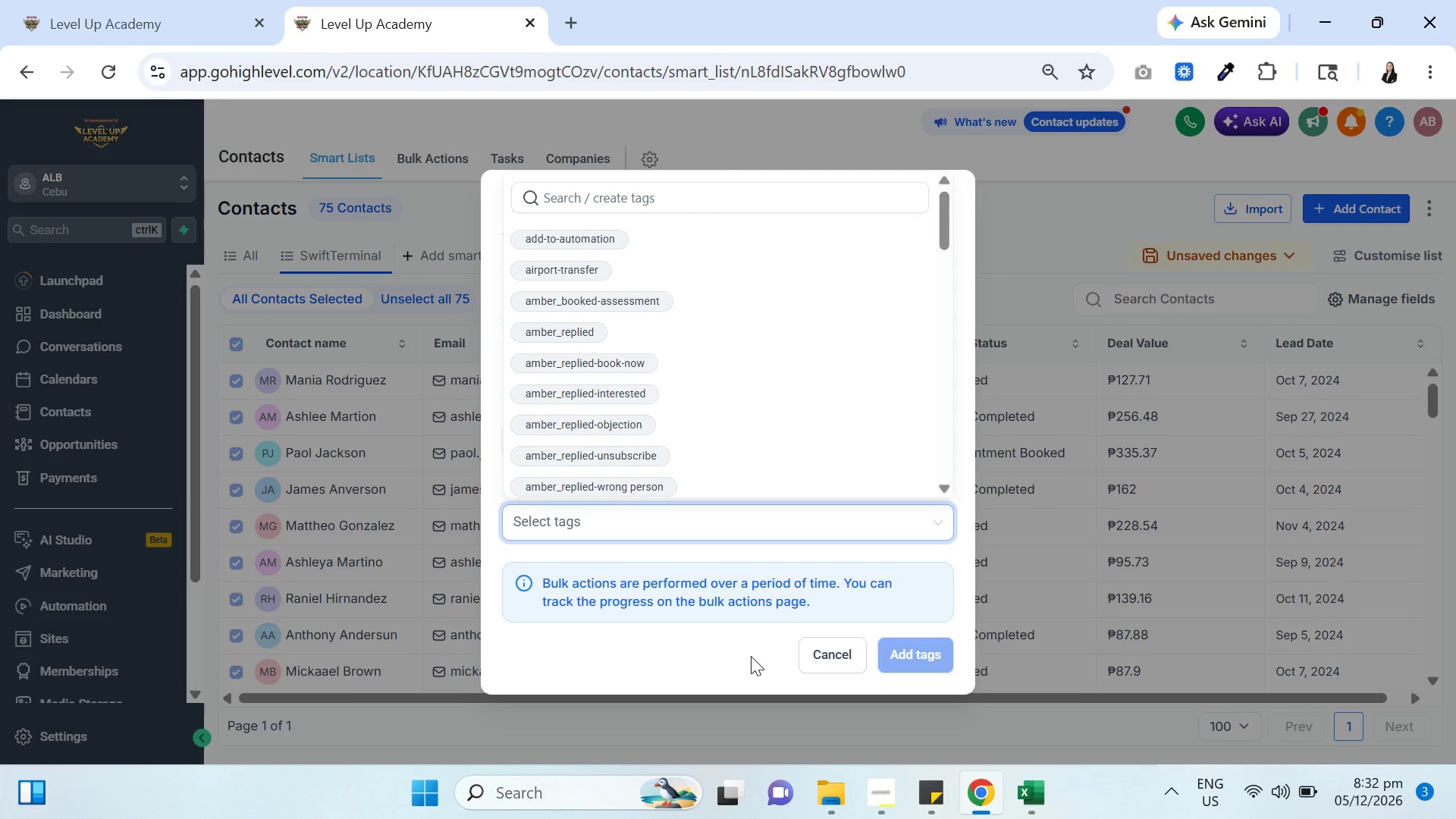 
left_click([568, 196])
 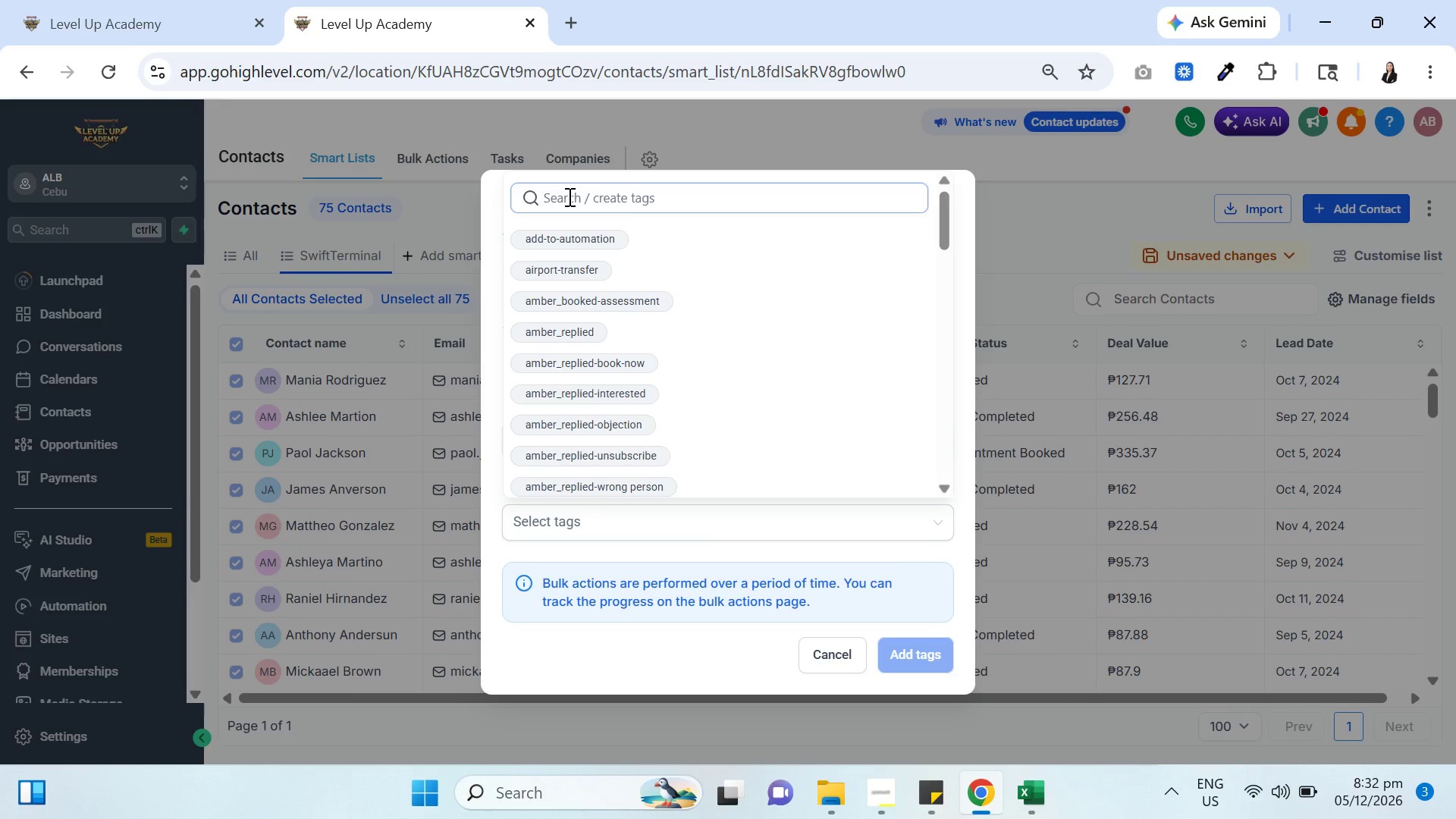 
type(sw)
 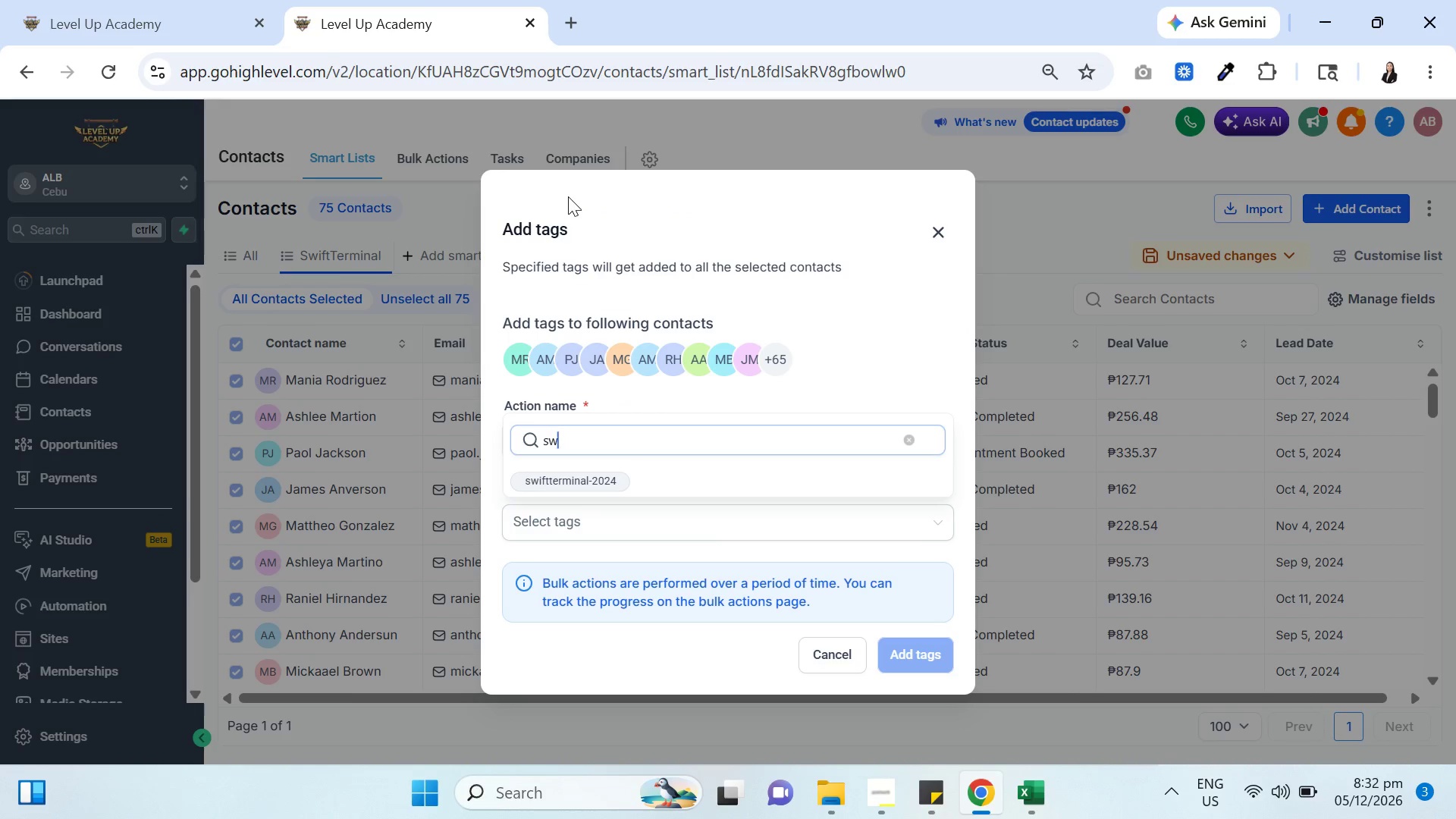 
left_click([582, 482])
 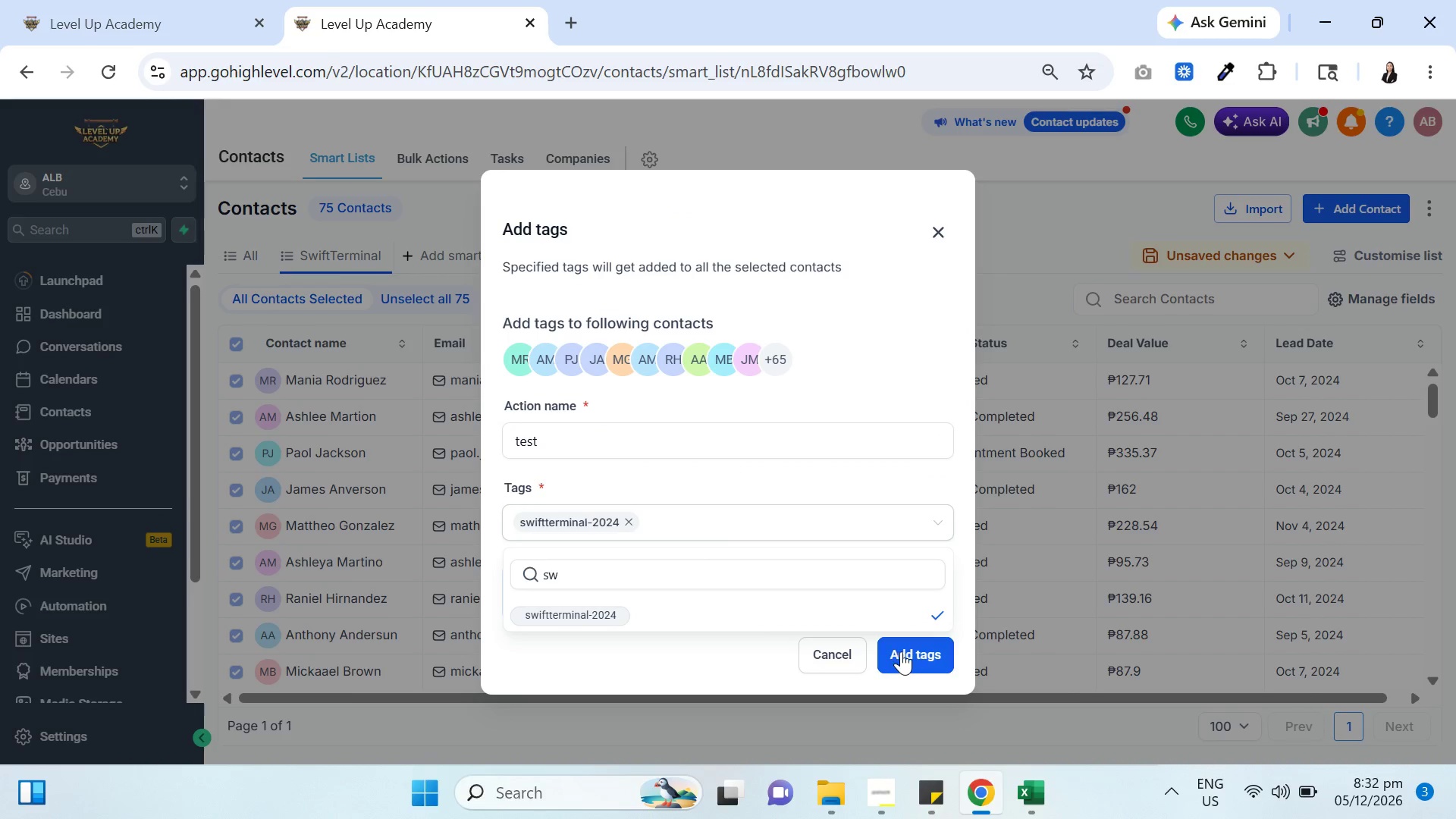 
left_click([902, 651])
 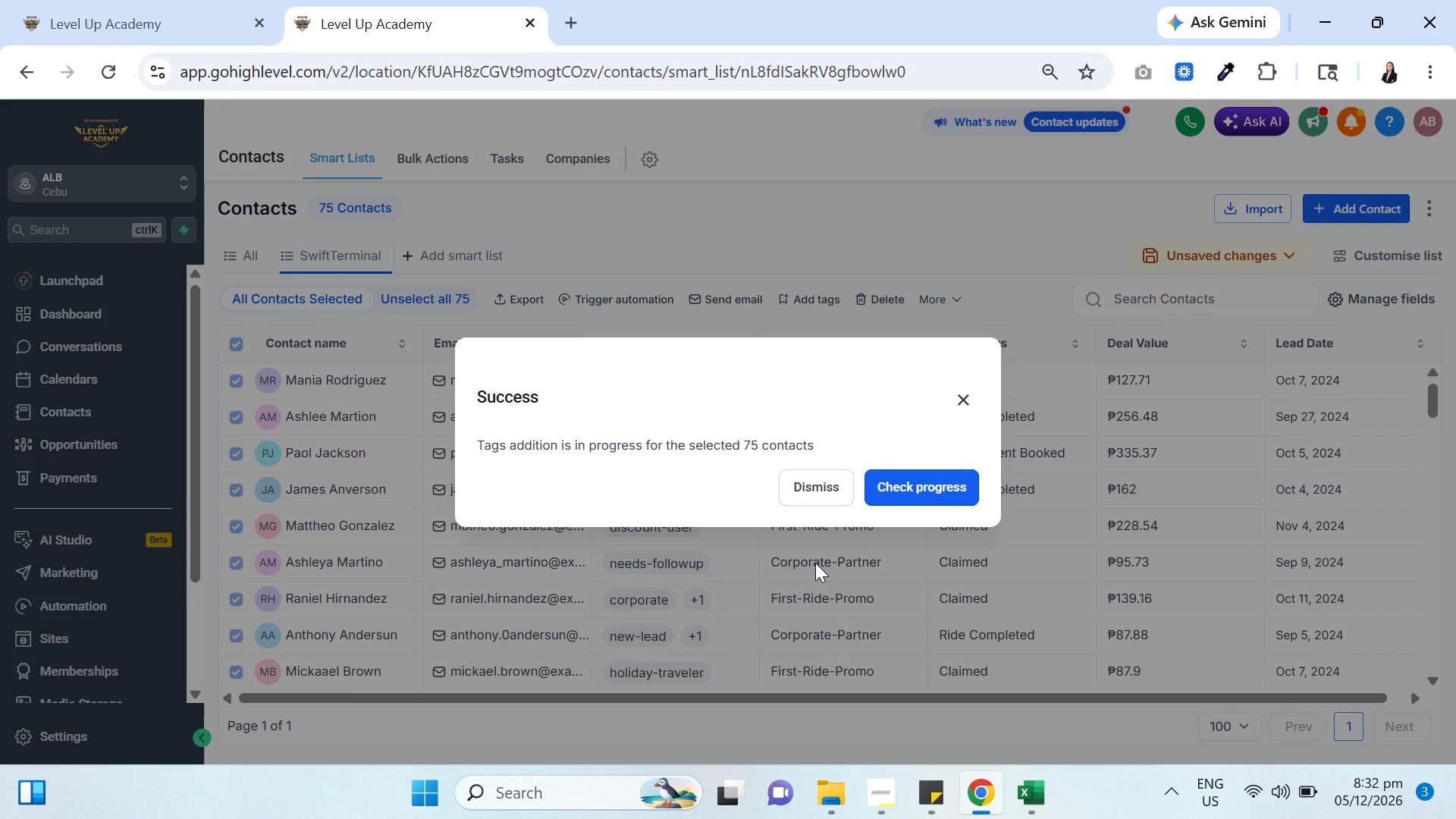 
left_click([809, 491])
 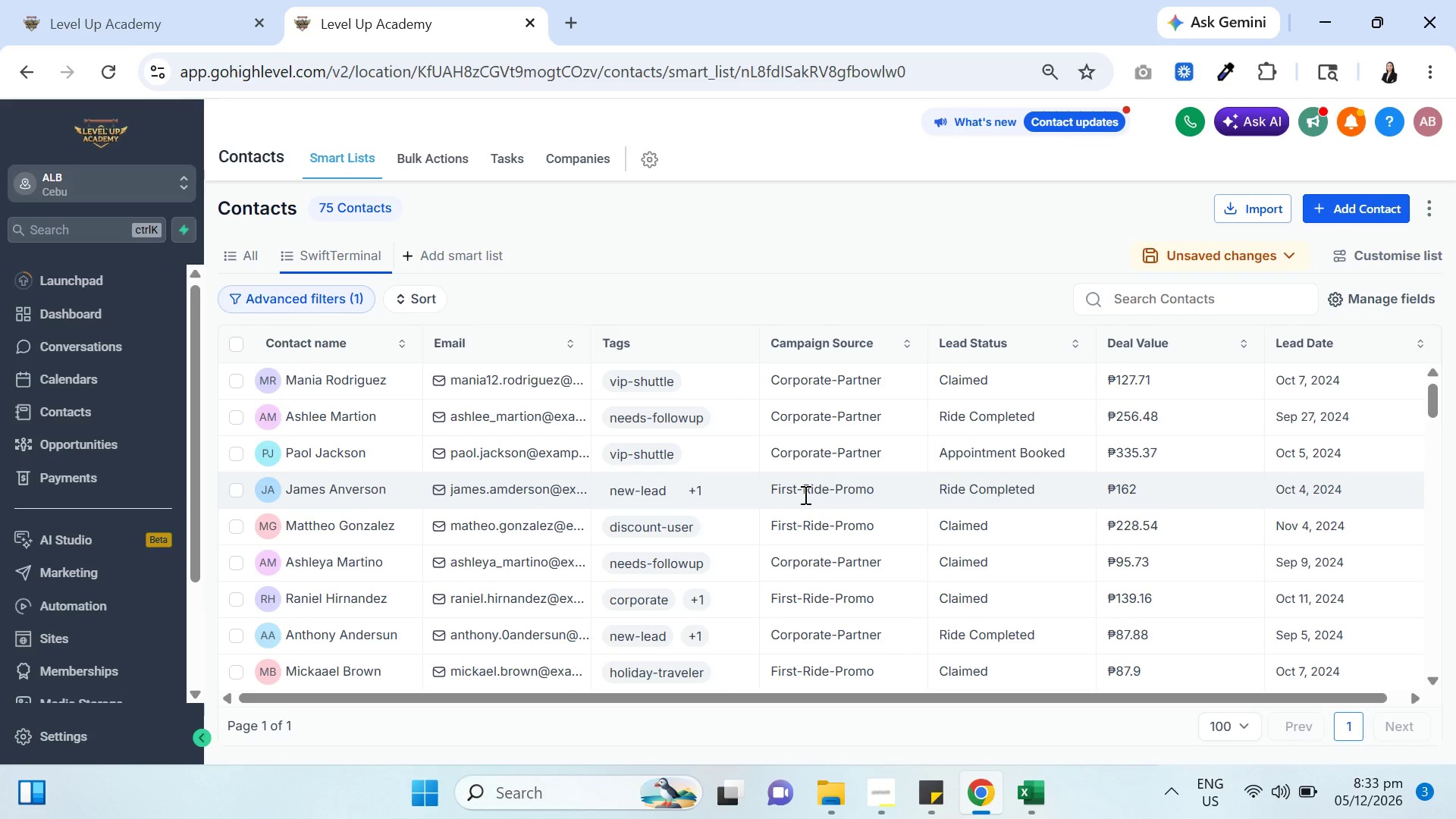 
wait(27.53)
 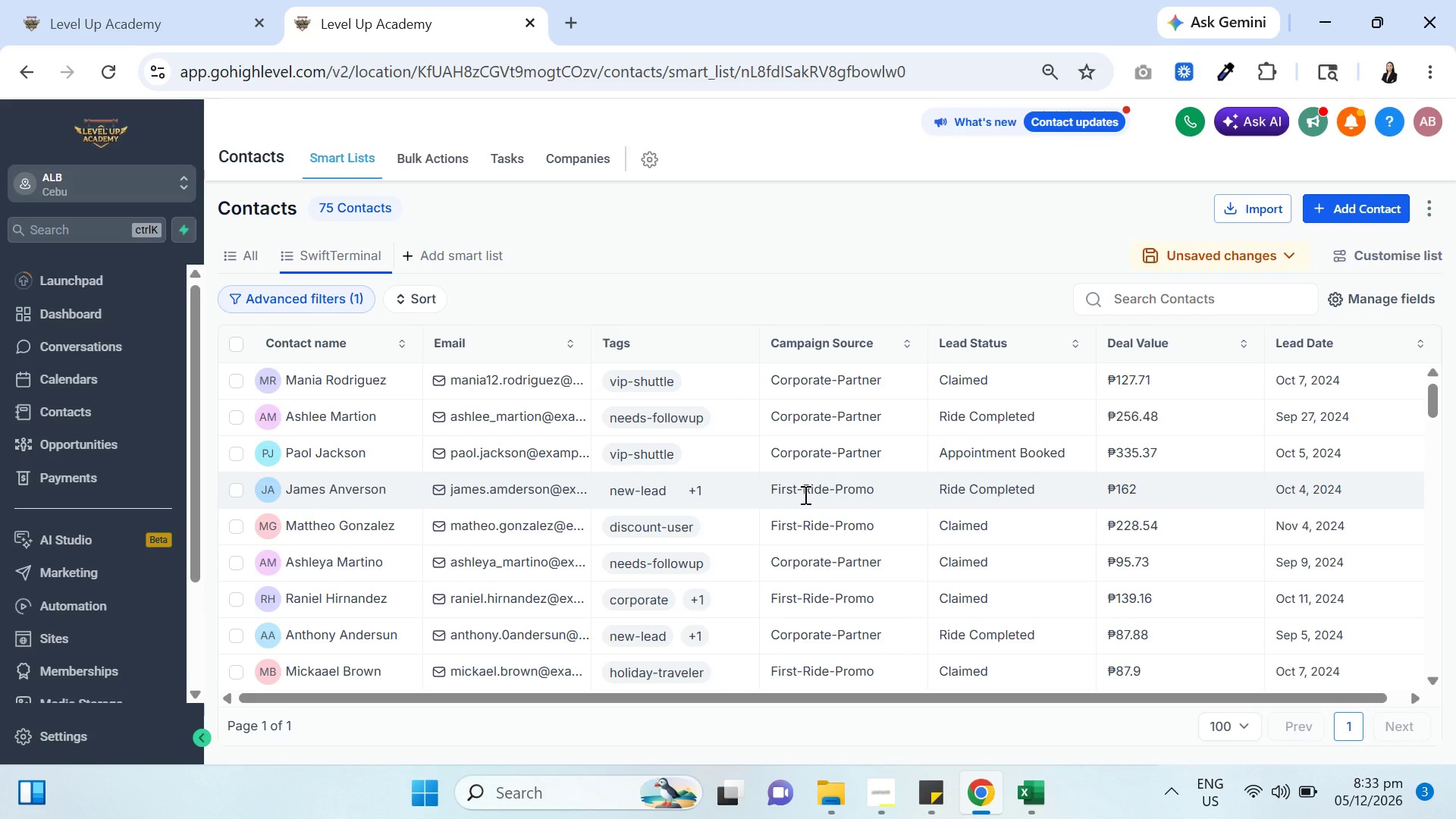 
left_click([234, 264])
 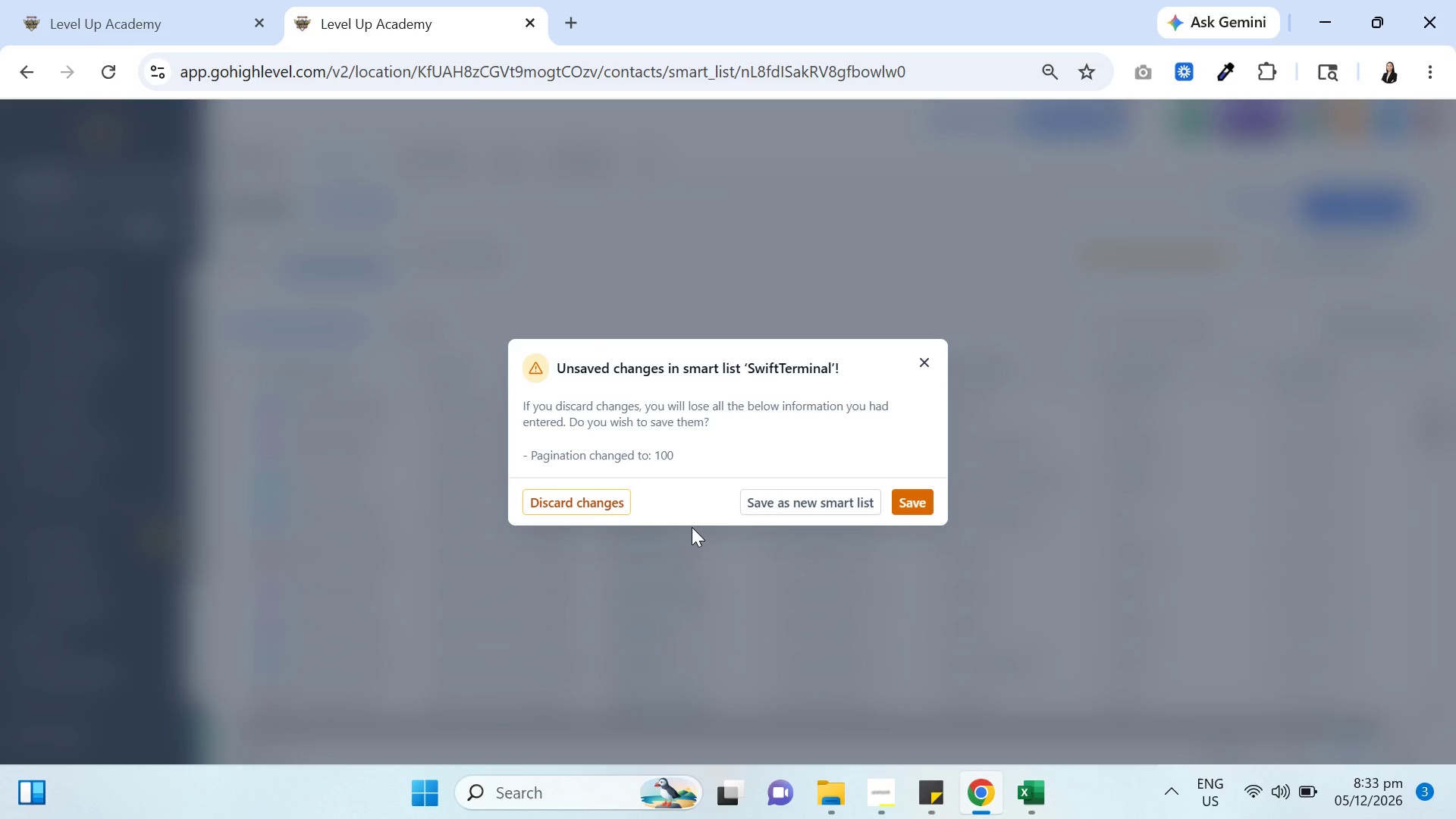 
wait(14.76)
 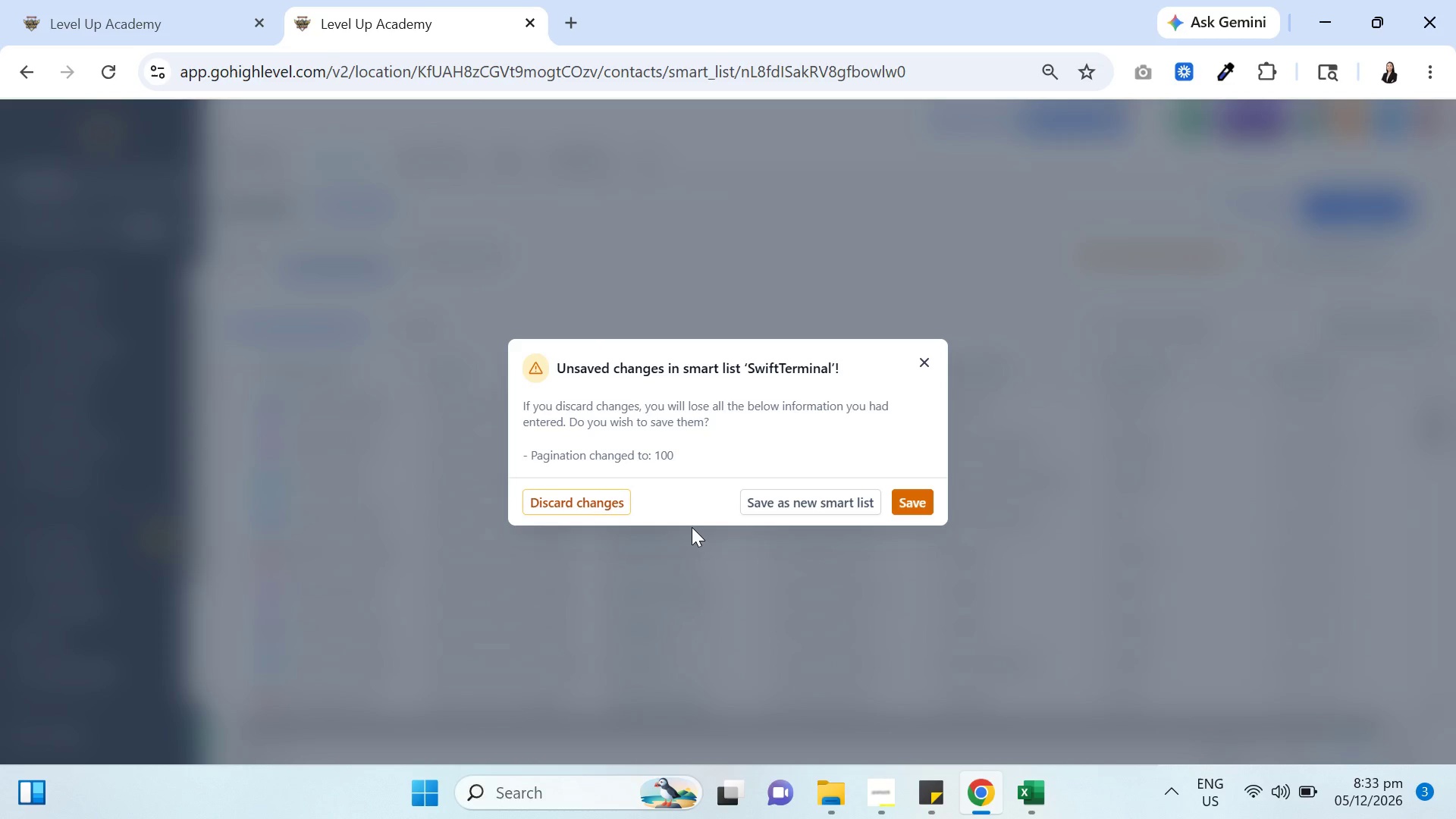 
left_click([915, 499])
 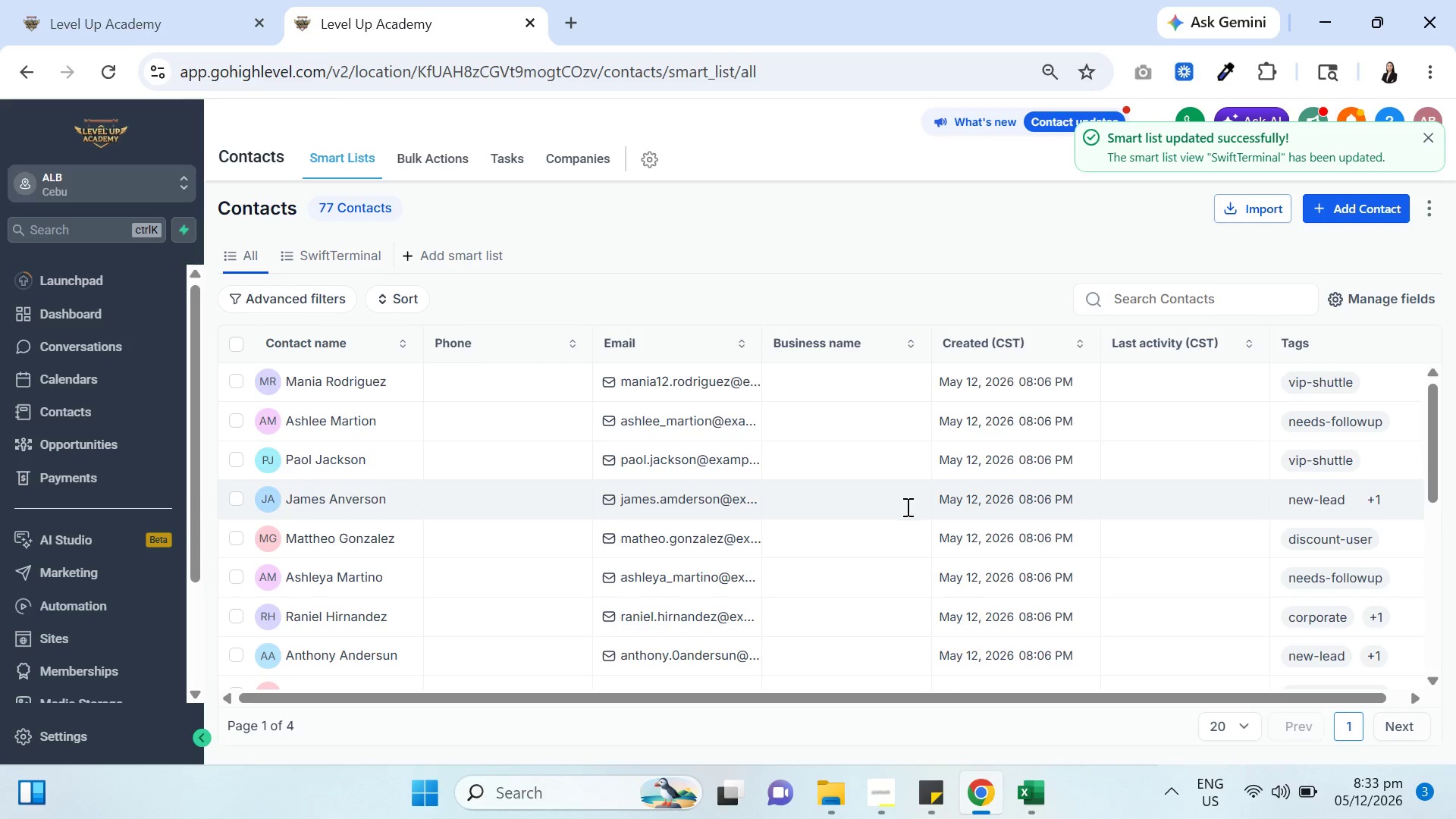 
scroll: coordinate [789, 565], scroll_direction: down, amount: 7.0
 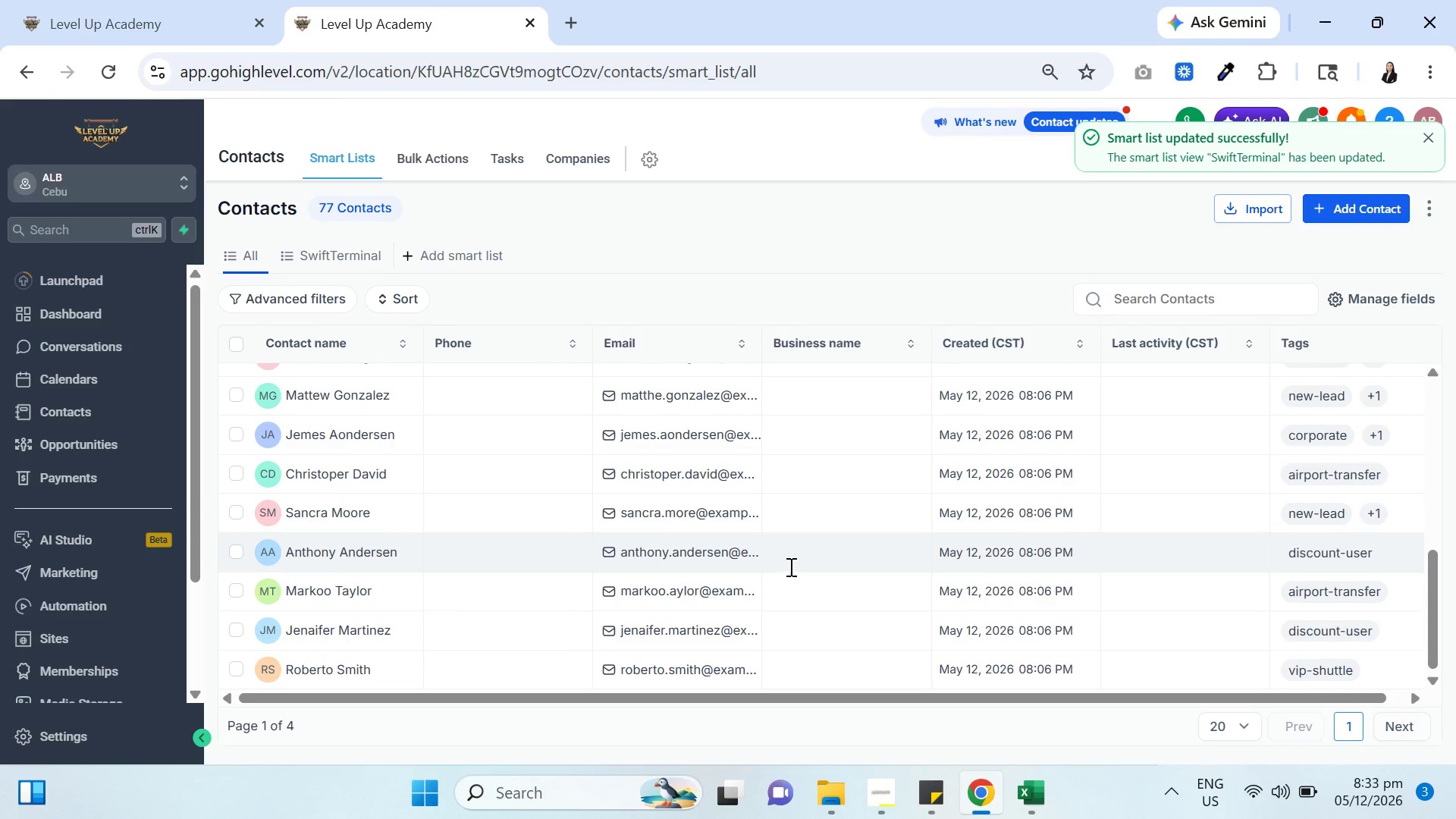 
scroll: coordinate [1282, 476], scroll_direction: up, amount: 12.0
 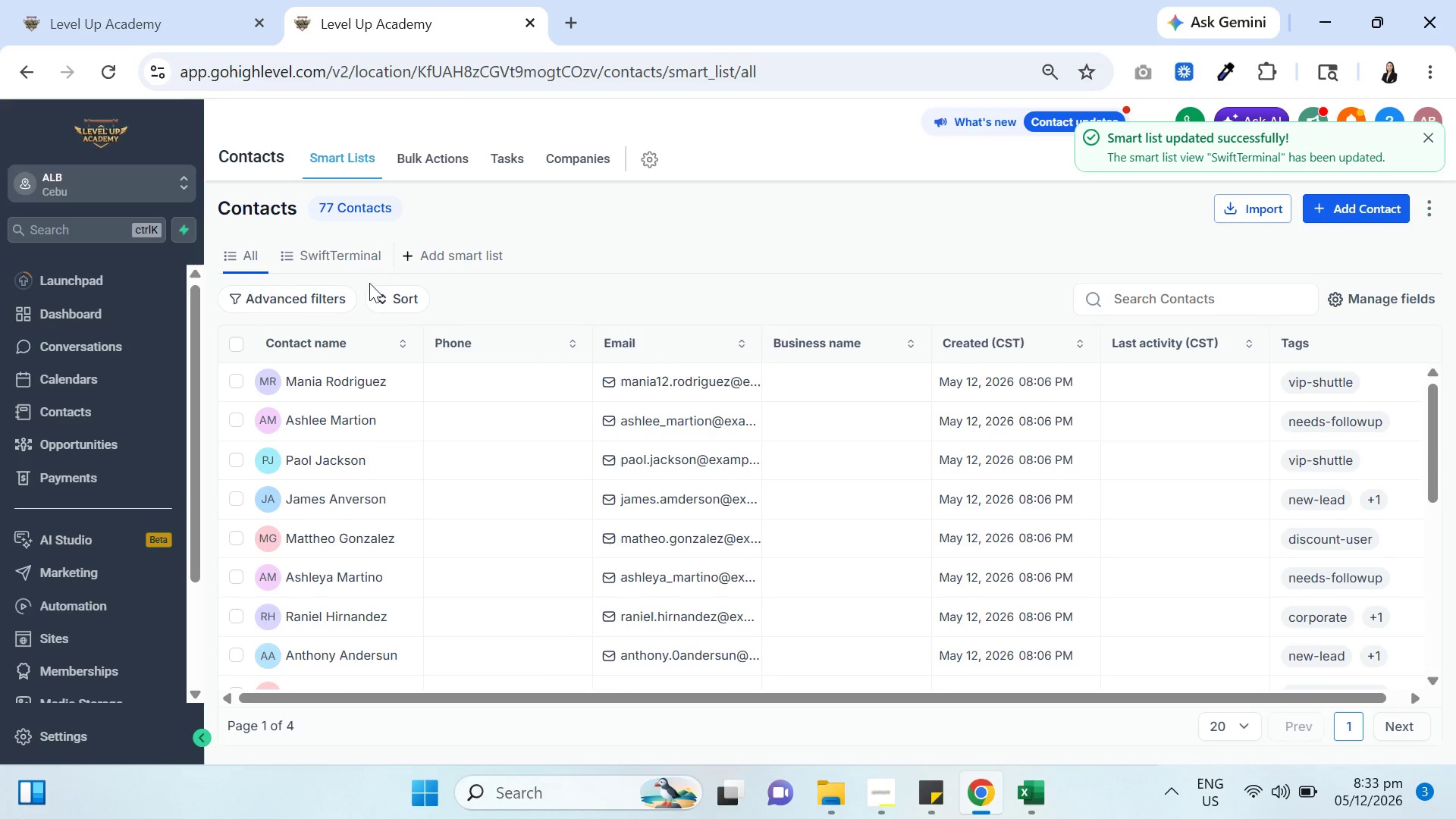 
left_click([325, 259])
 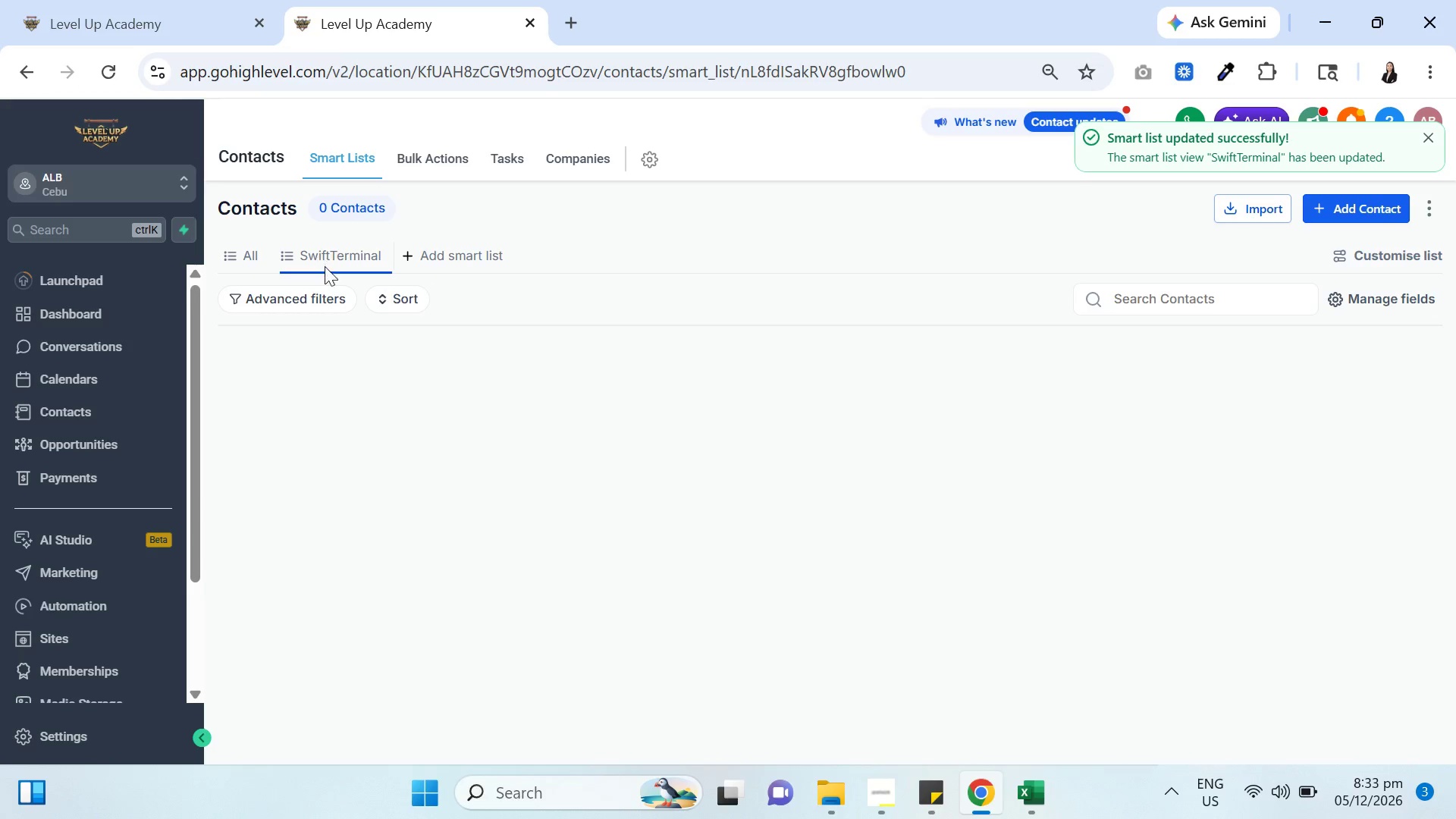 
mouse_move([321, 294])
 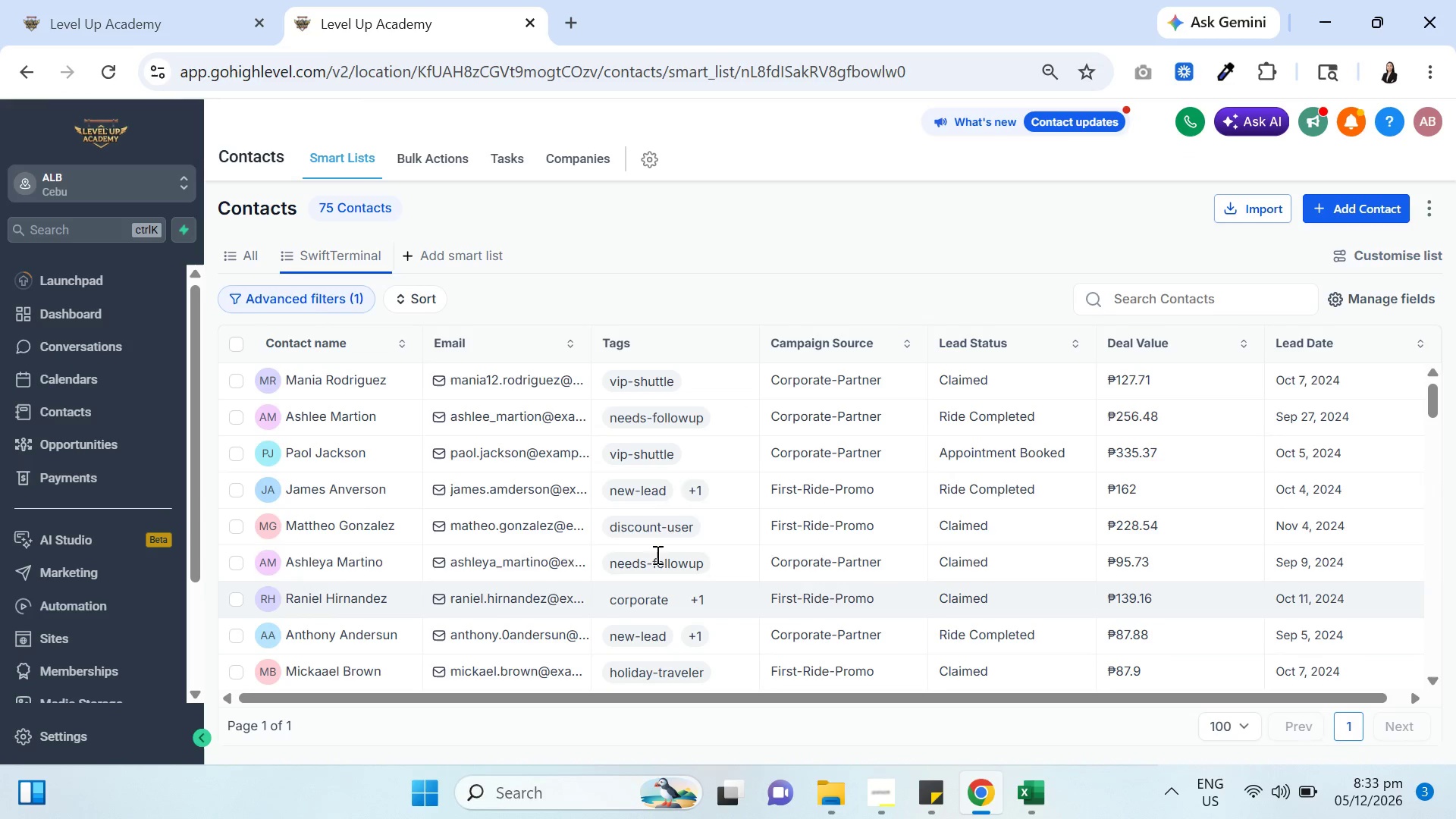 
wait(8.05)
 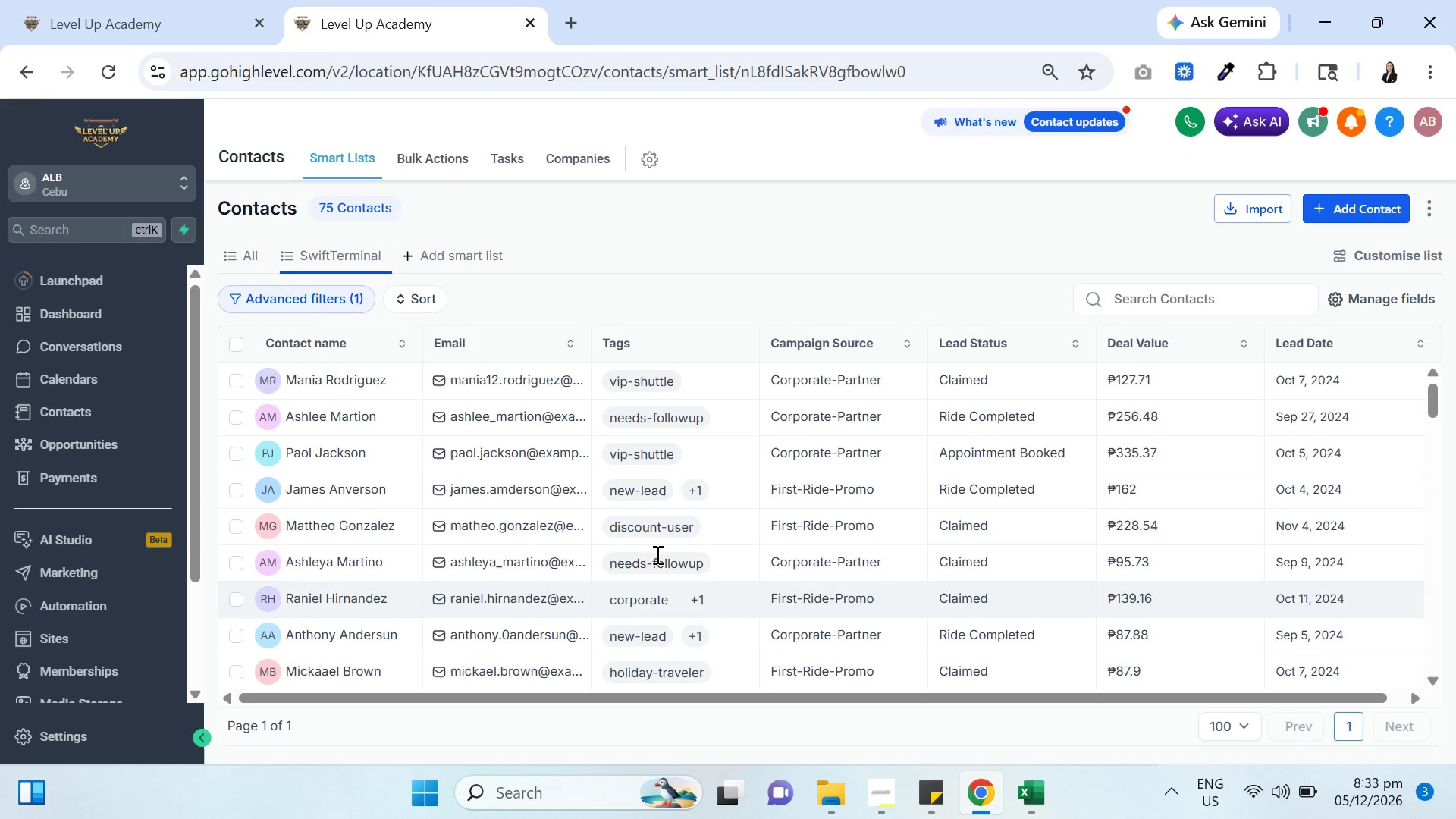 
left_click([415, 163])
 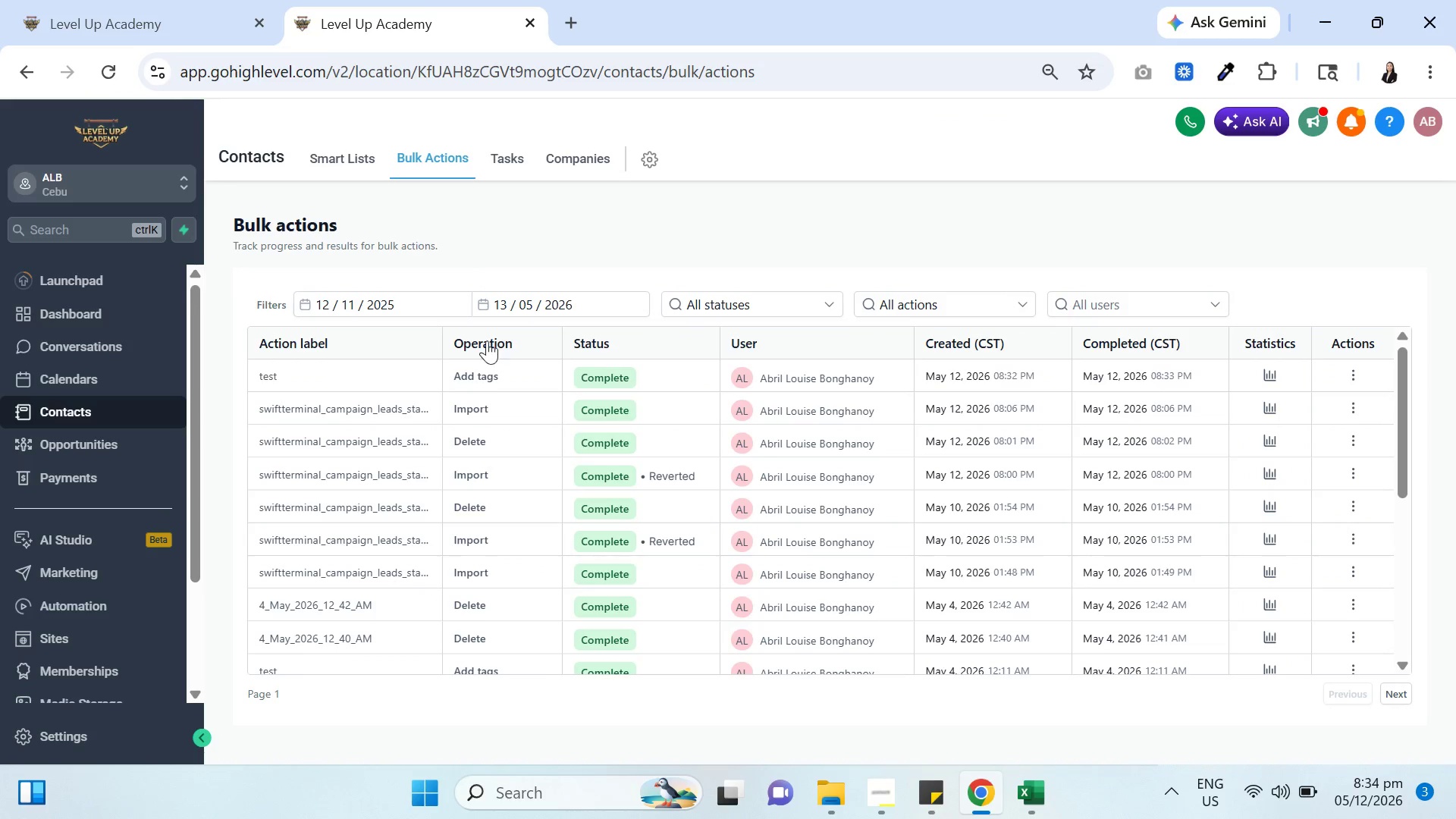 
wait(5.02)
 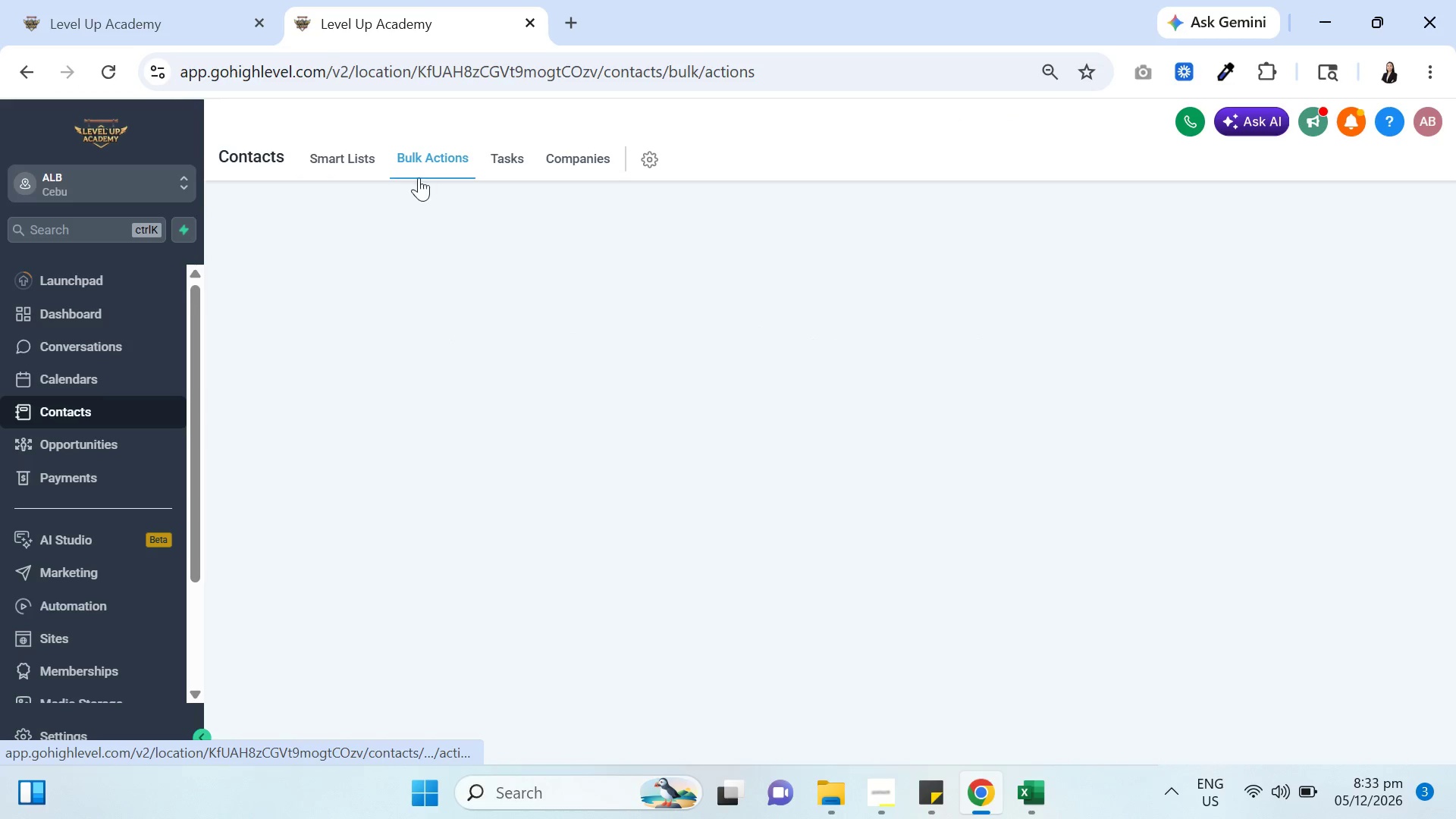 
left_click([1265, 376])
 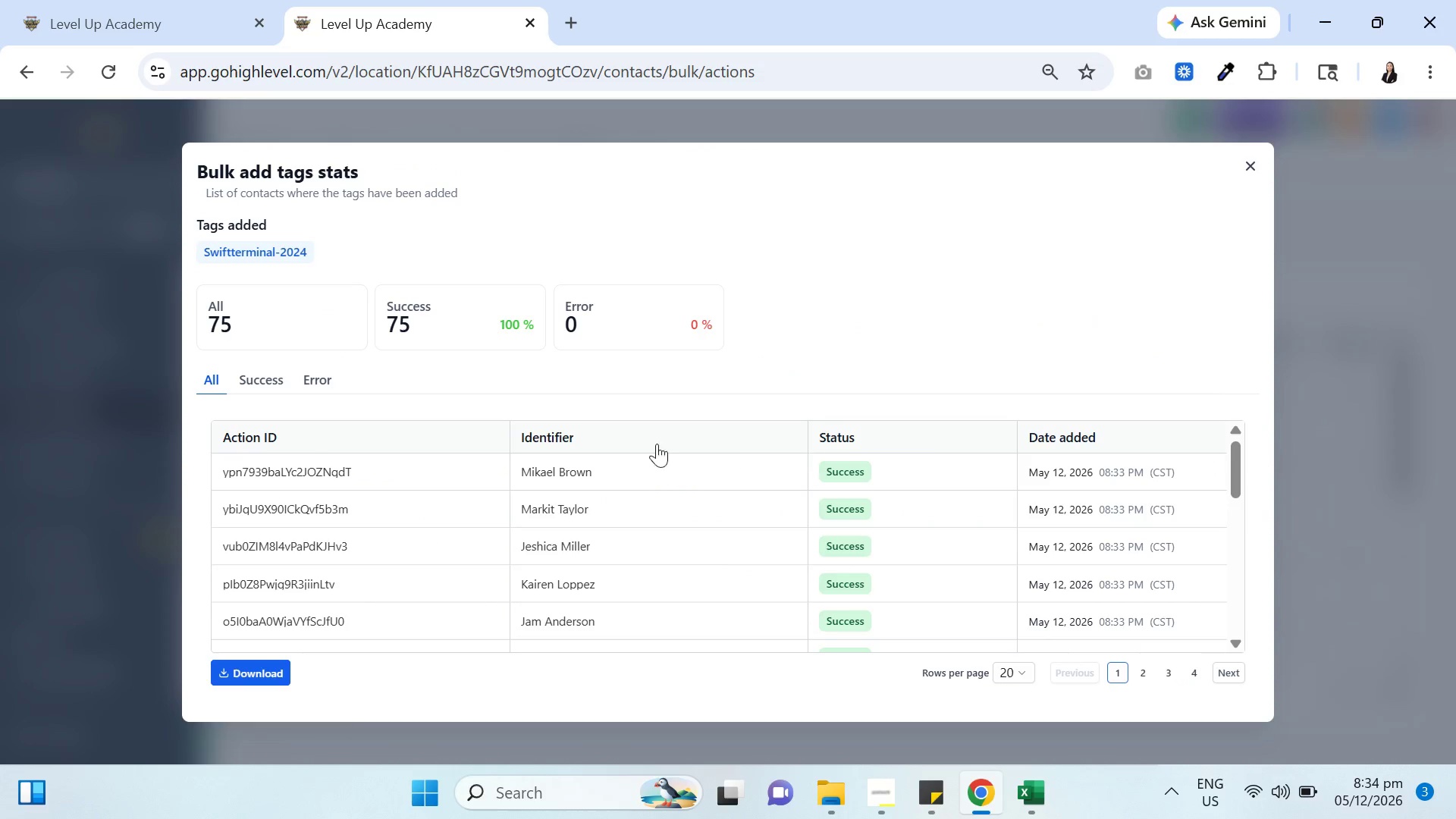 
wait(7.06)
 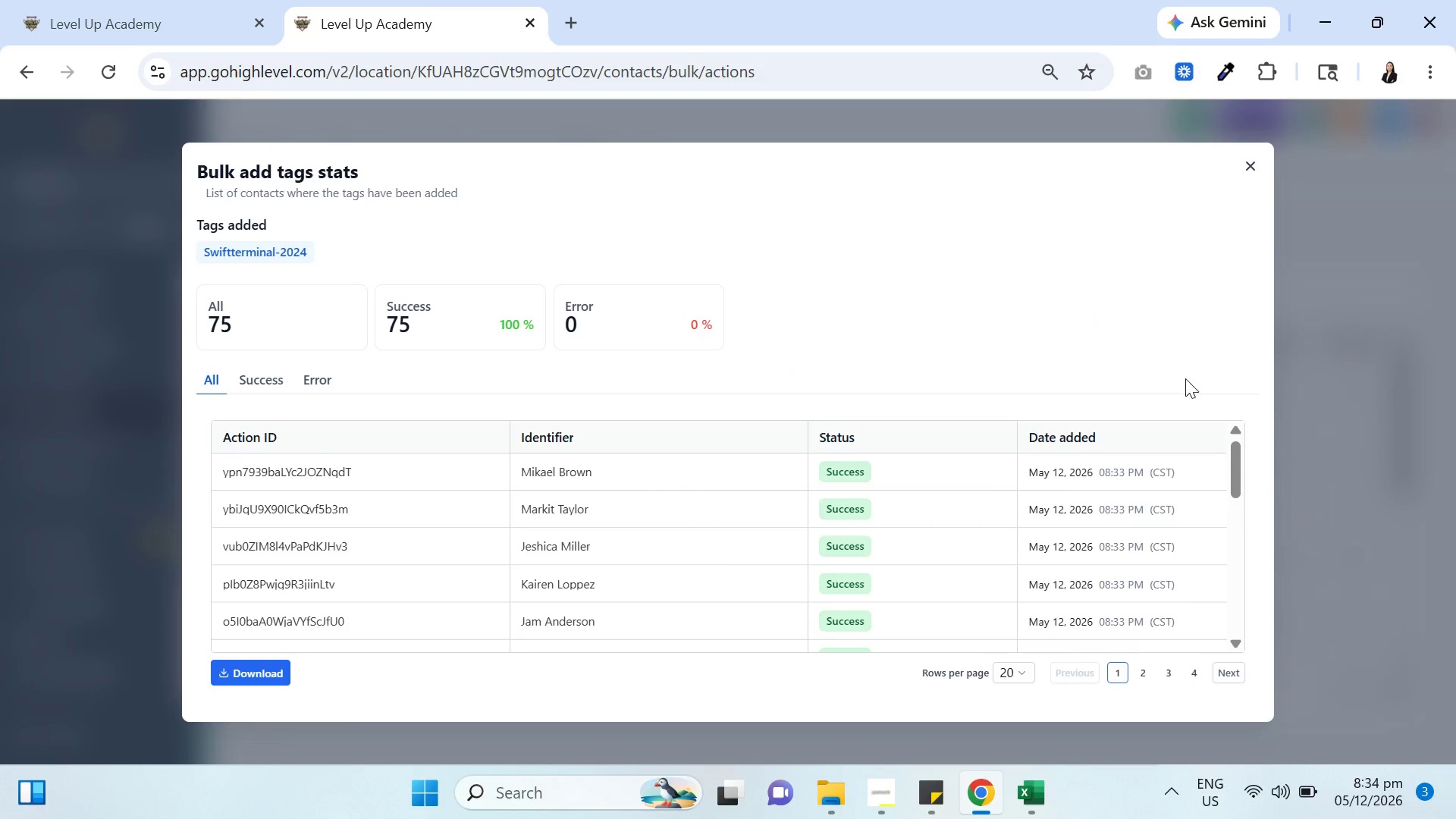 
left_click([1251, 168])
 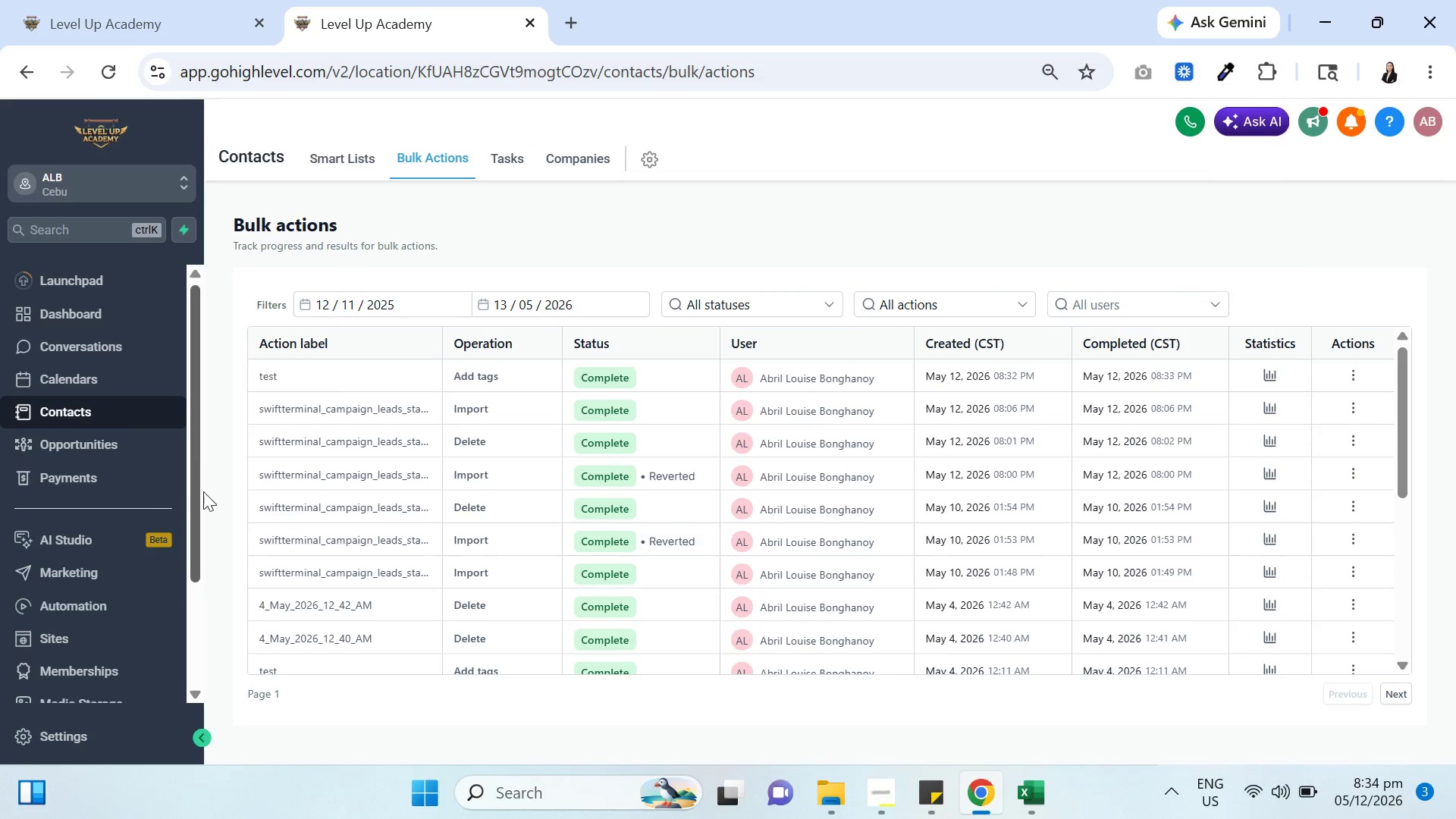 
left_click([183, 2])
 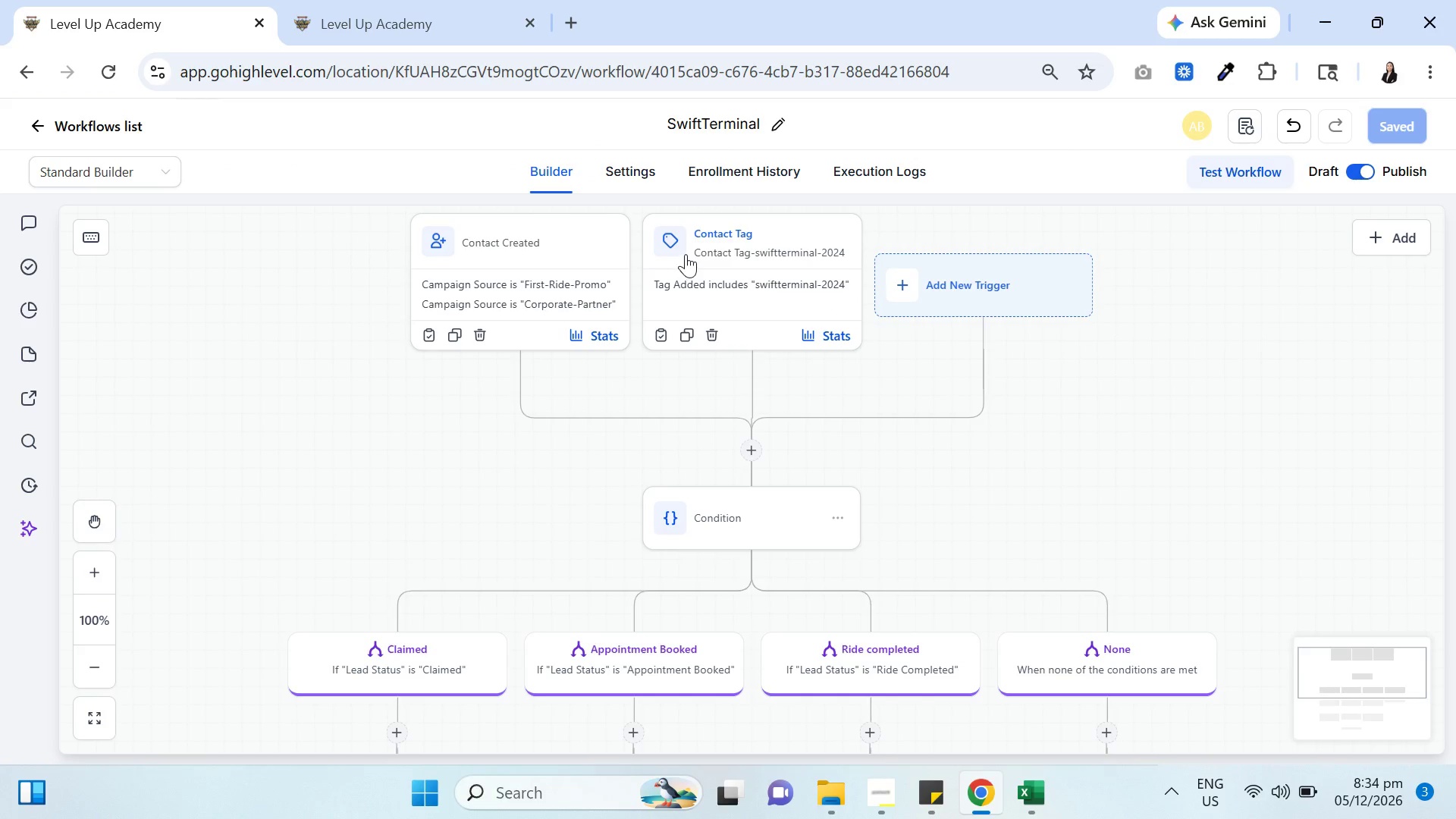 
left_click([717, 172])
 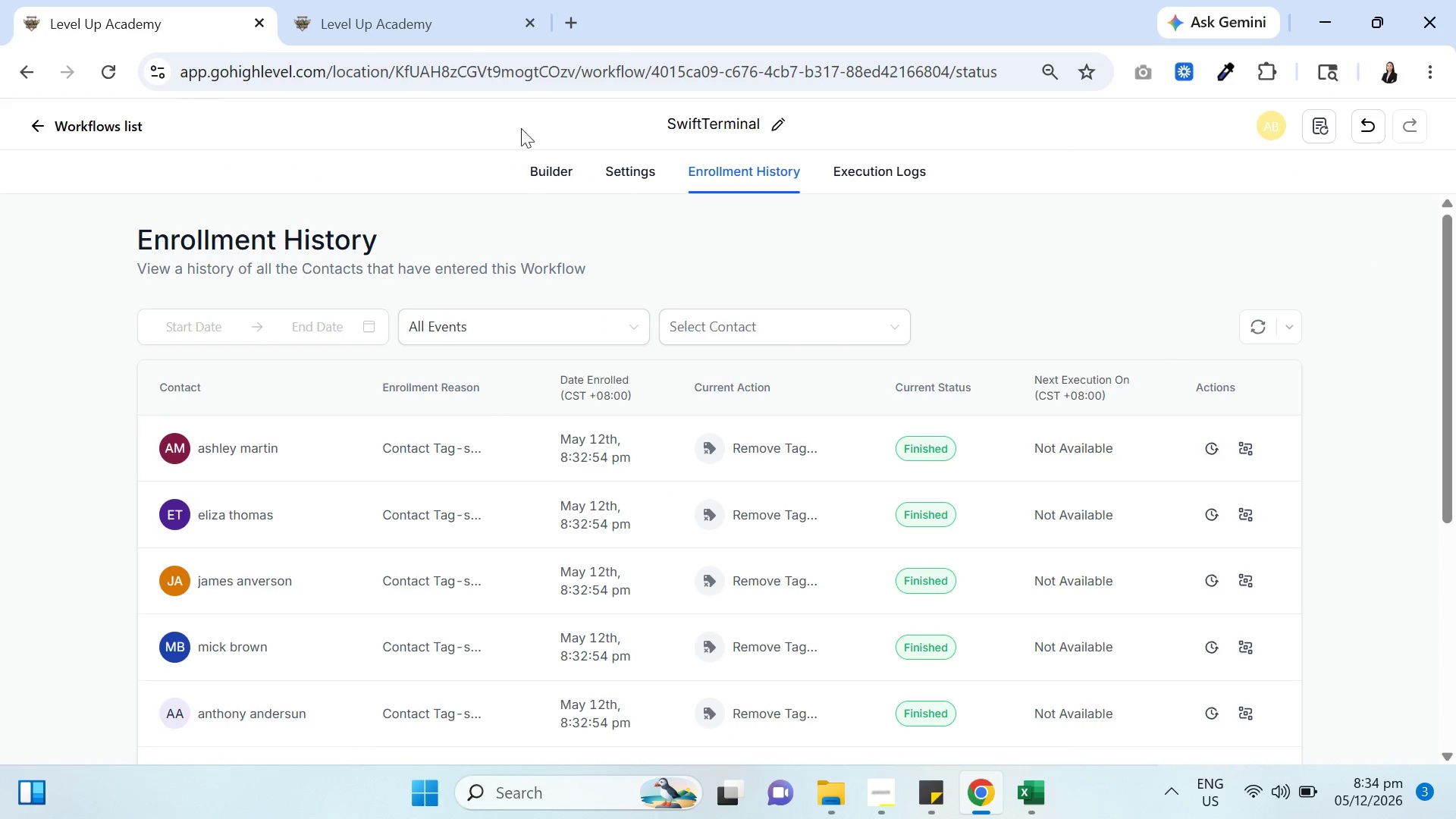 
wait(6.23)
 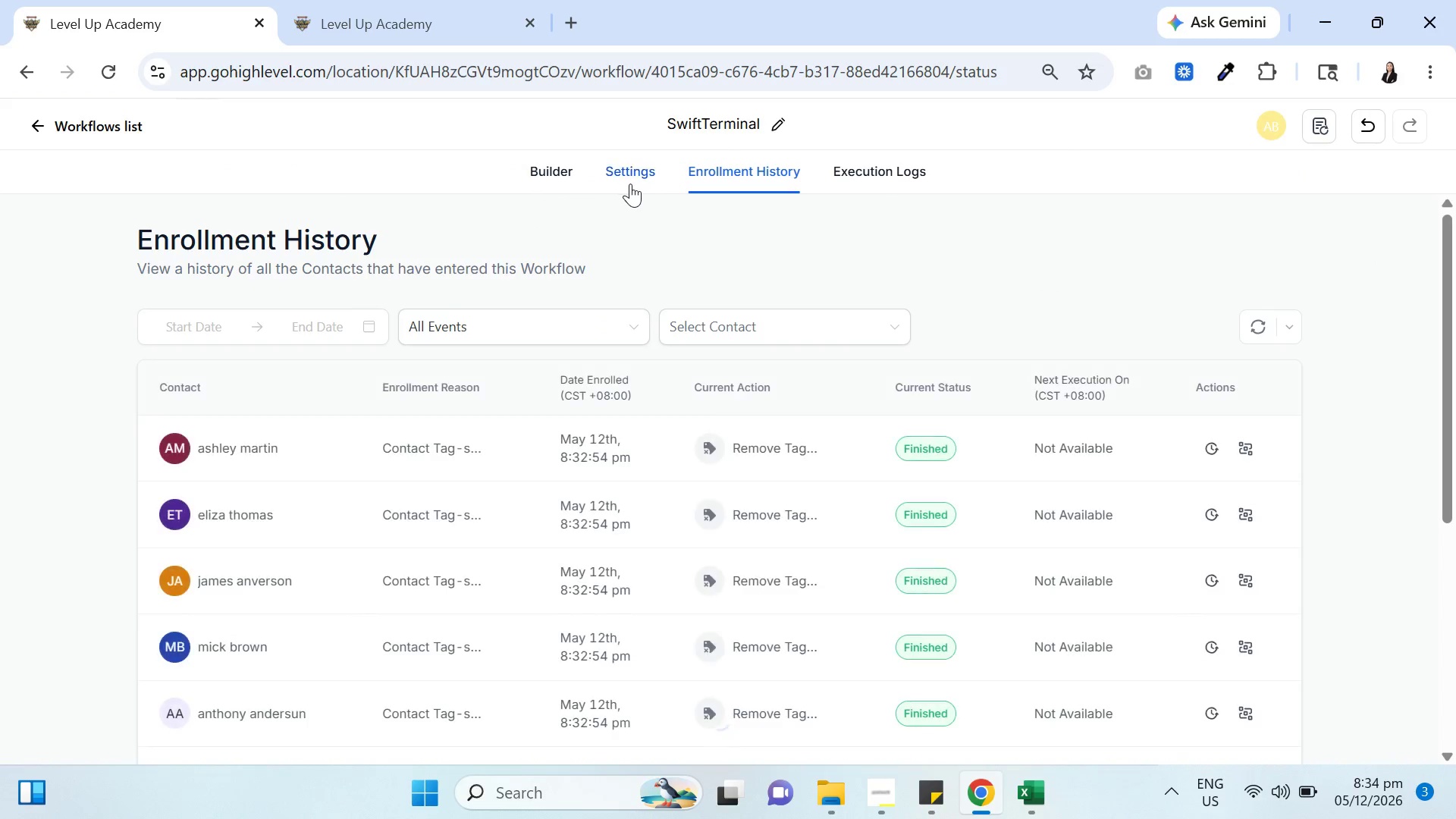 
left_click([97, 447])
 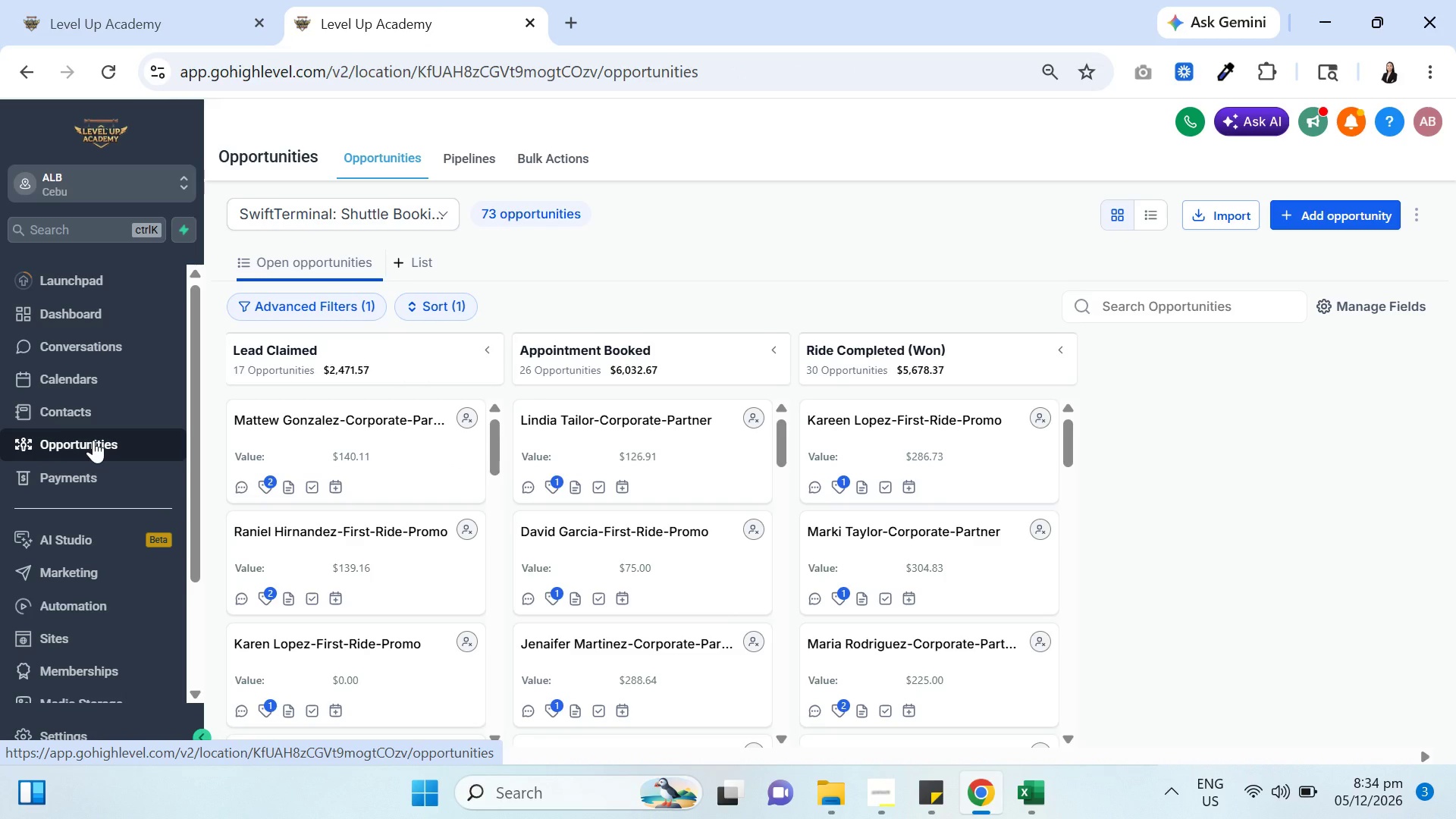 
wait(15.3)
 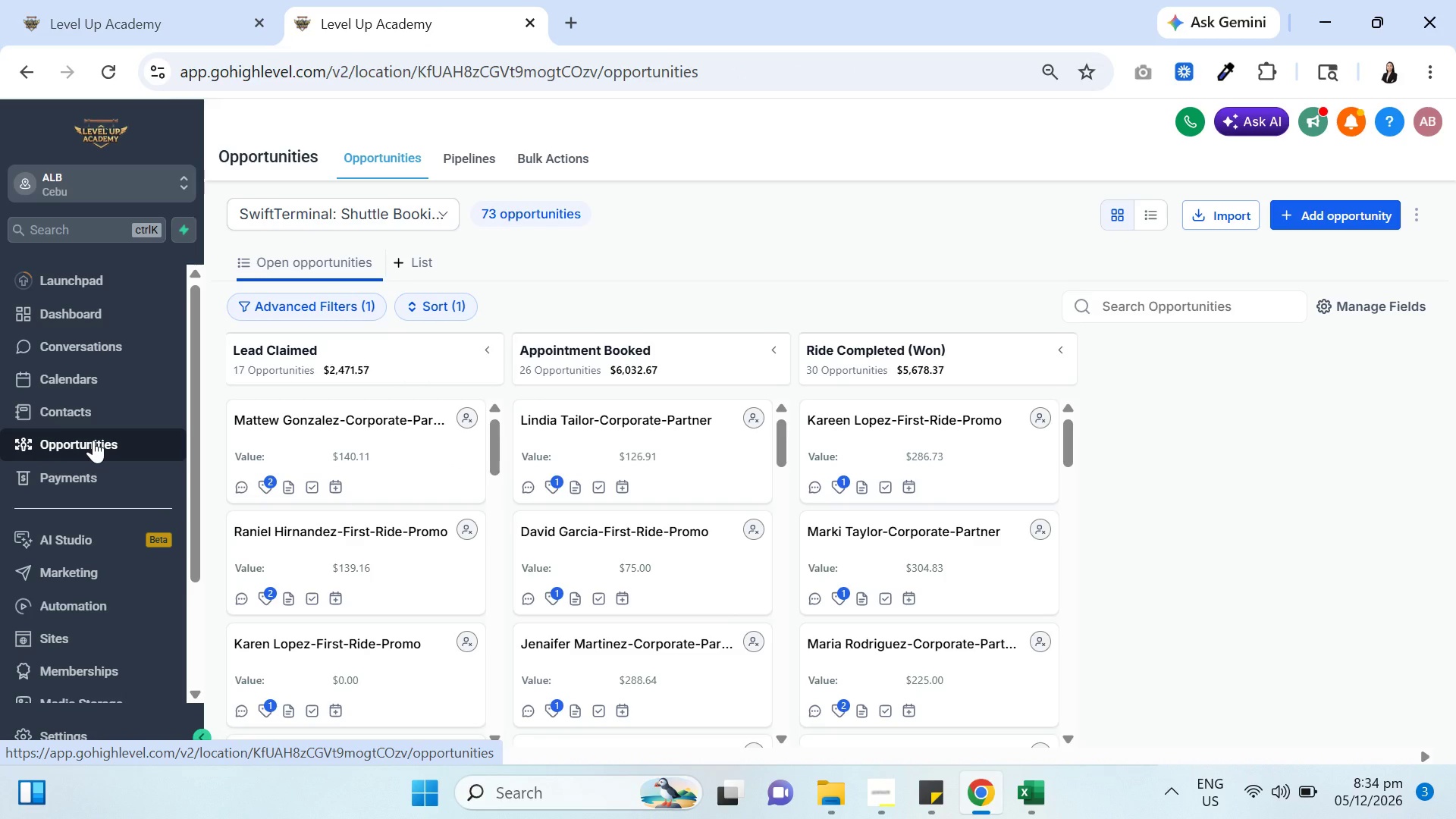 
mouse_move([322, 211])
 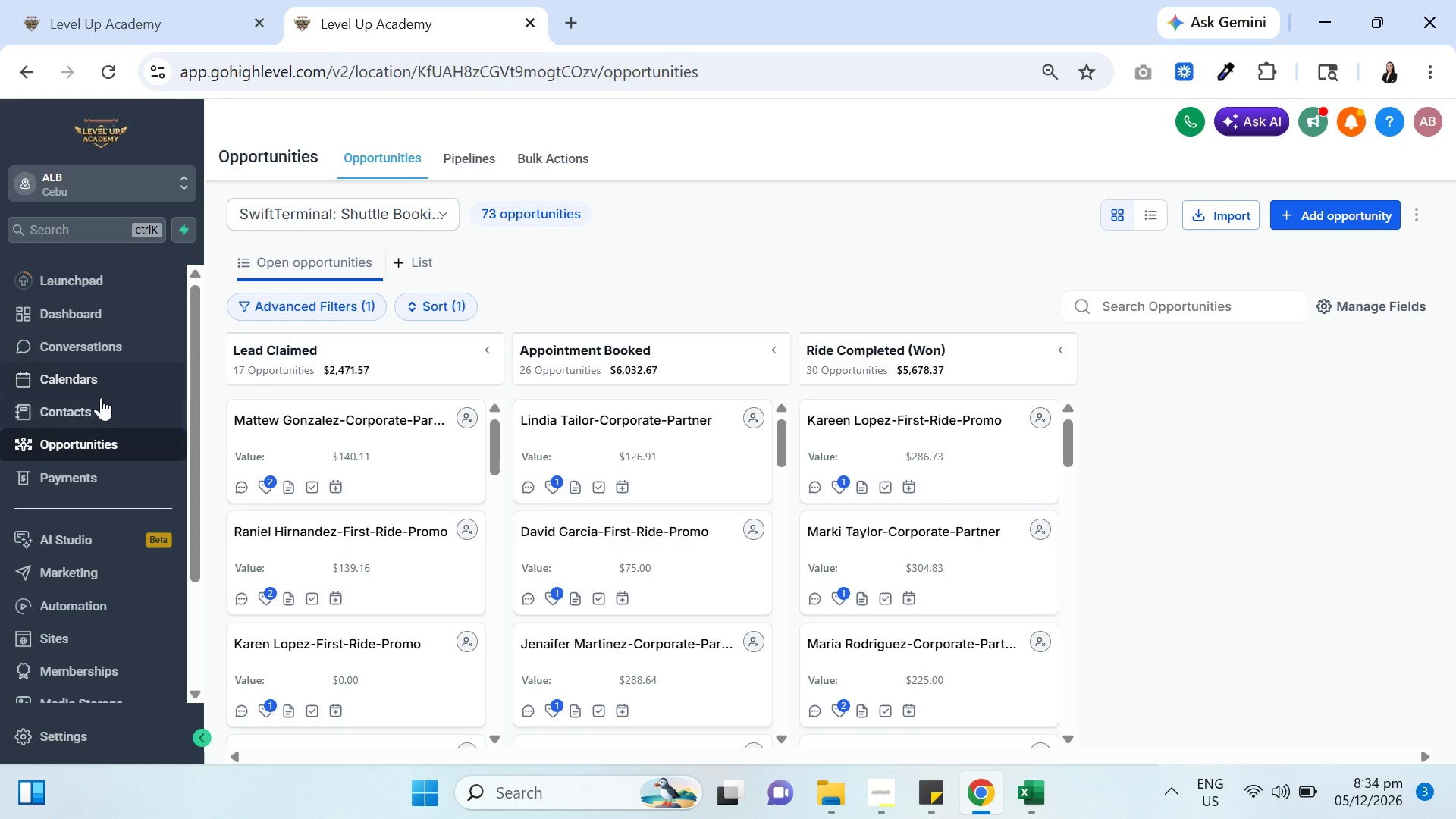 
left_click([104, 403])
 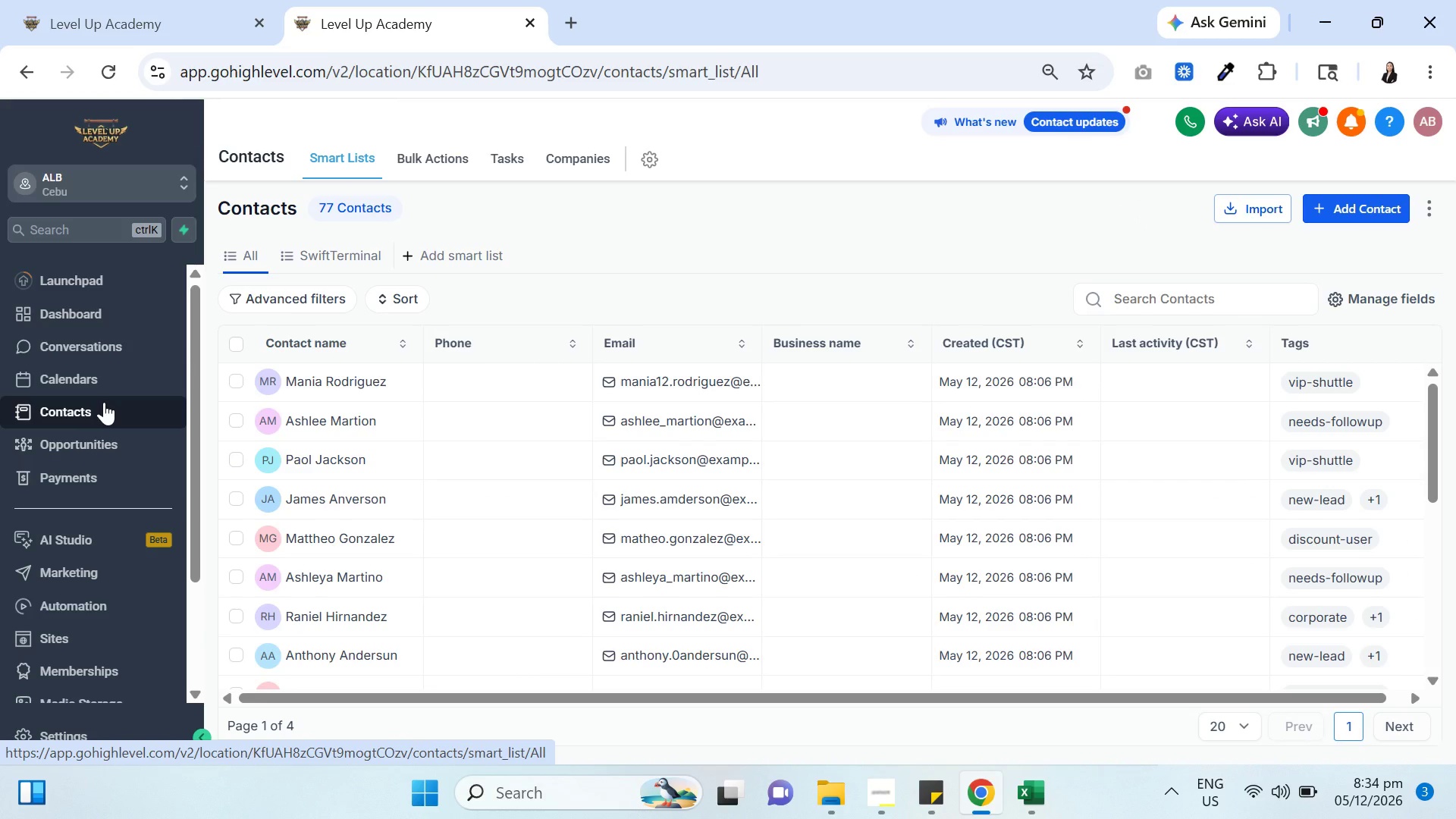 
wait(5.72)
 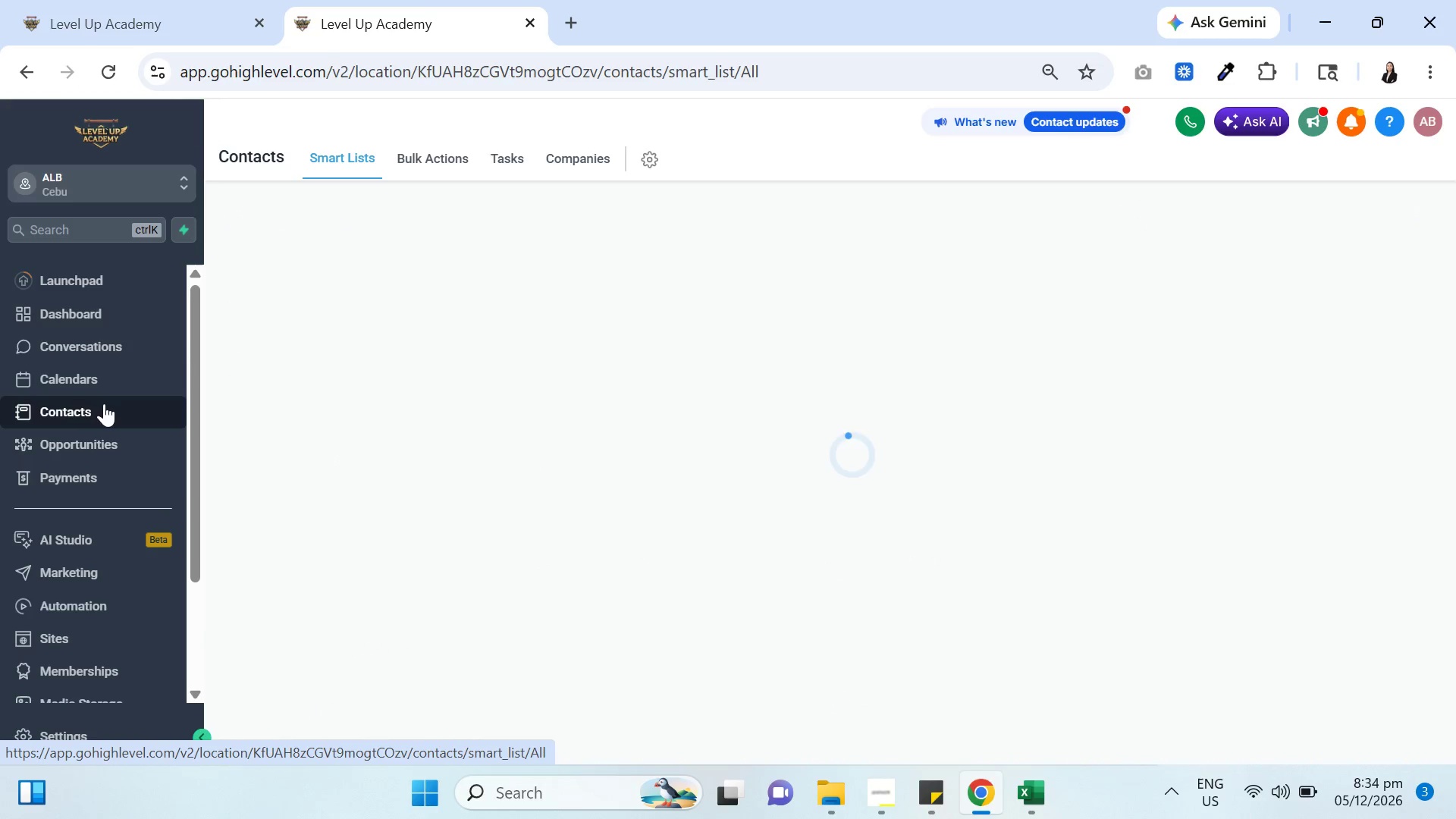 
left_click([337, 260])
 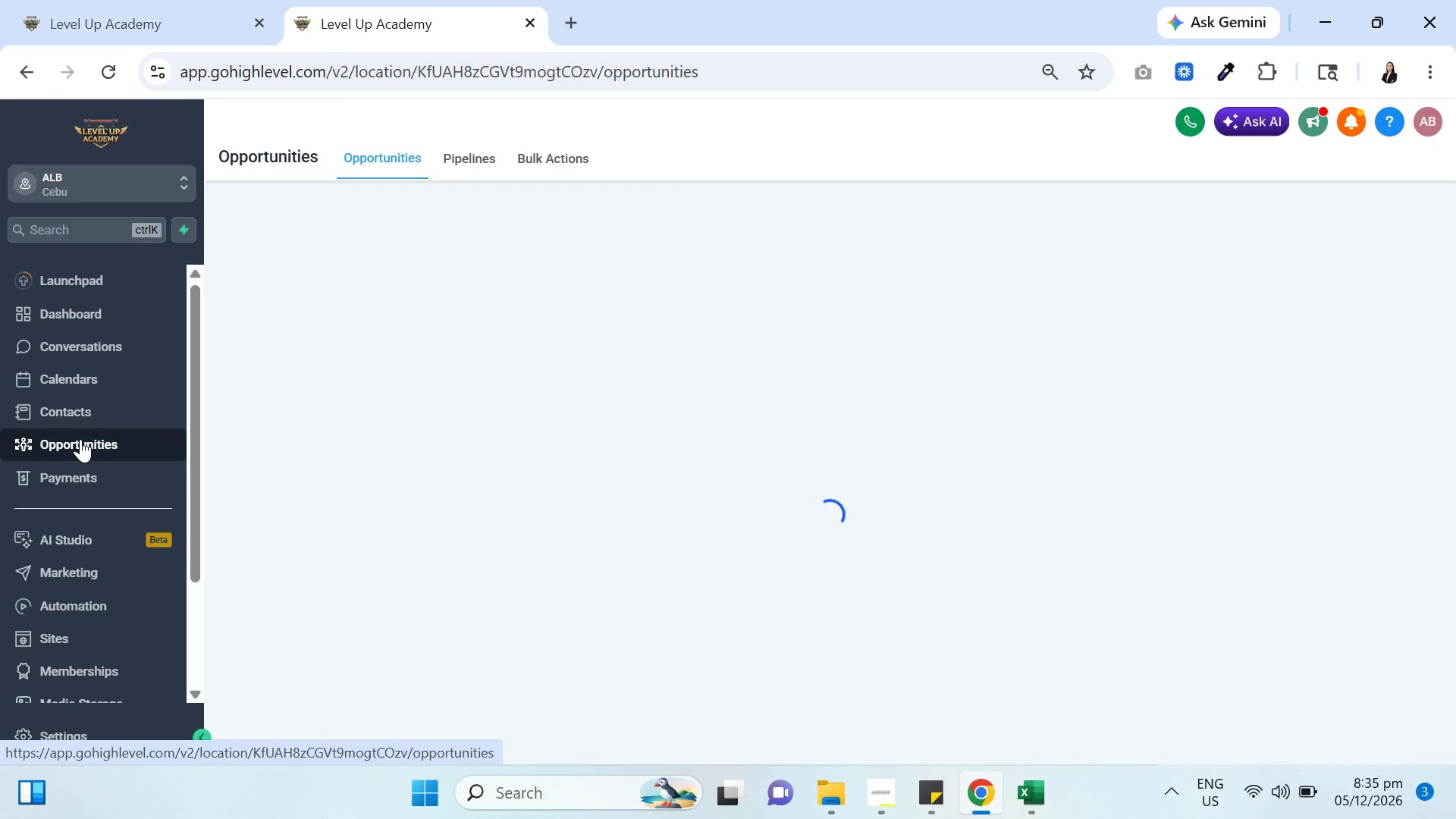 
wait(18.38)
 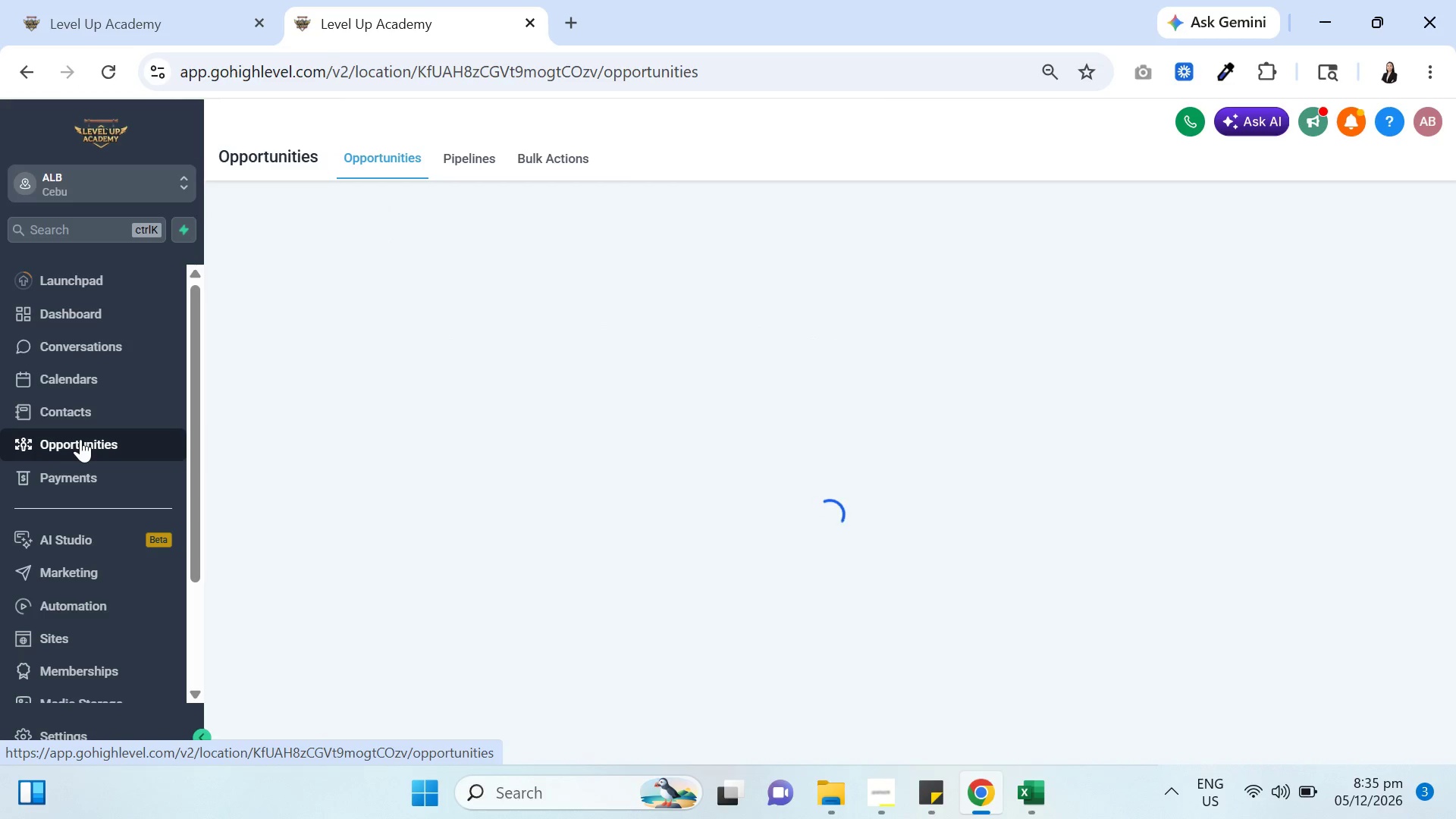 
scroll: coordinate [344, 541], scroll_direction: down, amount: 4.0
 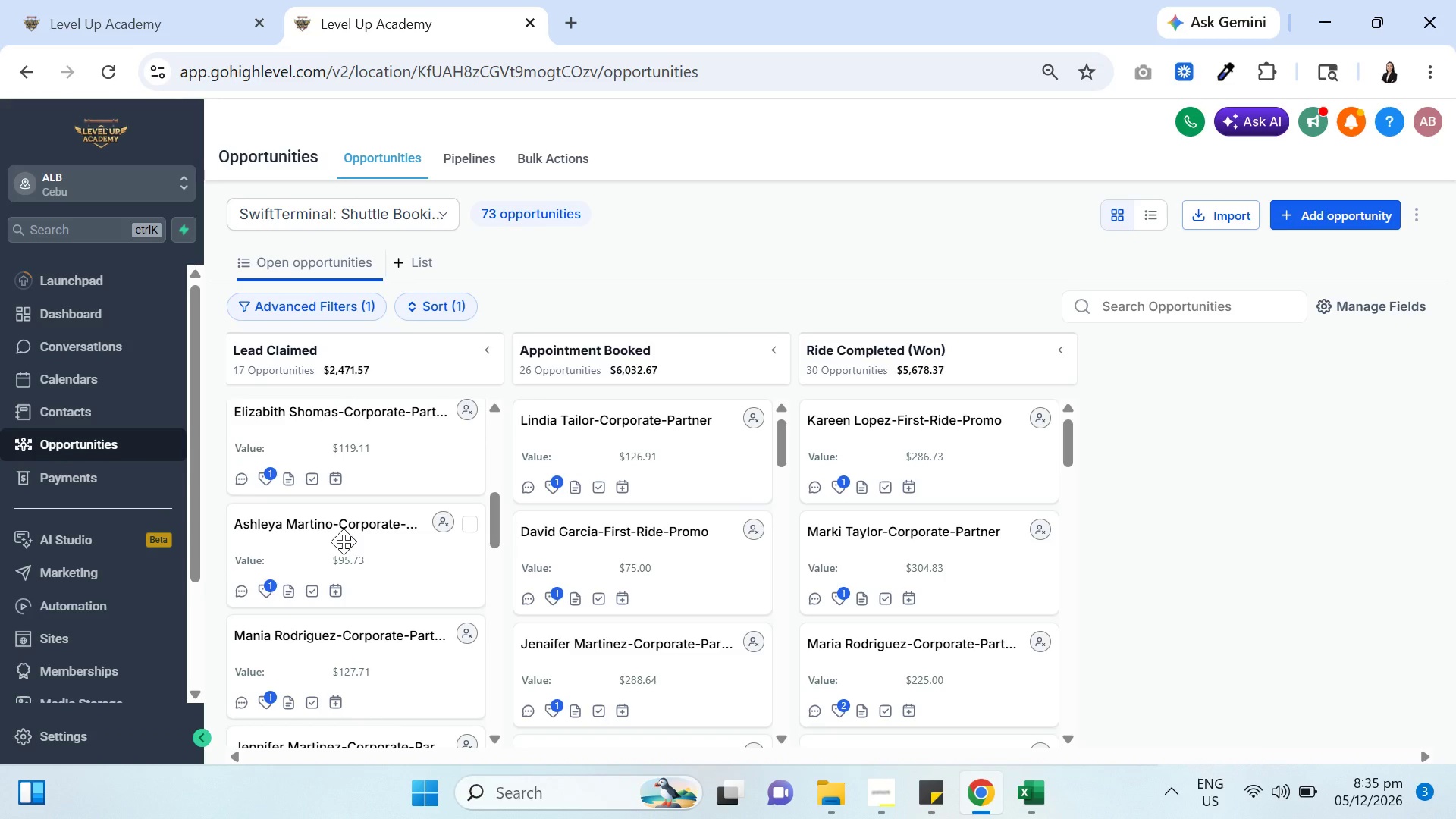 
wait(40.42)
 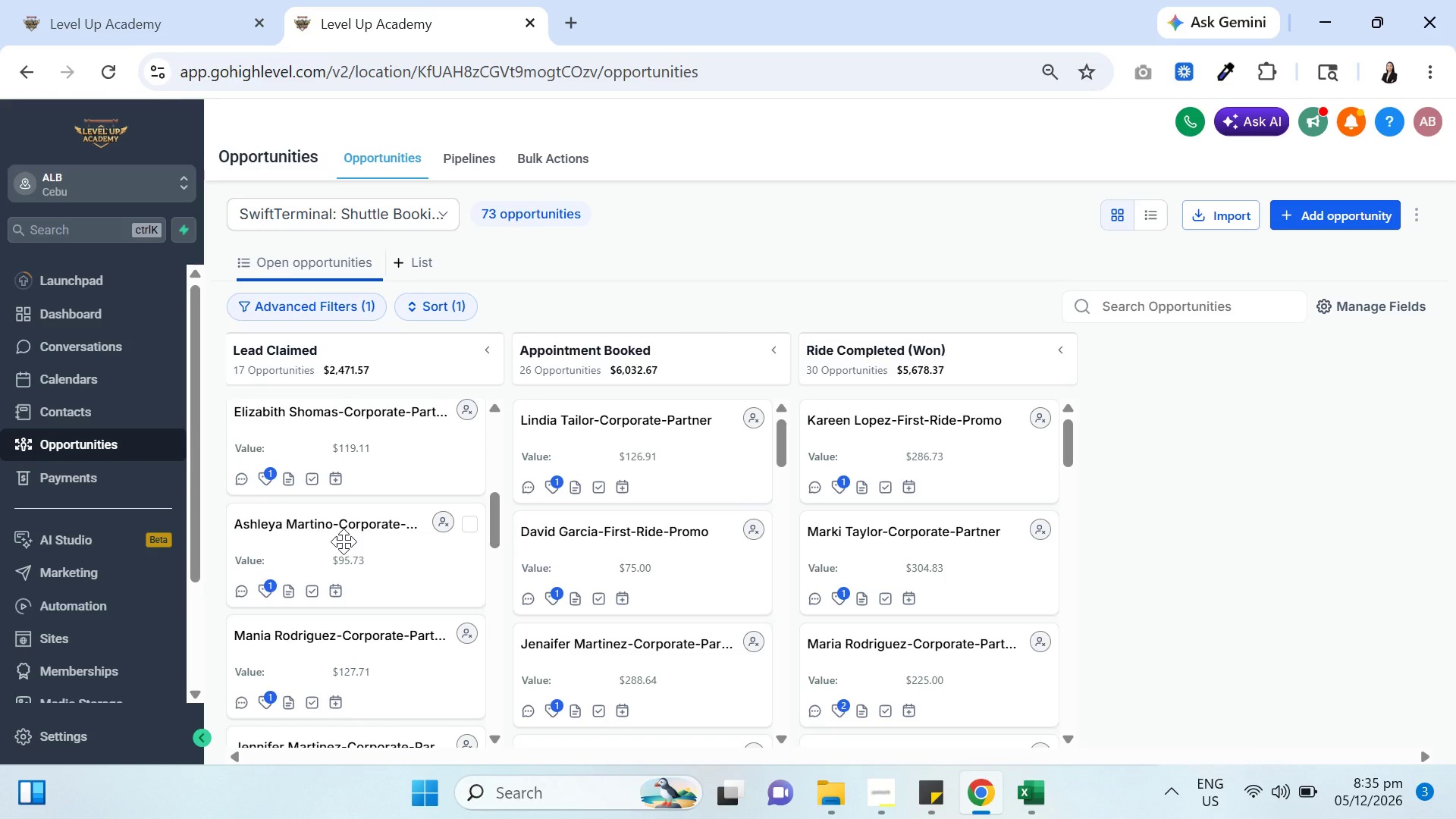 
scroll: coordinate [661, 435], scroll_direction: down, amount: 5.0
 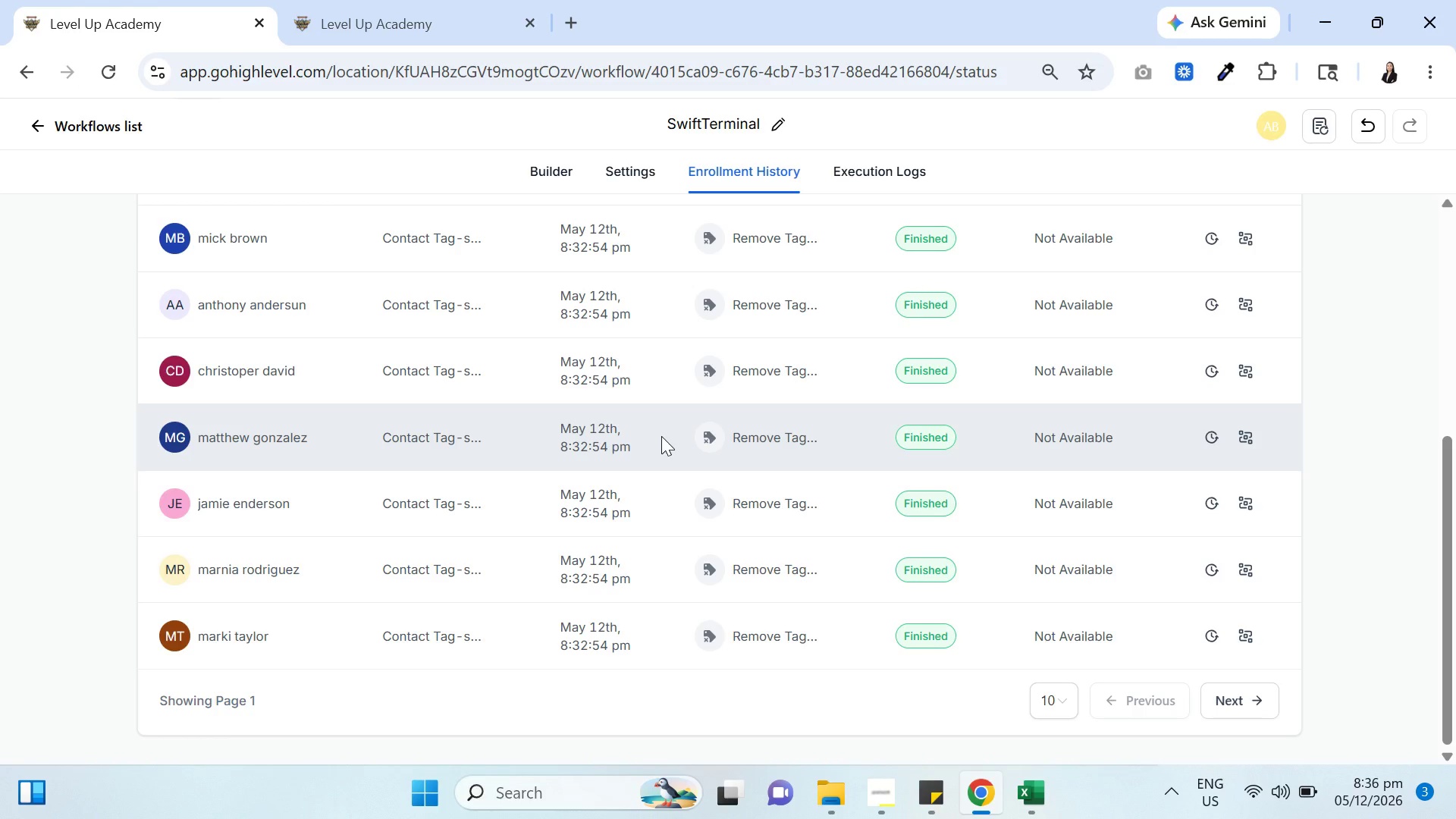 
wait(42.18)
 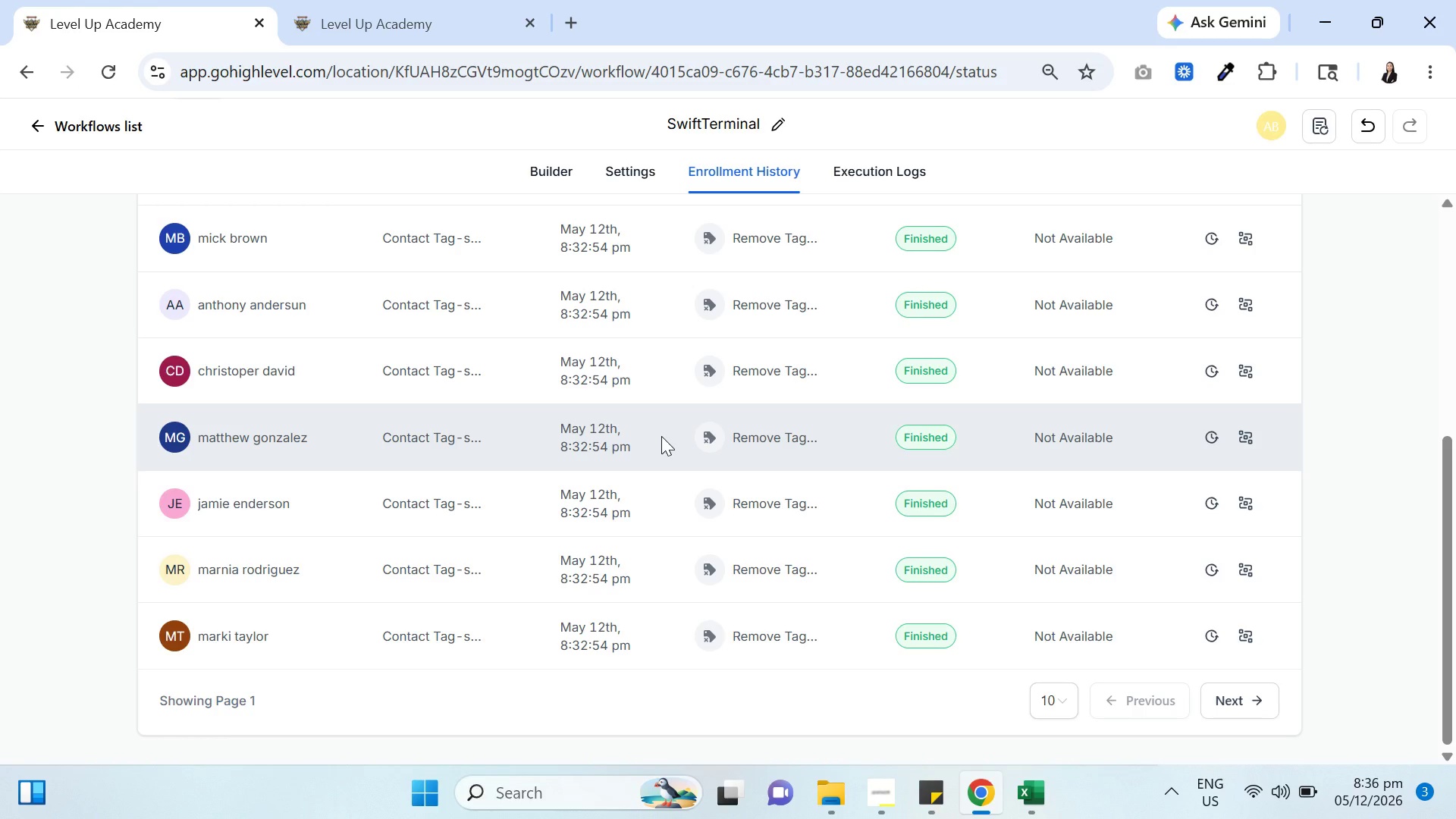 
left_click([410, 0])
 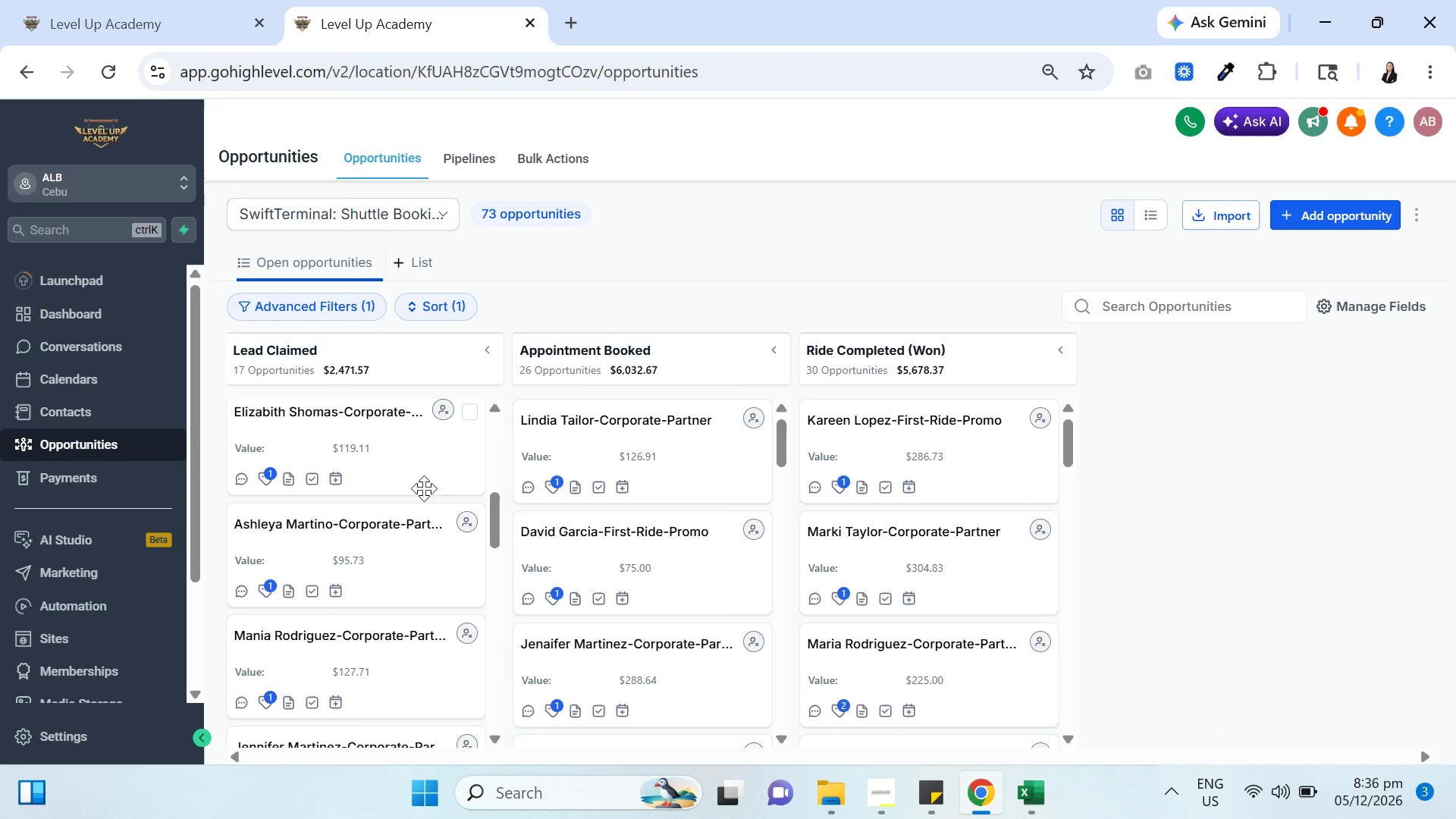 
scroll: coordinate [412, 556], scroll_direction: down, amount: 18.0
 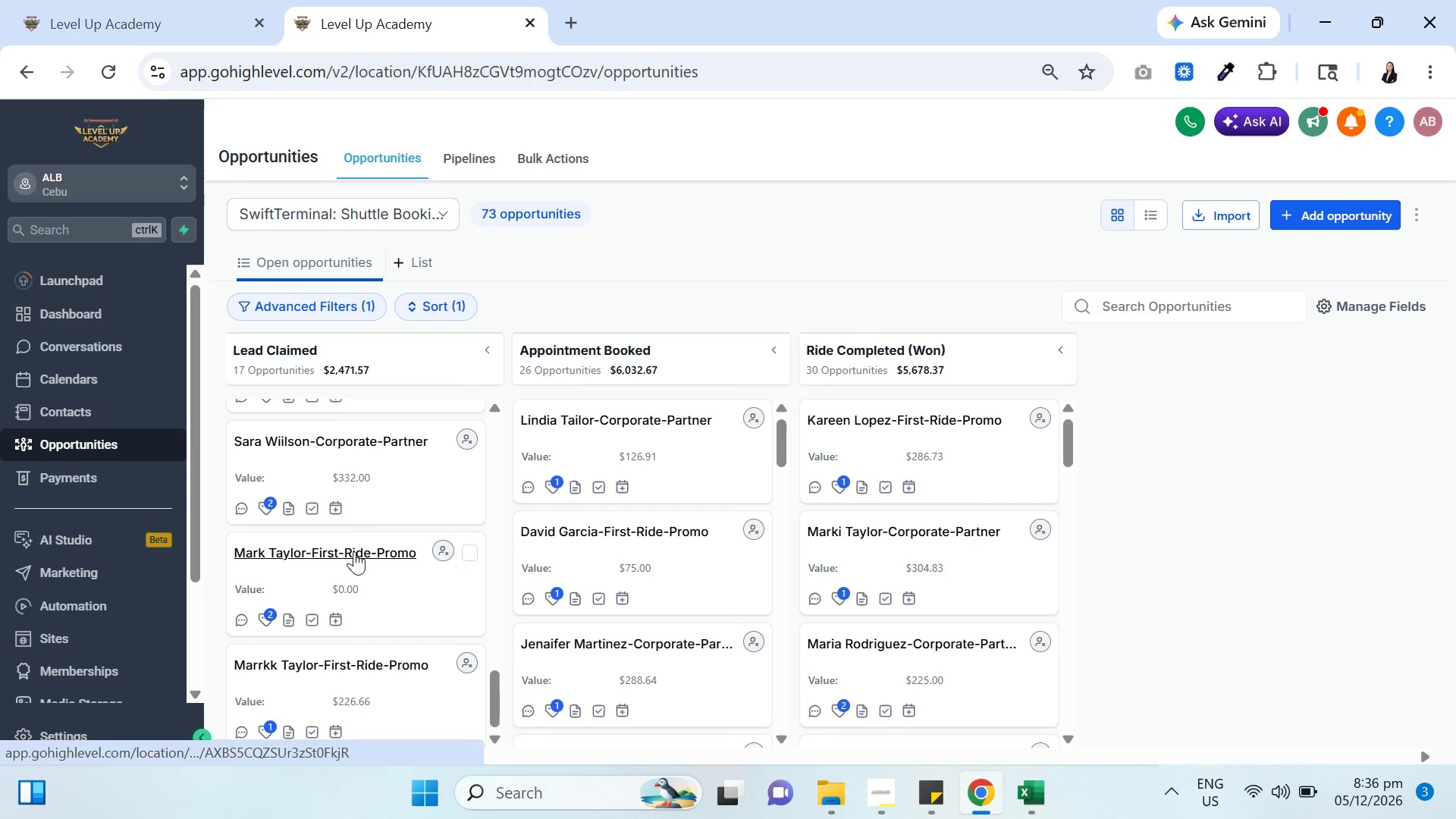 
scroll: coordinate [386, 565], scroll_direction: up, amount: 12.0
 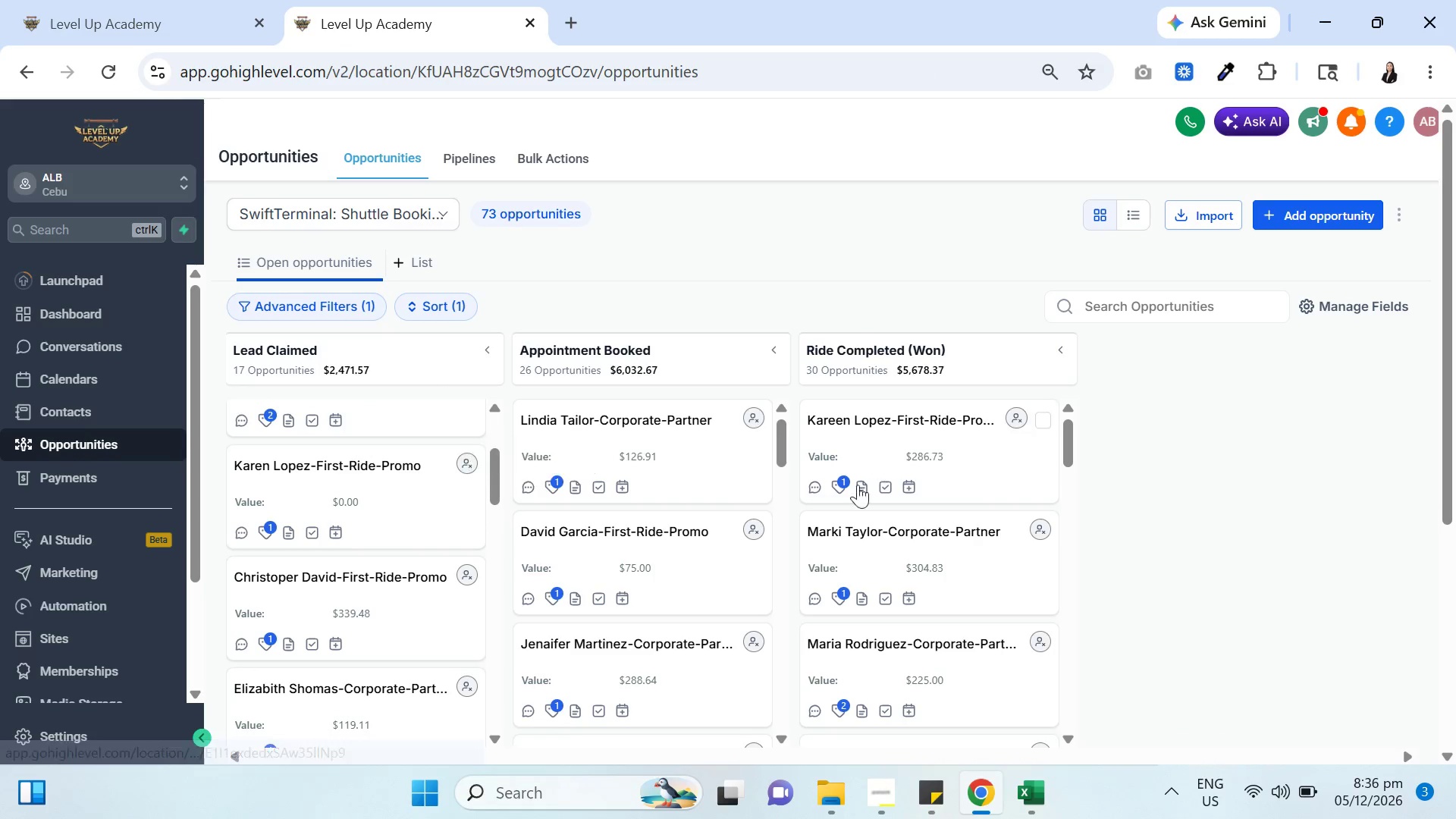 
scroll: coordinate [660, 528], scroll_direction: down, amount: 16.0
 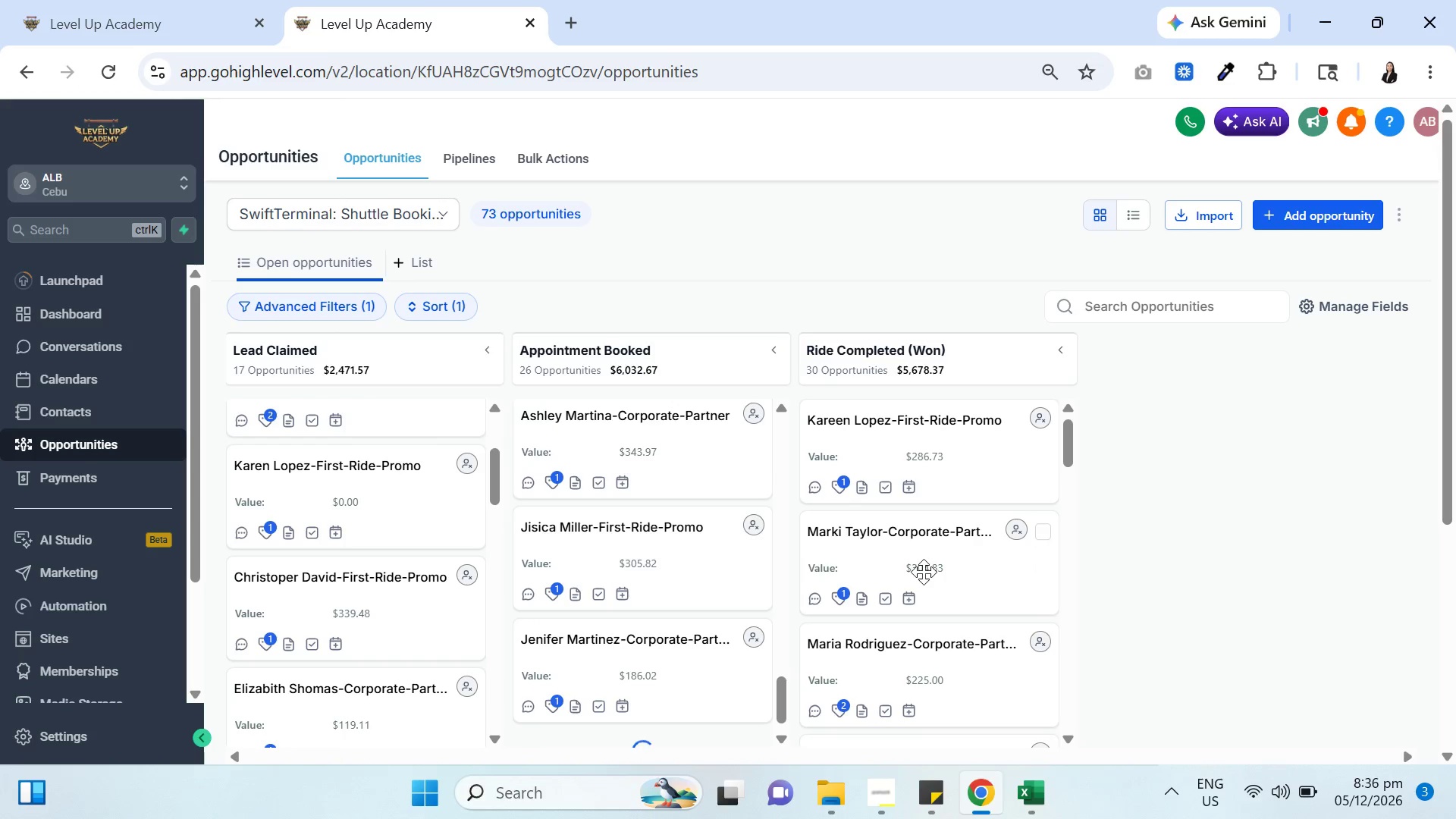 
scroll: coordinate [630, 565], scroll_direction: up, amount: 28.0
 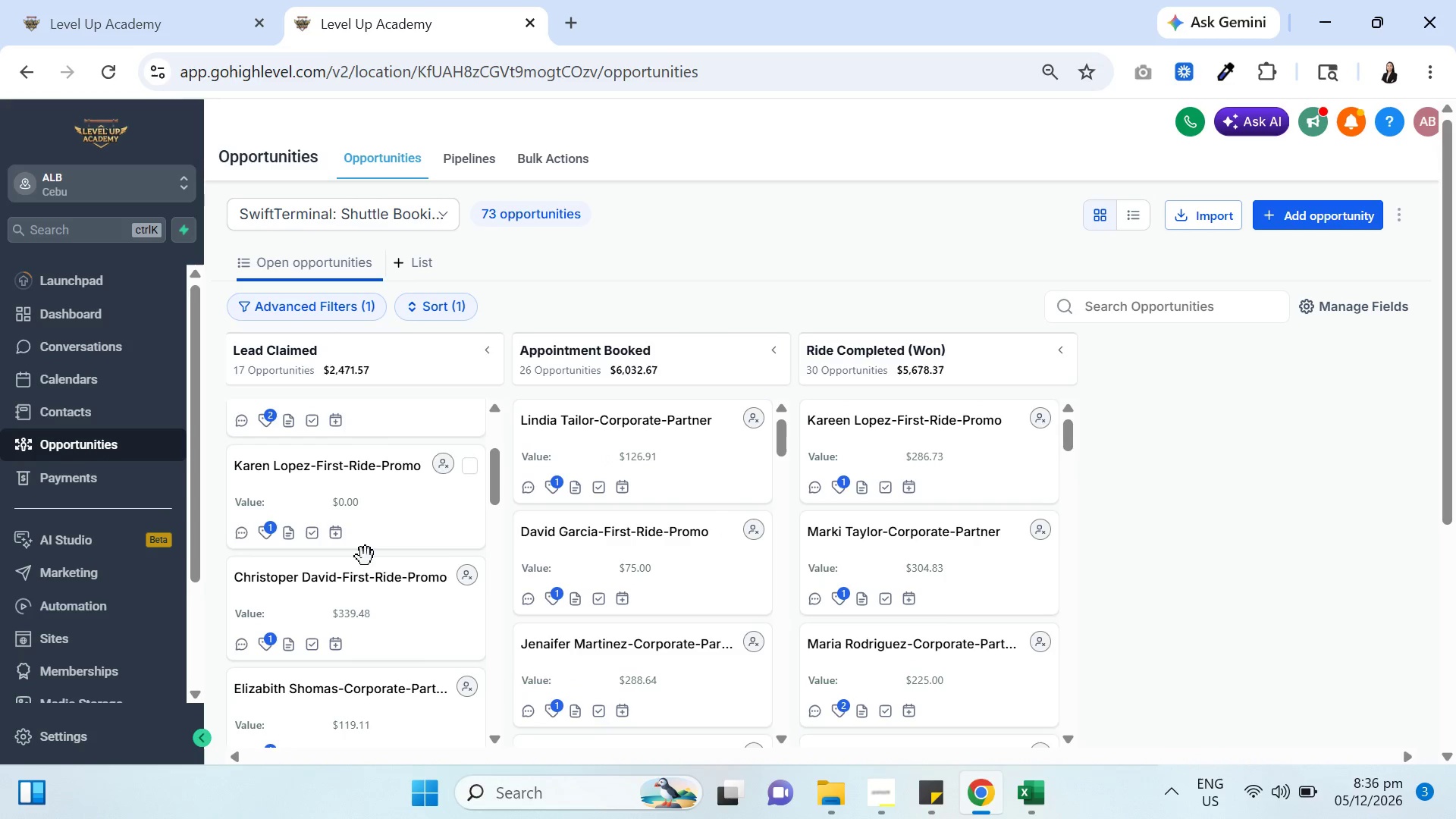 
scroll: coordinate [93, 557], scroll_direction: down, amount: 20.0
 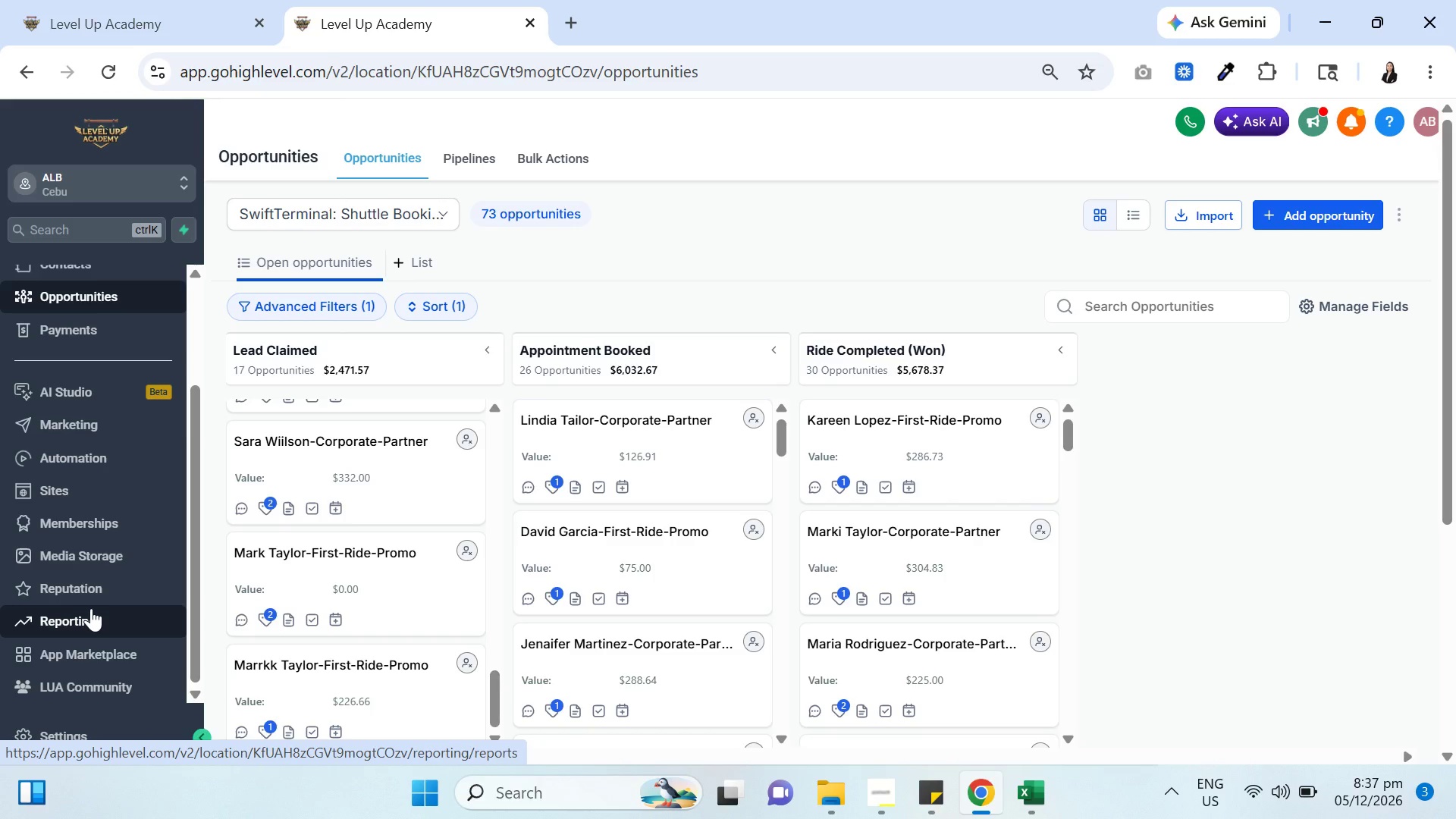 
wait(39.25)
 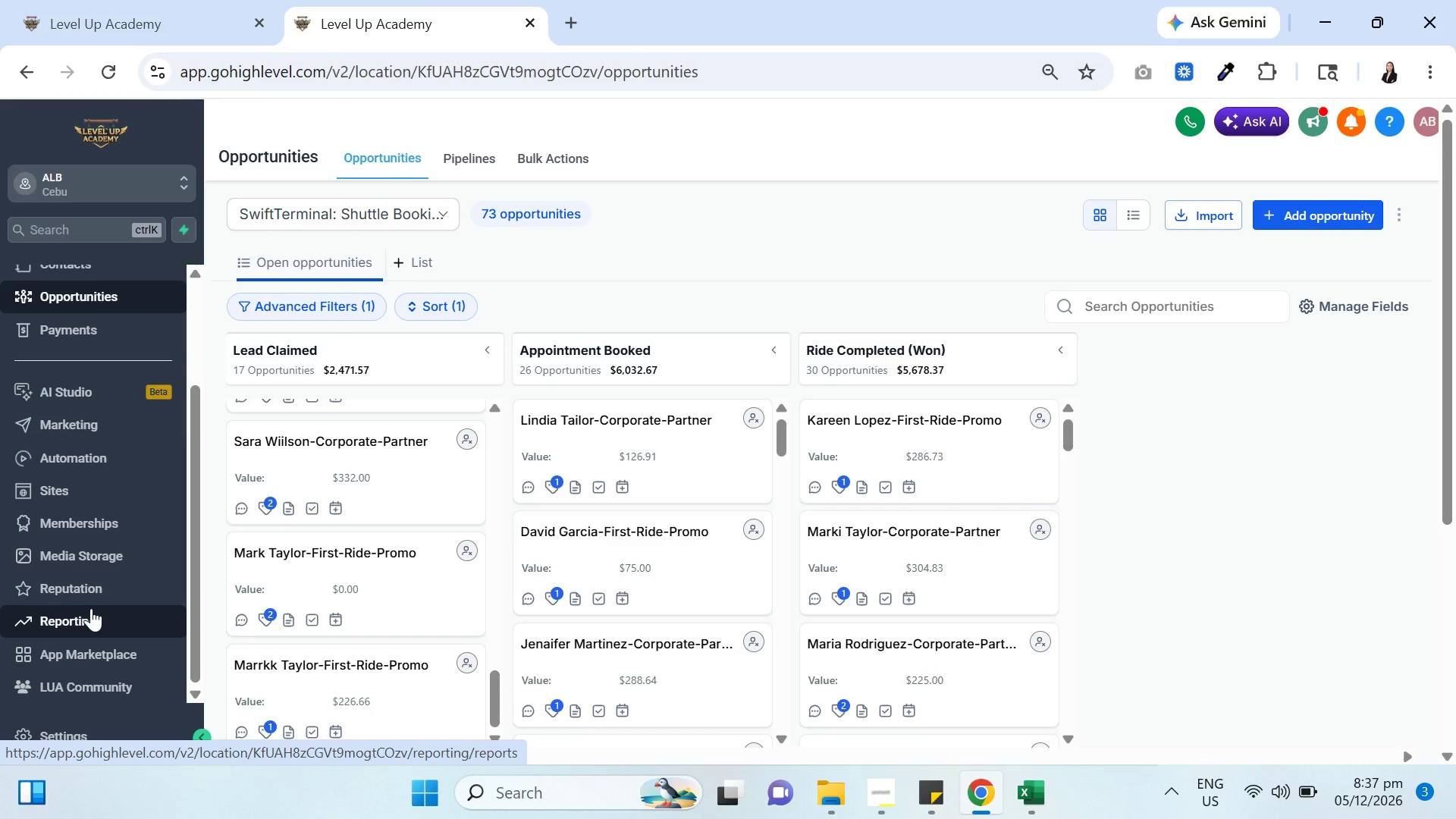 
scroll: coordinate [86, 520], scroll_direction: up, amount: 6.0
 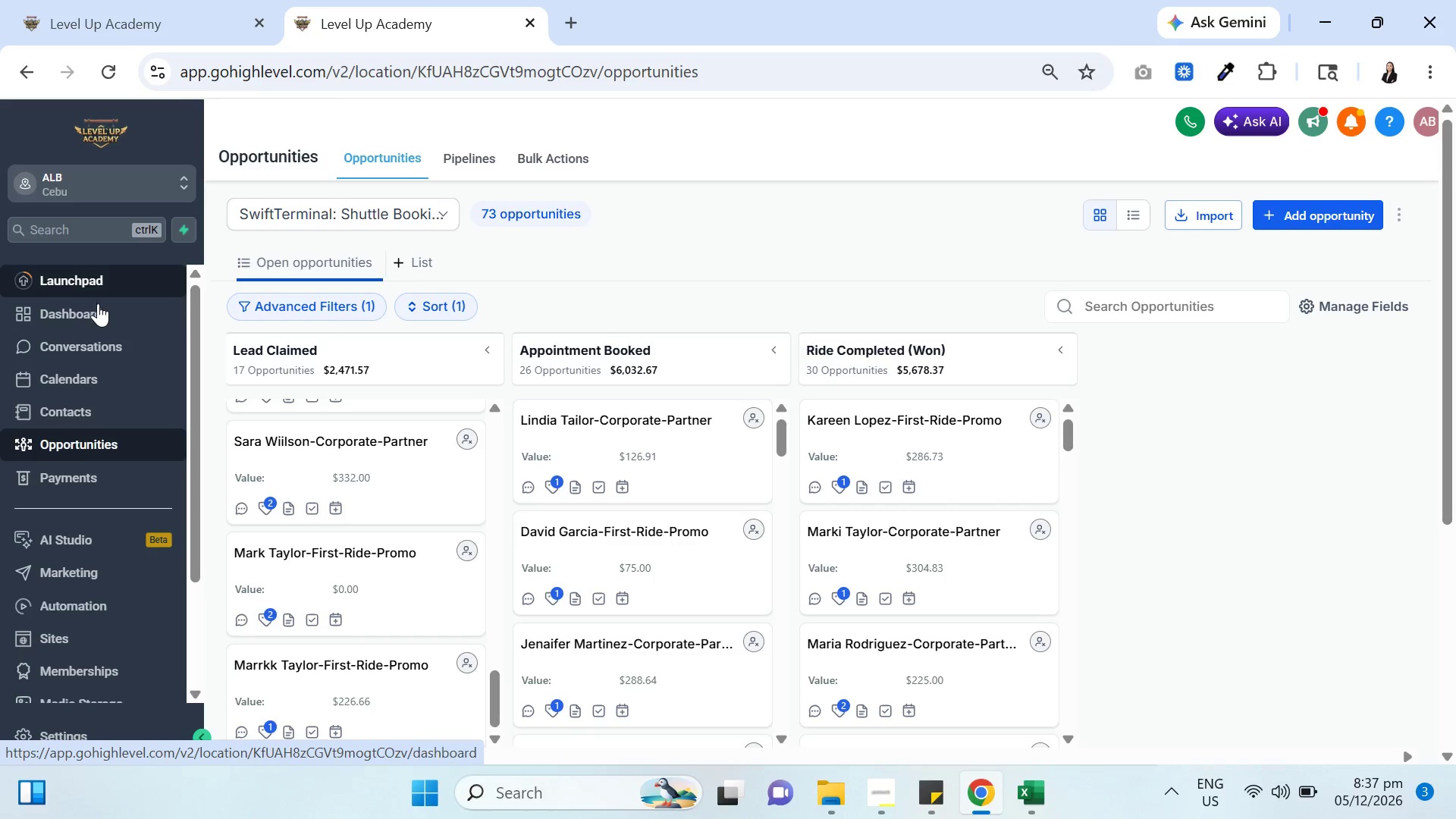 
left_click([64, 308])
 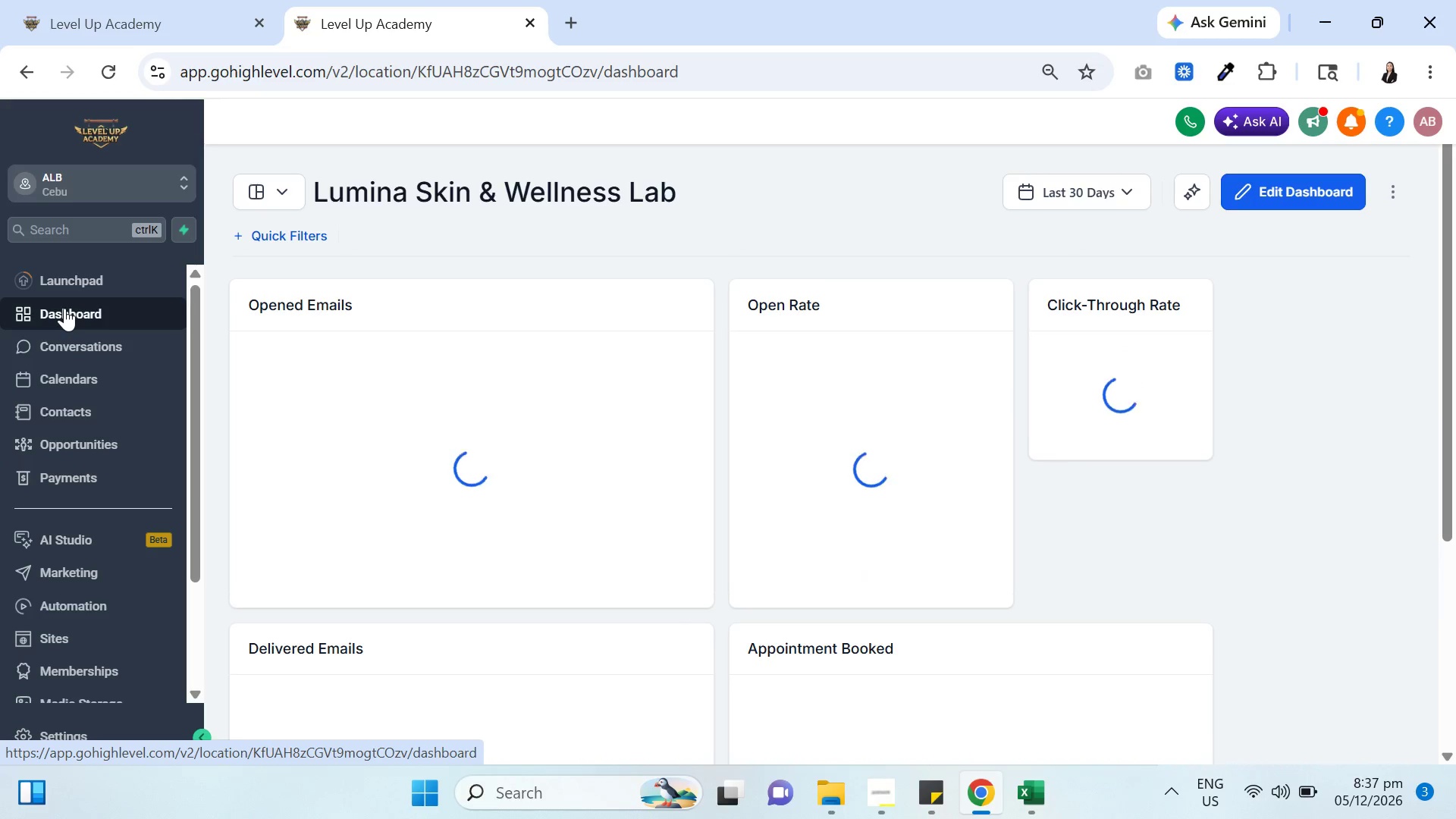 
wait(9.42)
 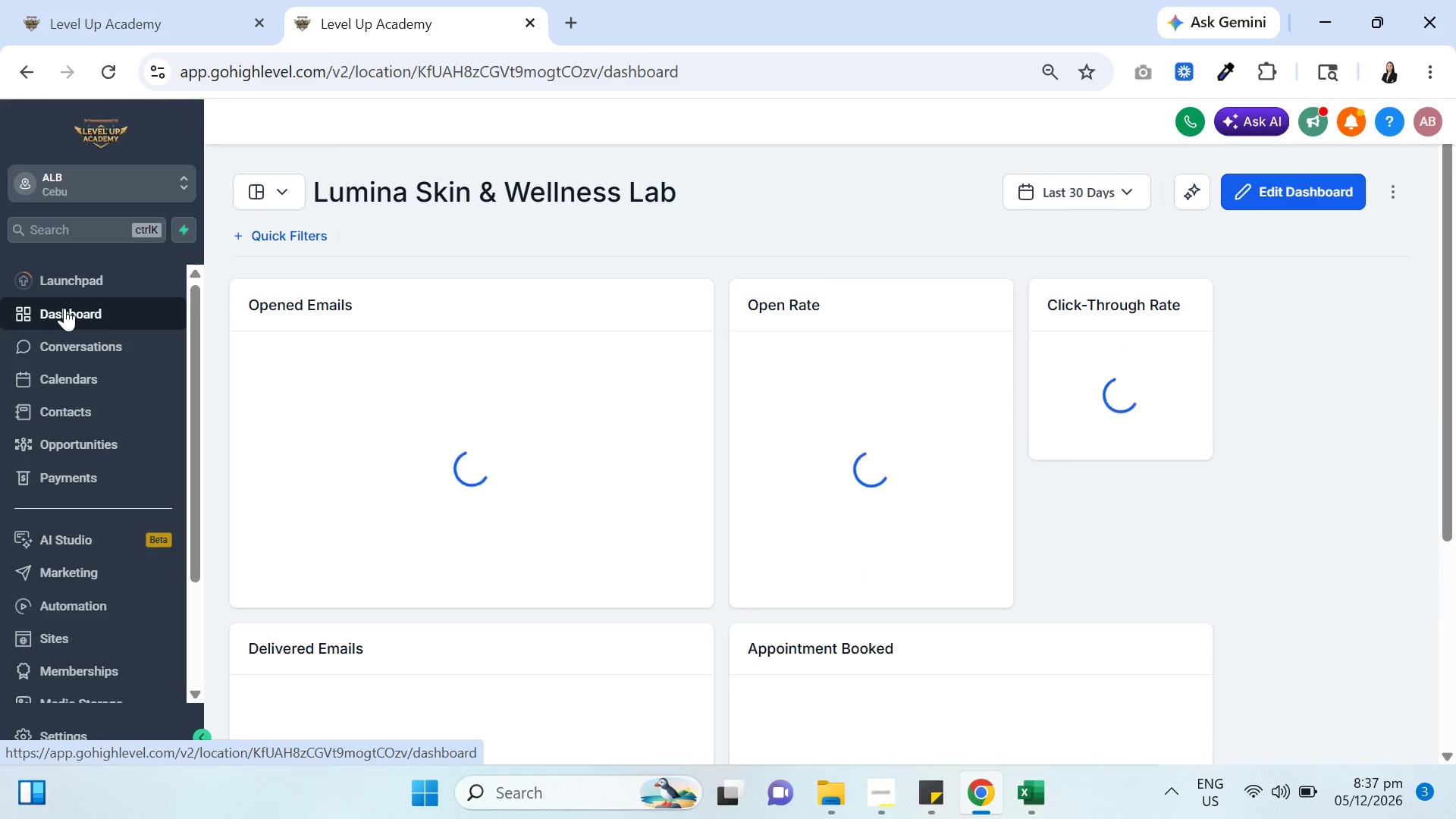 
left_click([284, 186])
 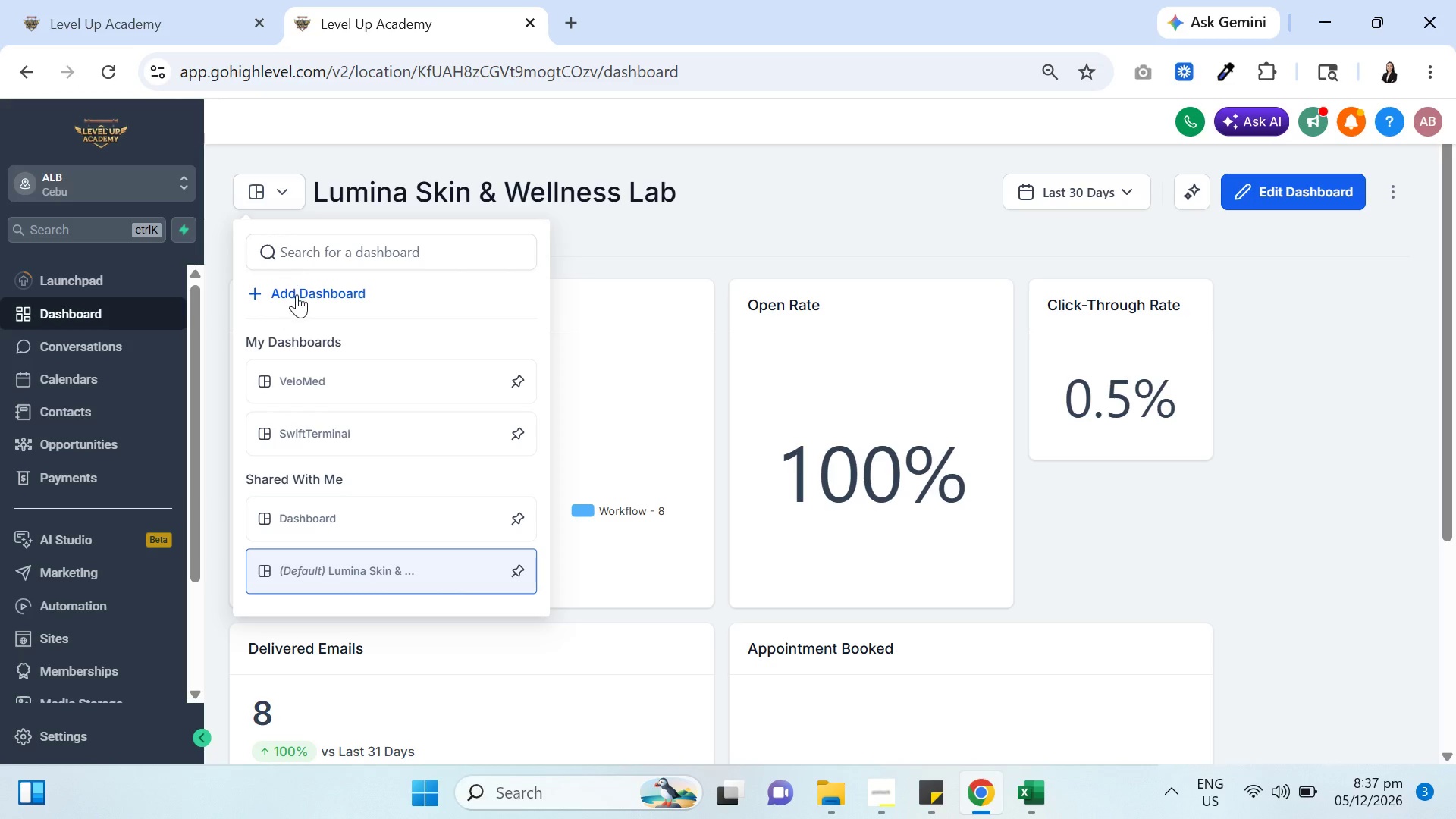 
left_click([297, 289])
 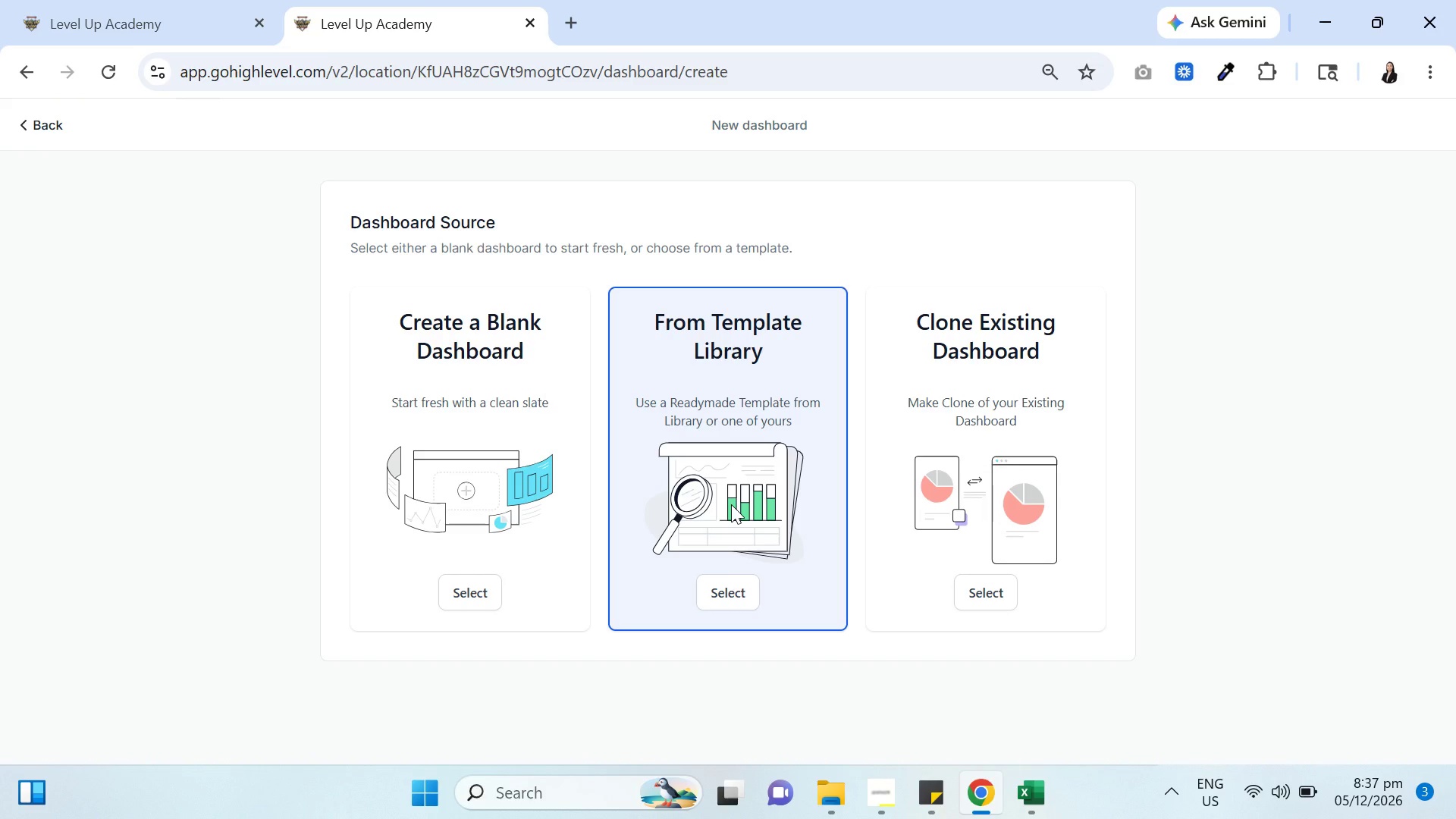 
wait(5.25)
 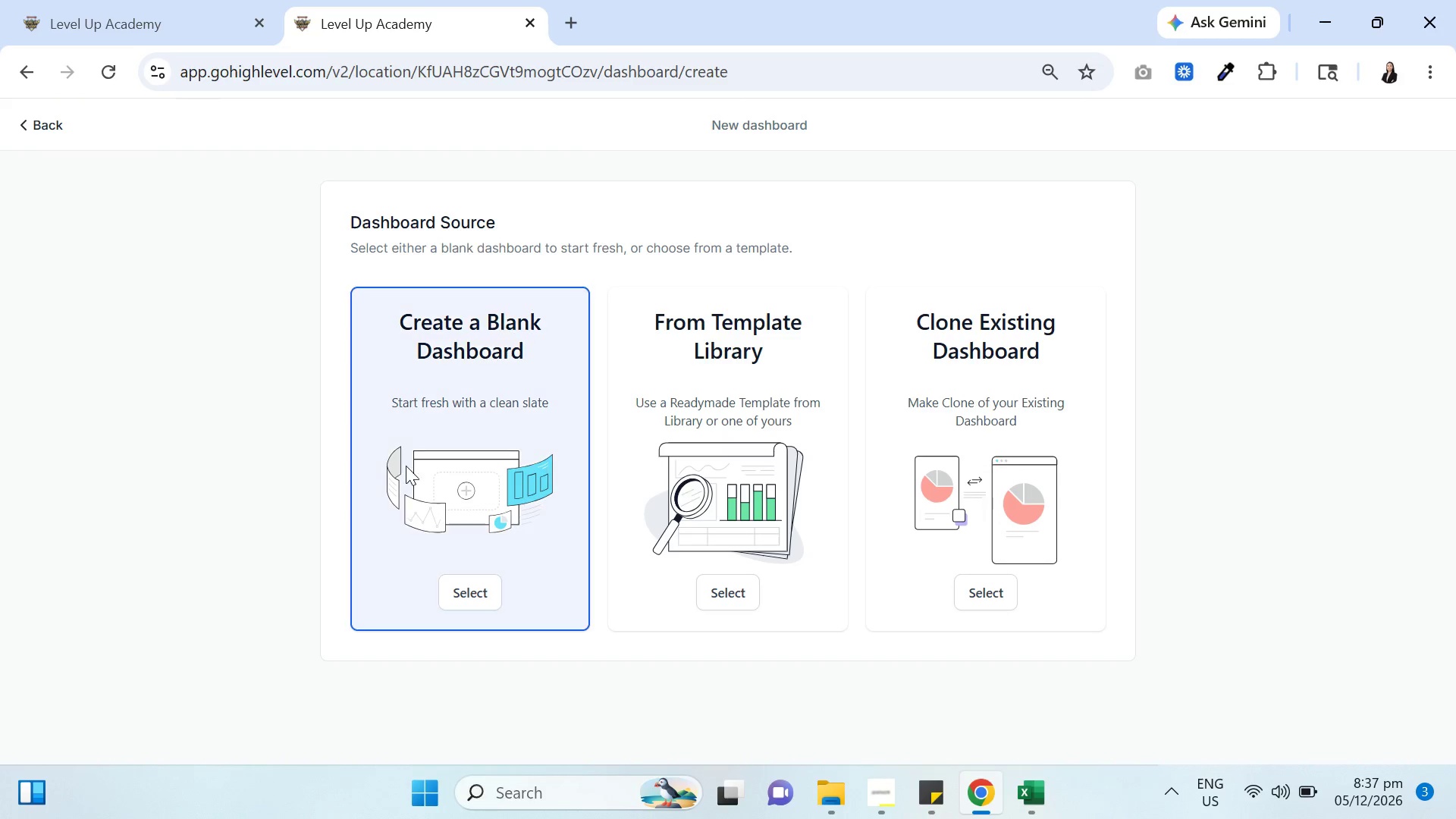 
mouse_move([478, 560])
 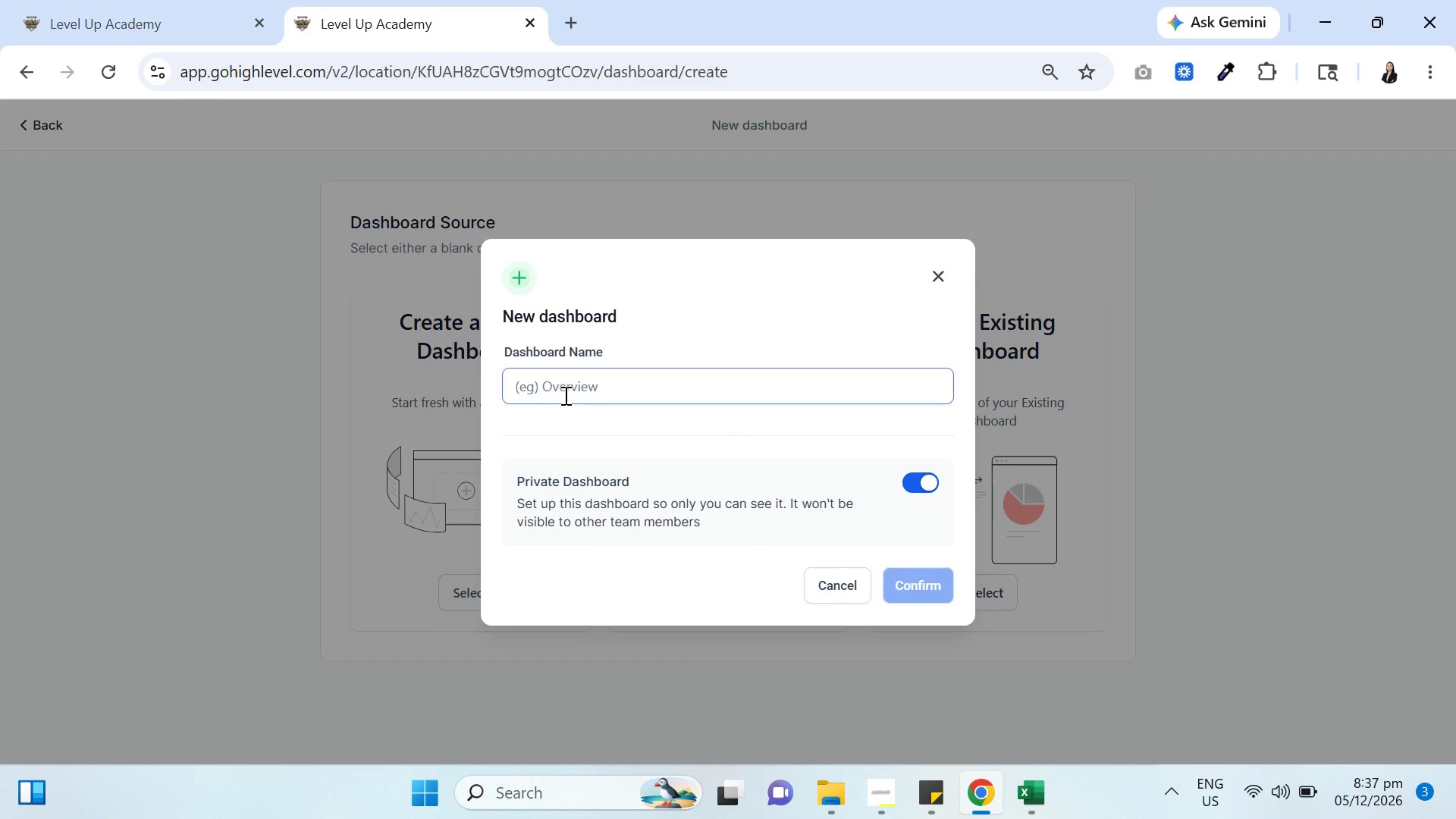 
left_click([564, 395])
 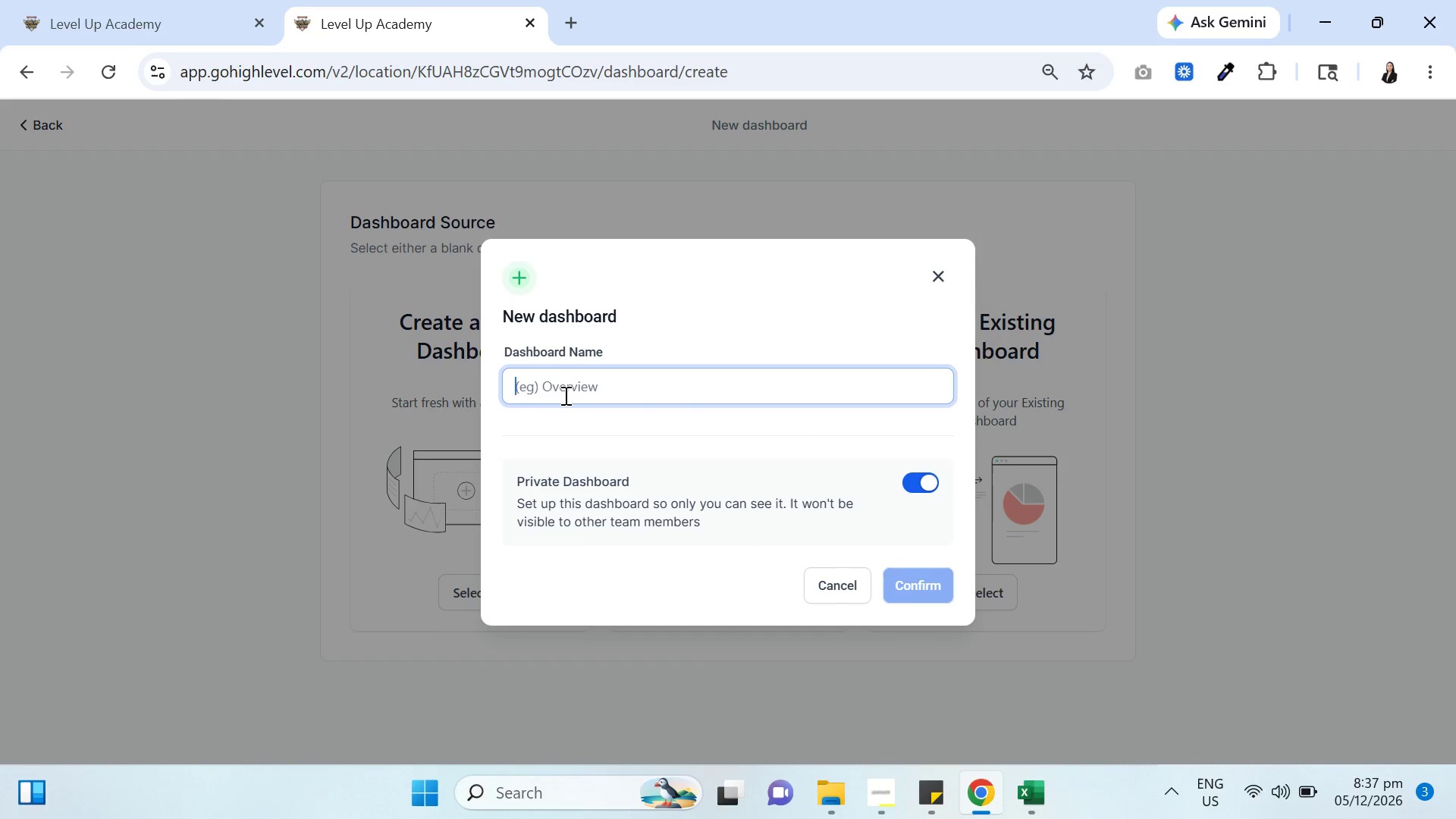 
type(SwiftTerminal)
 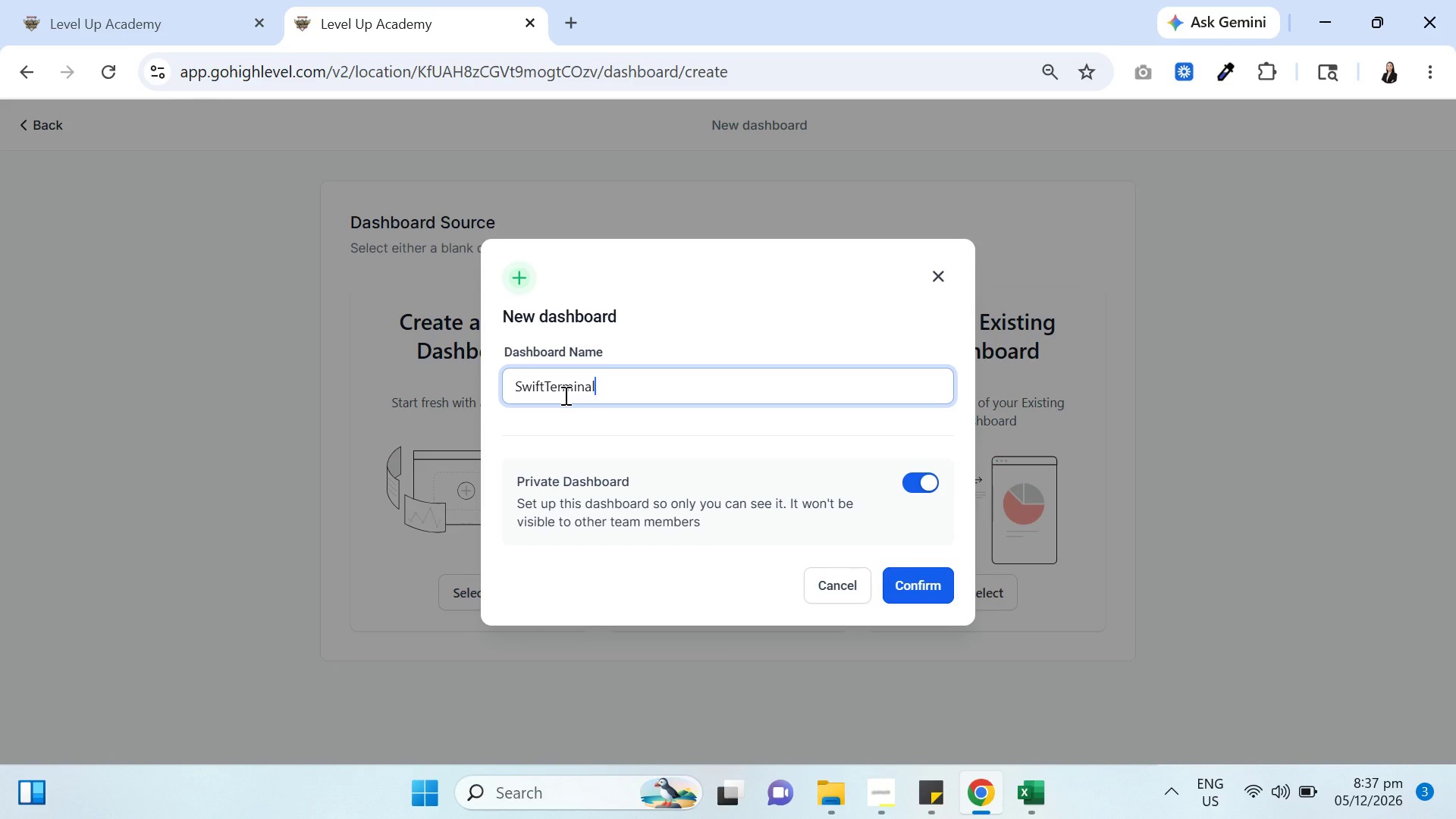 
wait(7.48)
 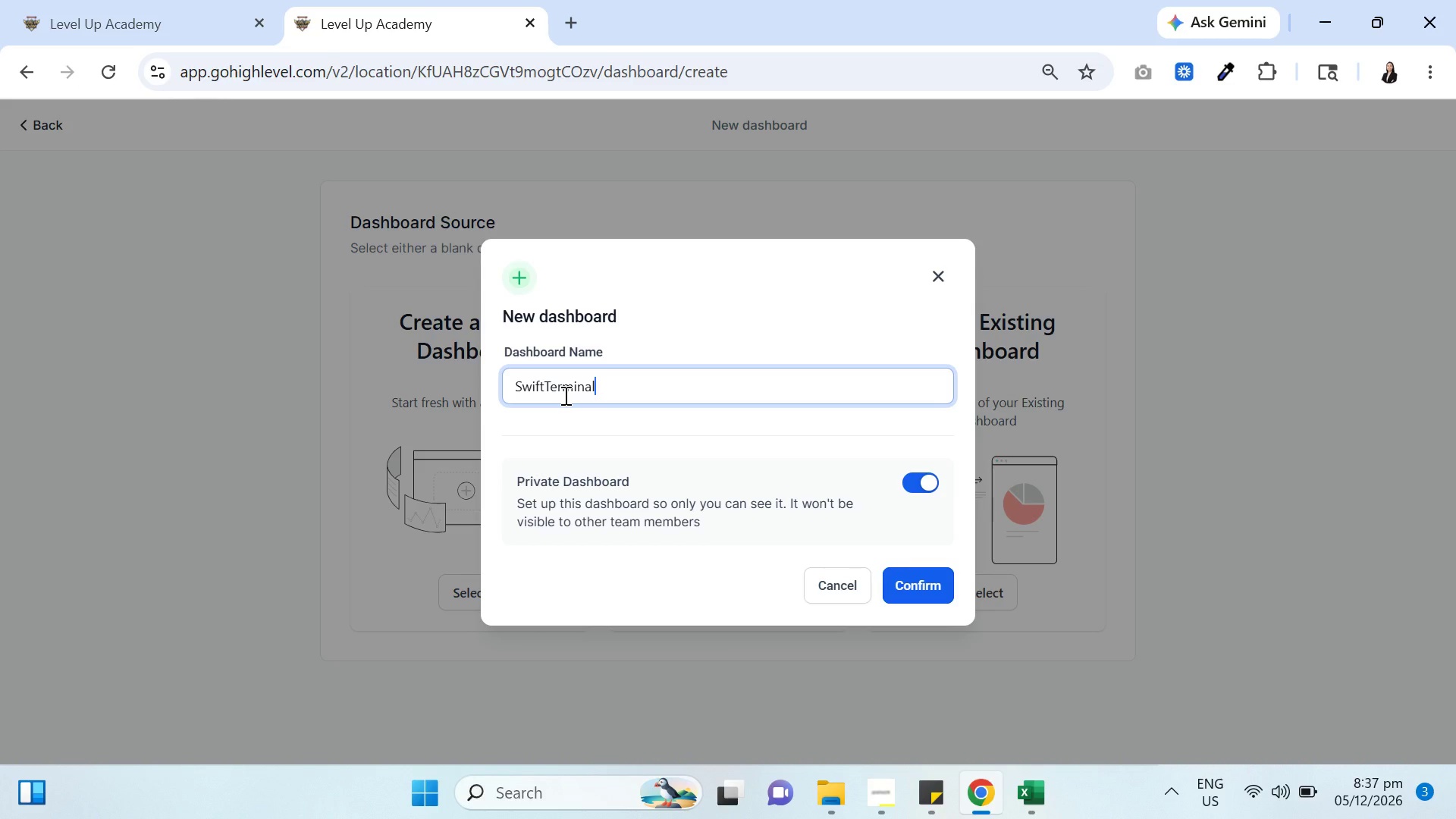 
type( Campaign Performance)
 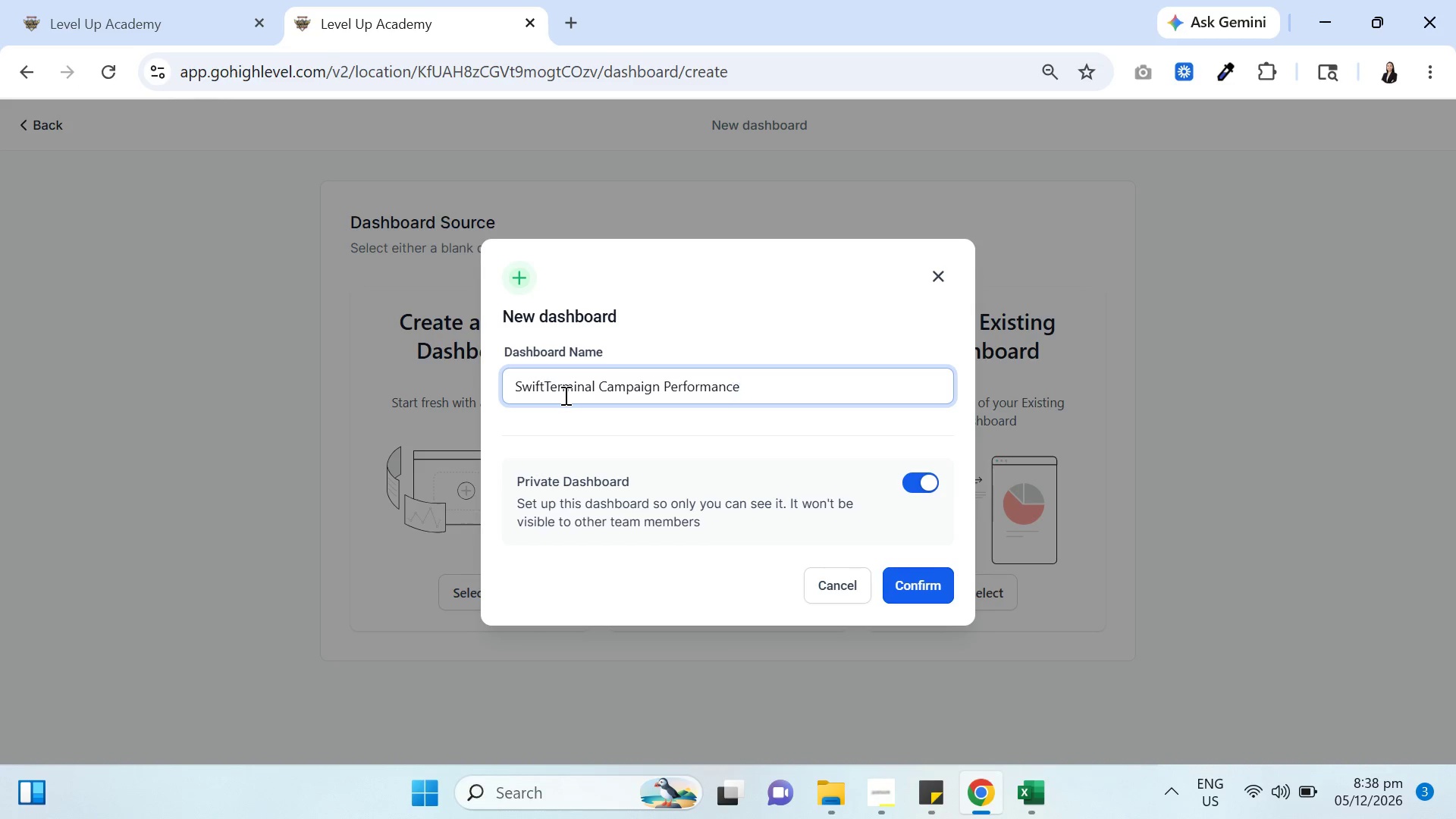 
wait(13.38)
 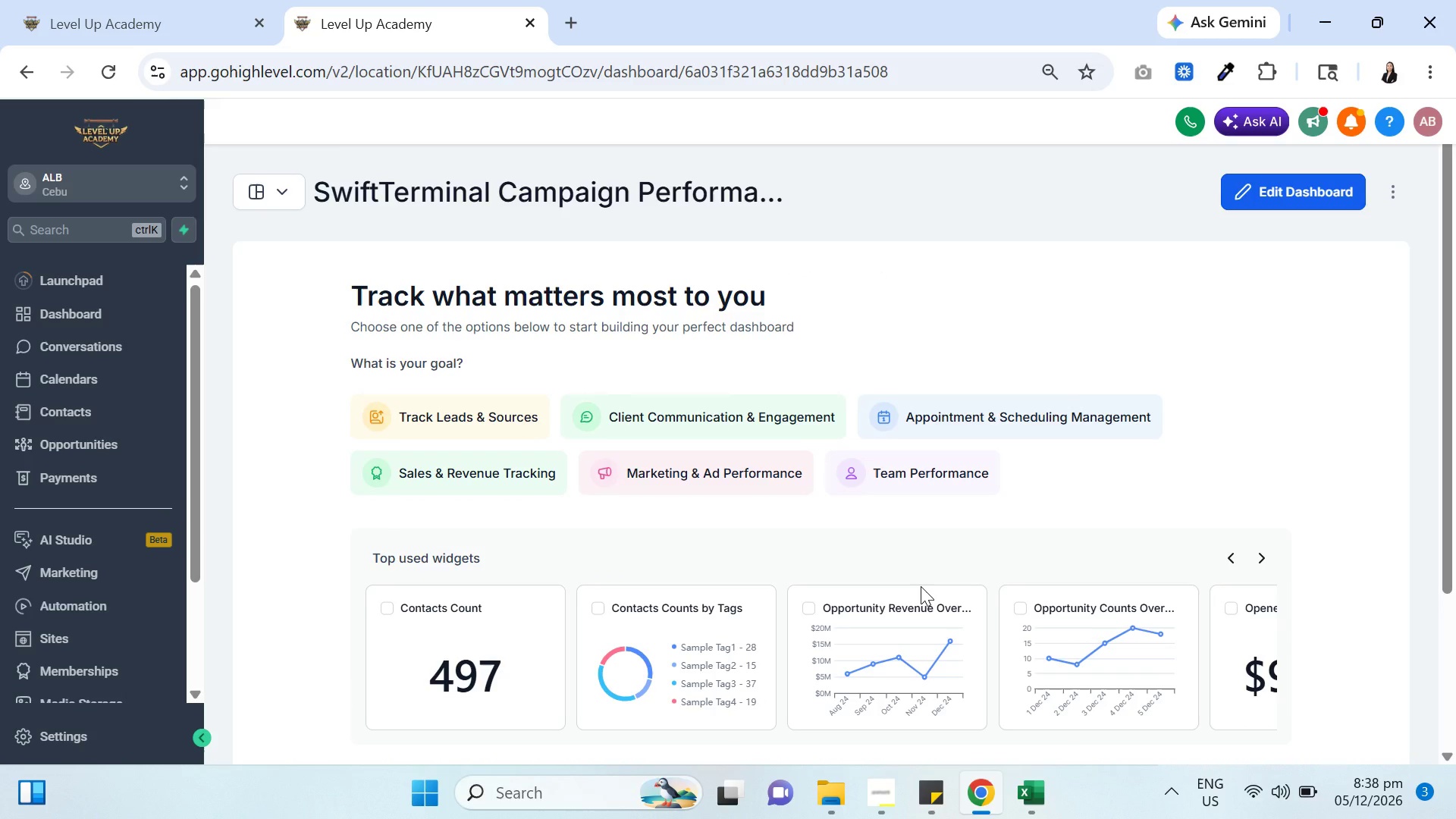 
scroll: coordinate [902, 516], scroll_direction: down, amount: 3.0
 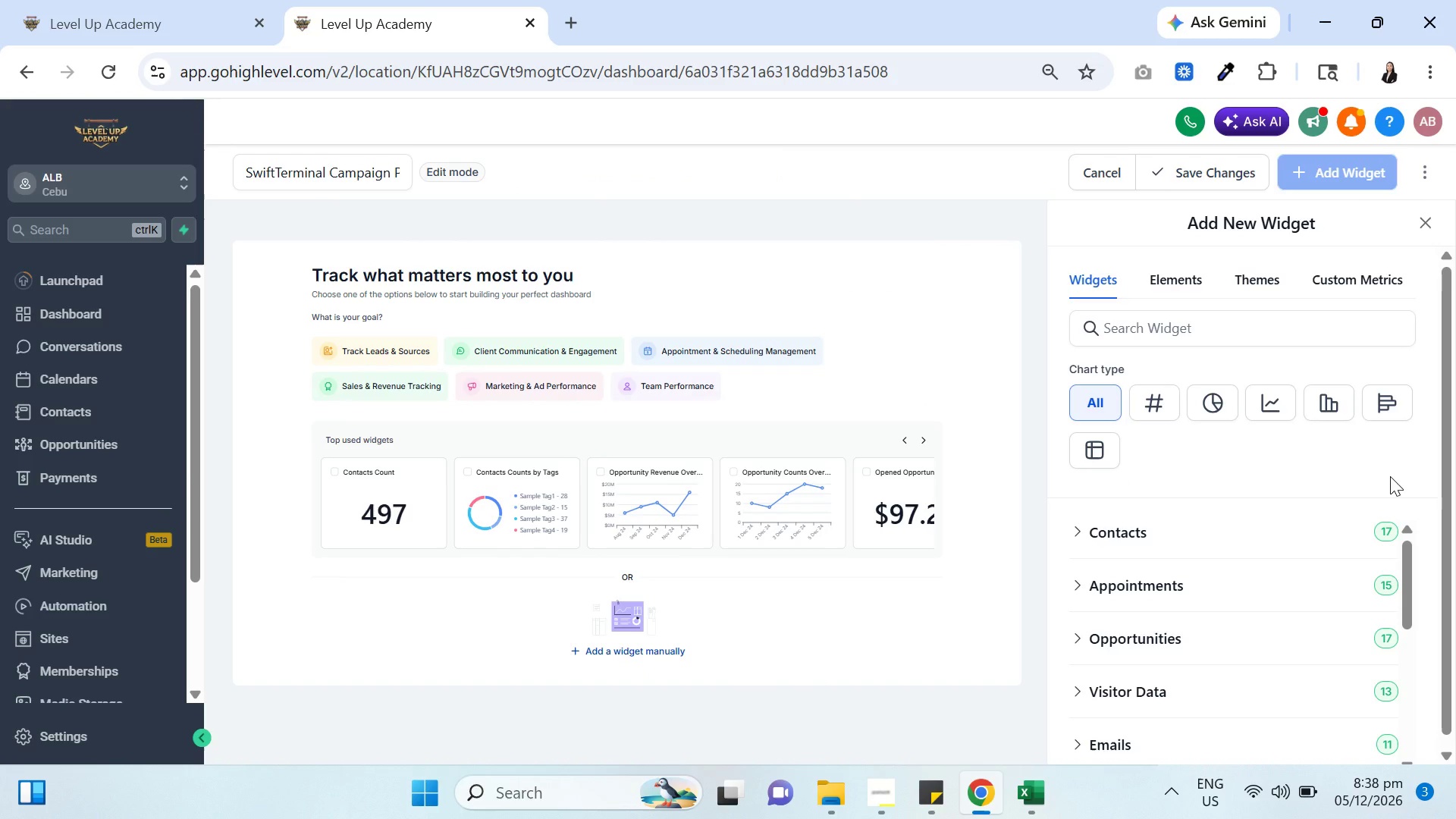 
wait(16.34)
 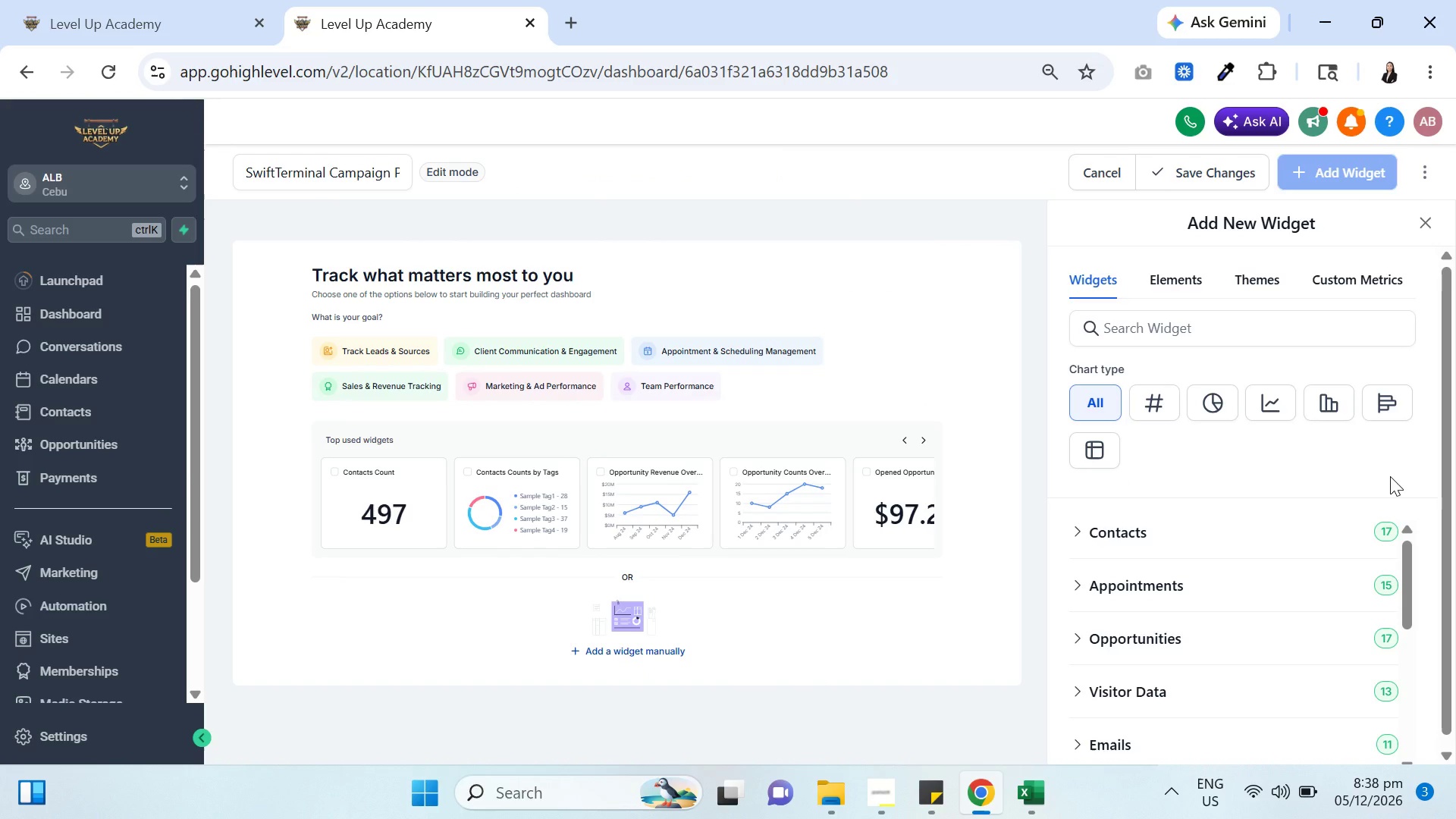 
left_click([922, 441])
 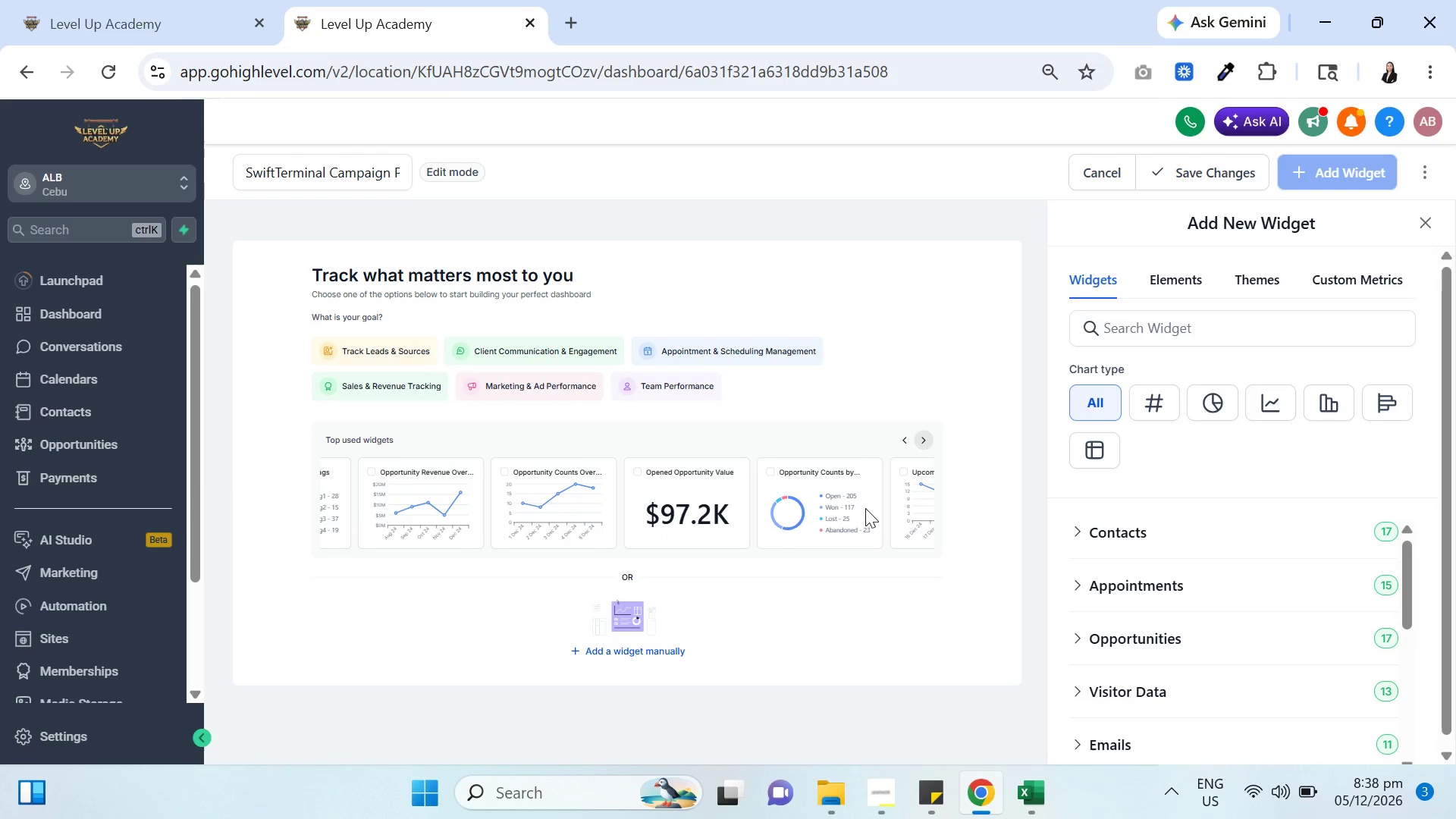 
left_click([924, 441])
 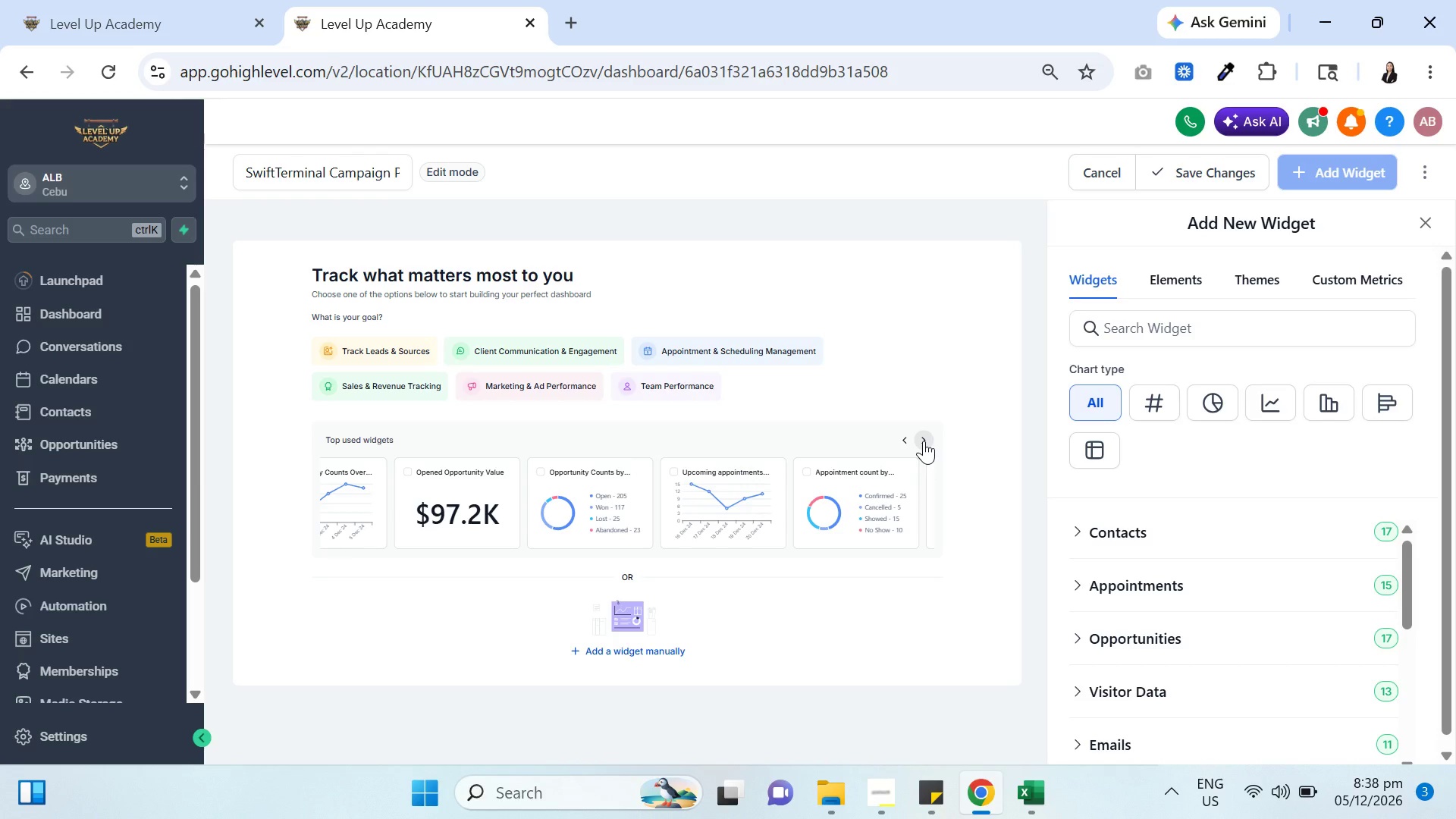 
left_click([924, 441])
 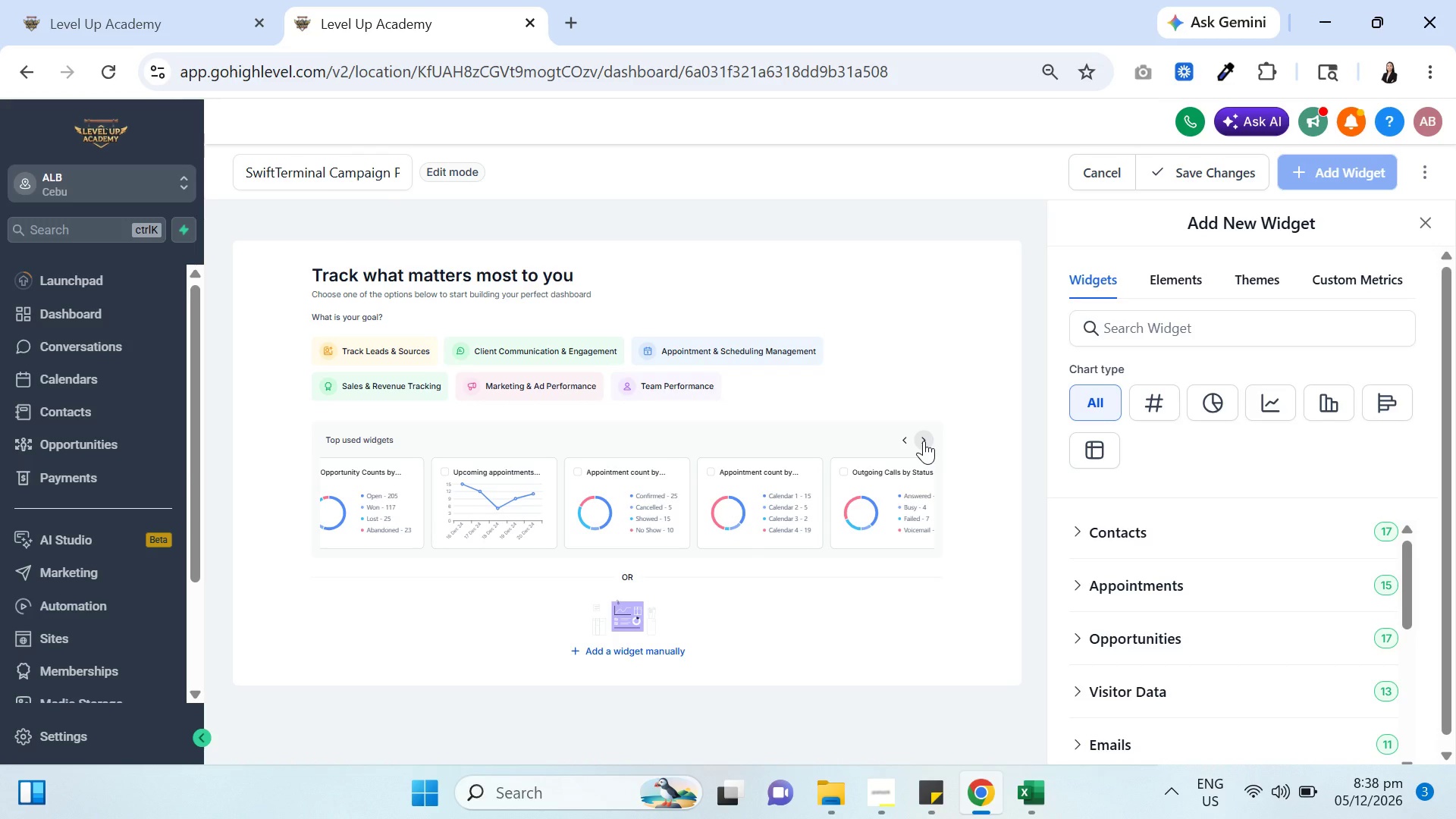 
left_click([924, 441])
 